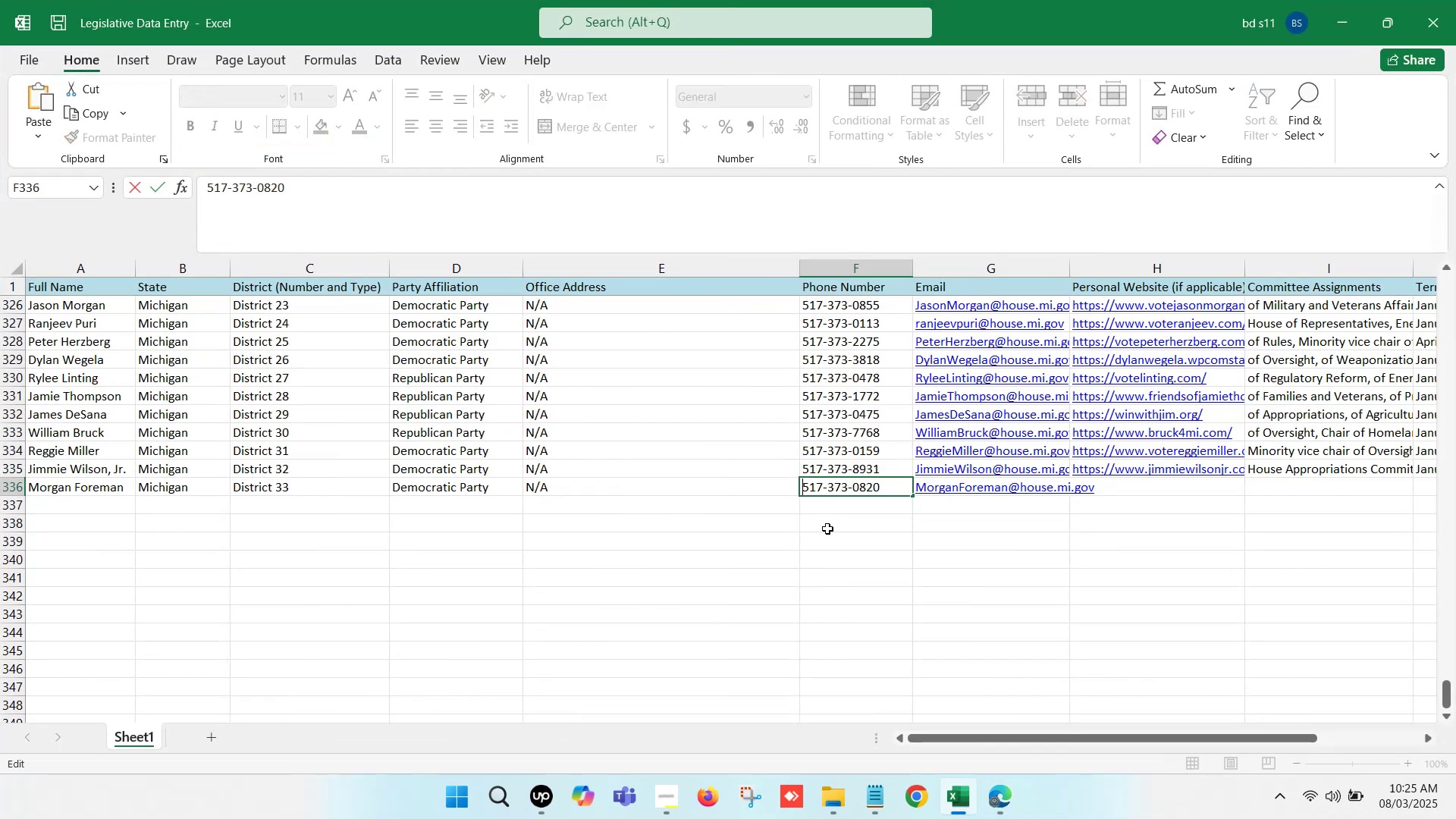 
left_click([830, 529])
 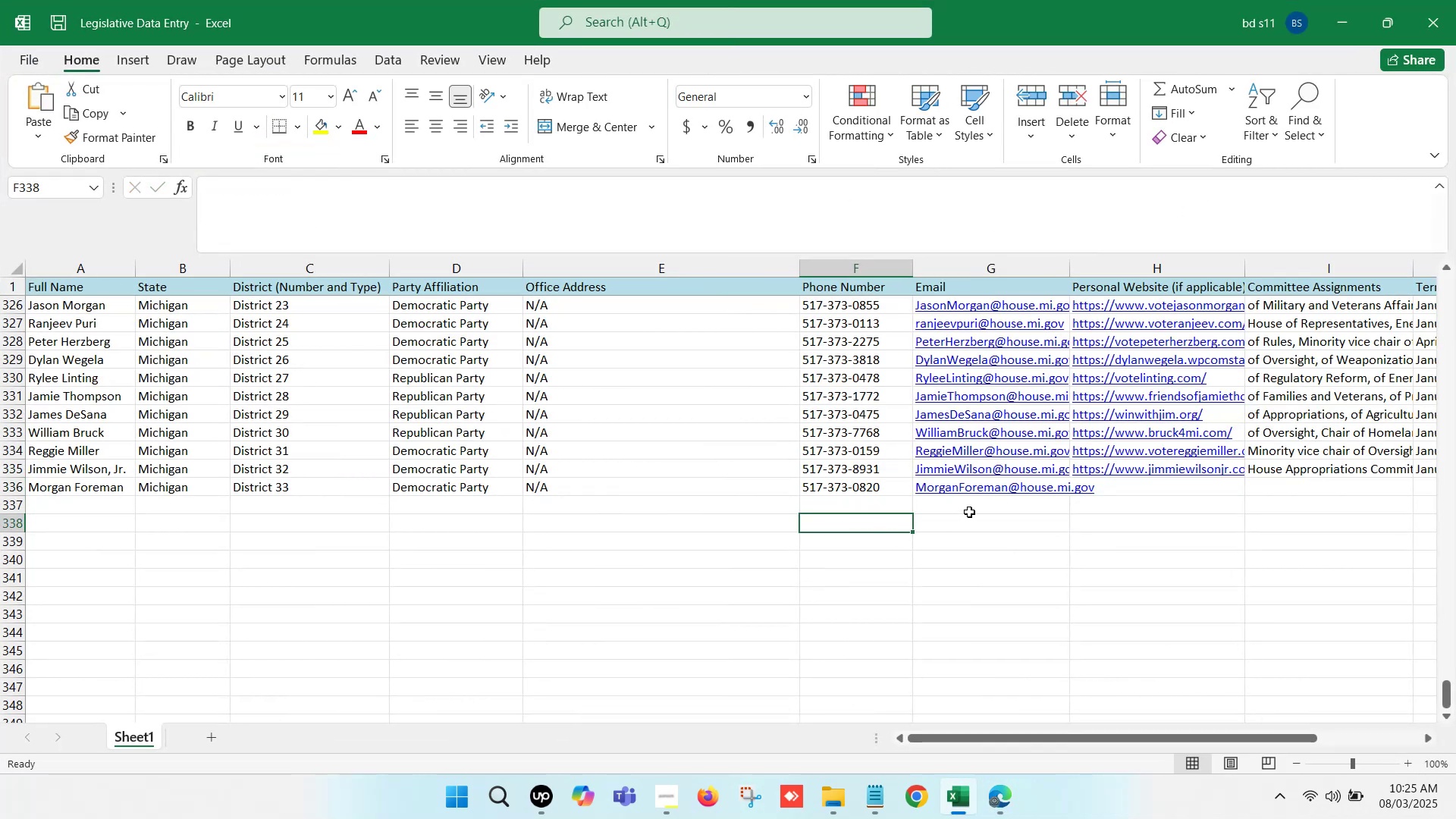 
left_click([970, 512])
 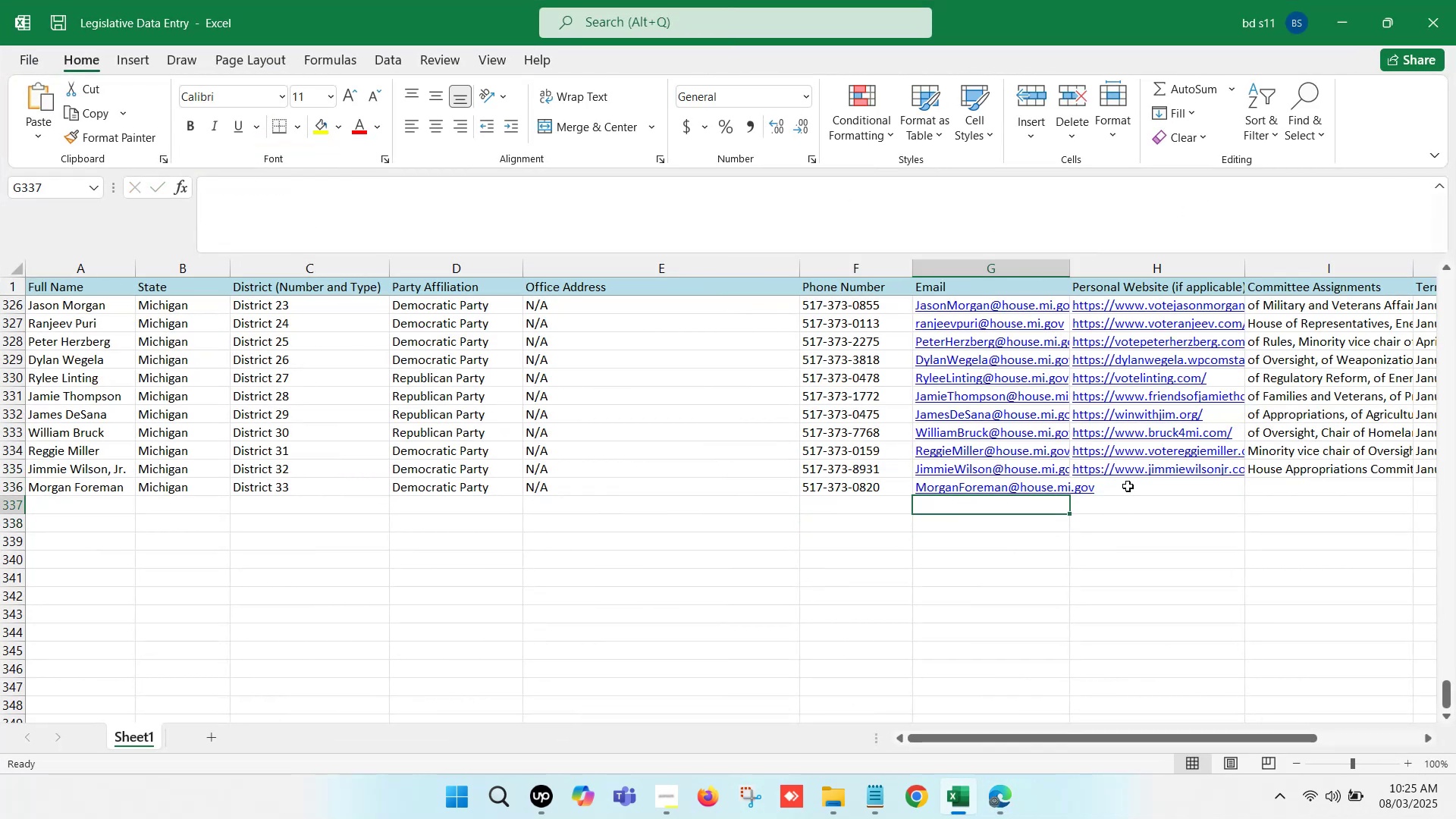 
left_click([1130, 482])
 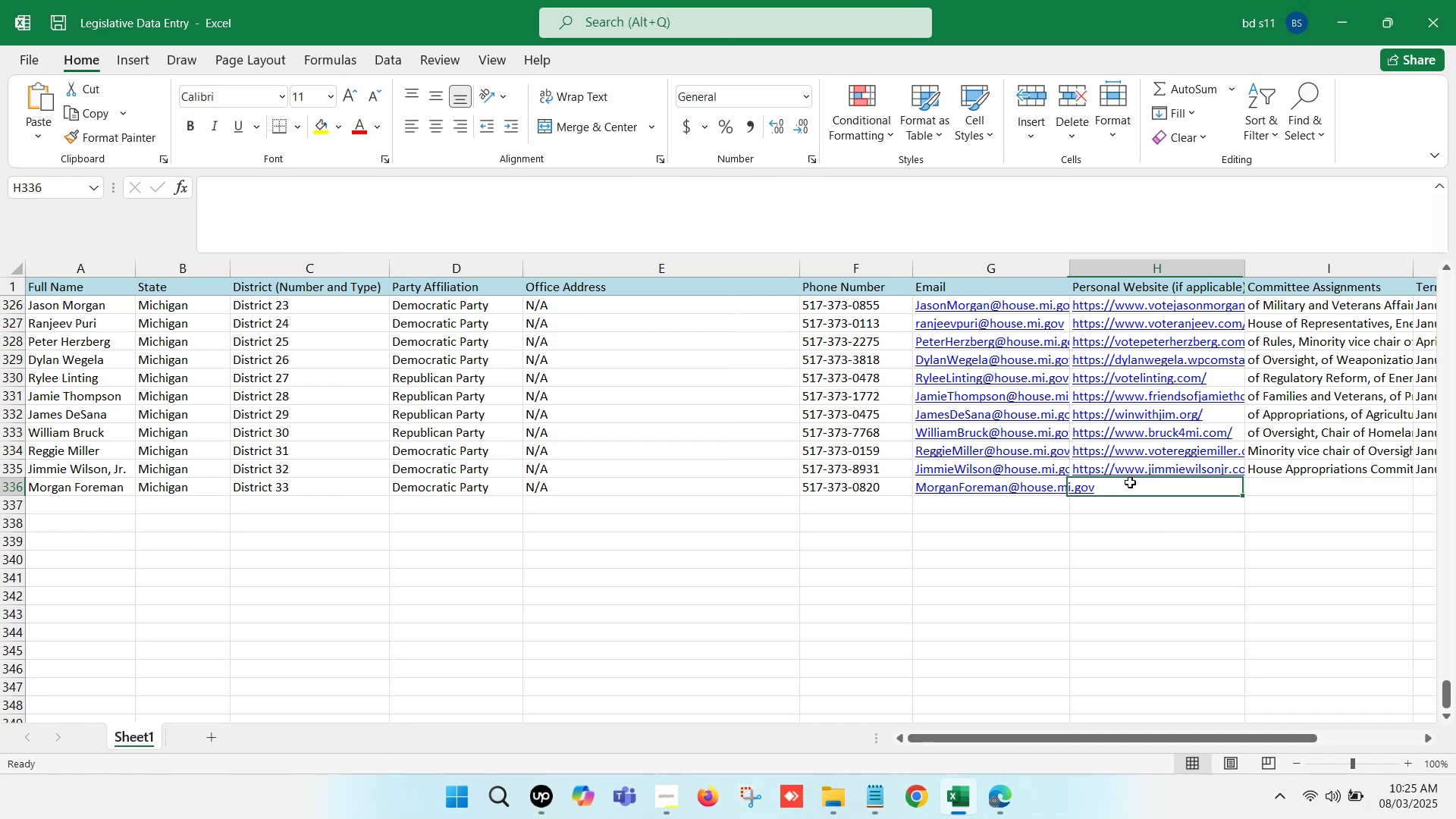 
key(ArrowRight)
 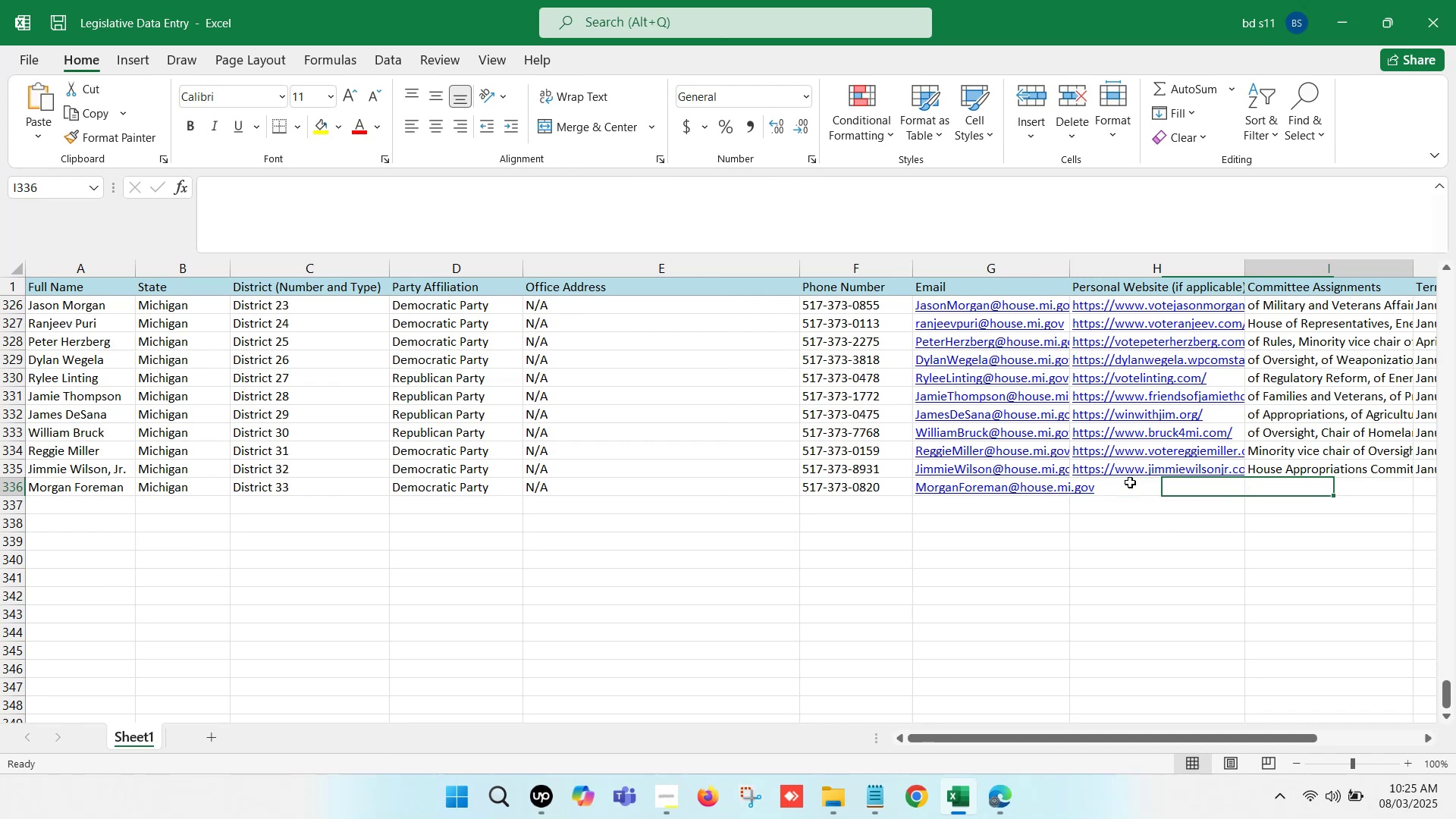 
key(ArrowRight)
 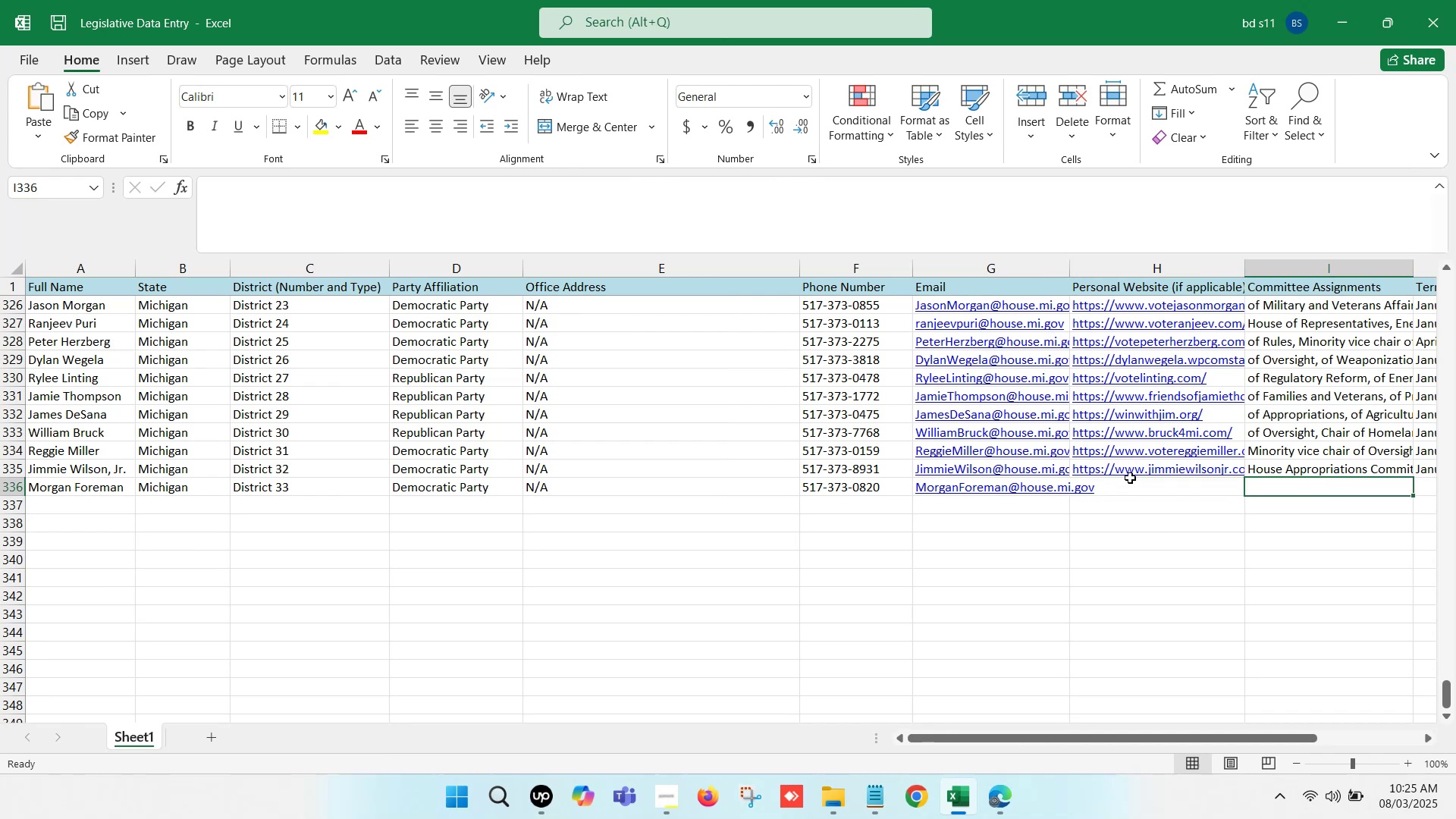 
key(ArrowRight)
 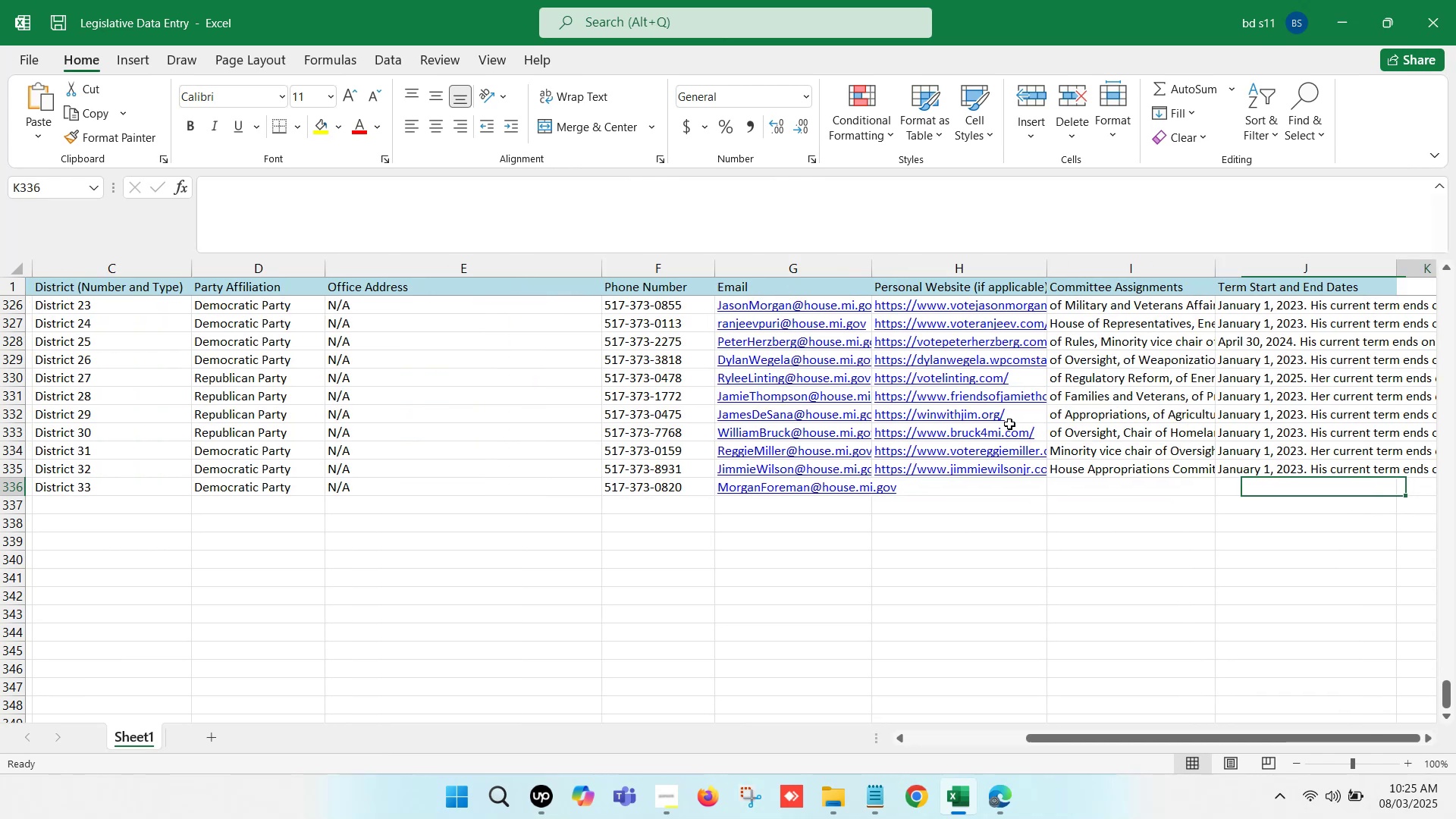 
key(ArrowRight)
 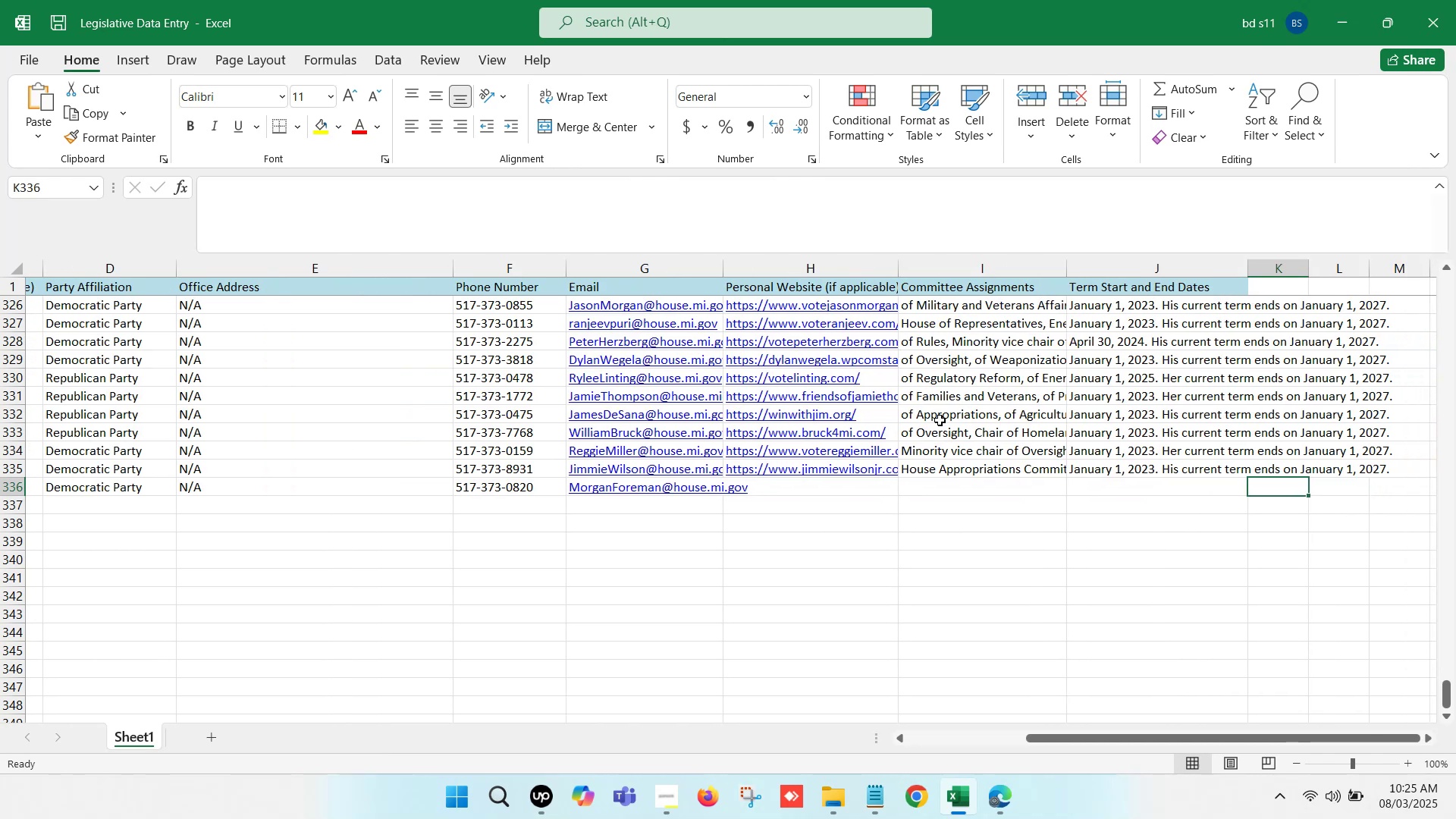 
scroll: coordinate [879, 420], scroll_direction: down, amount: 1.0
 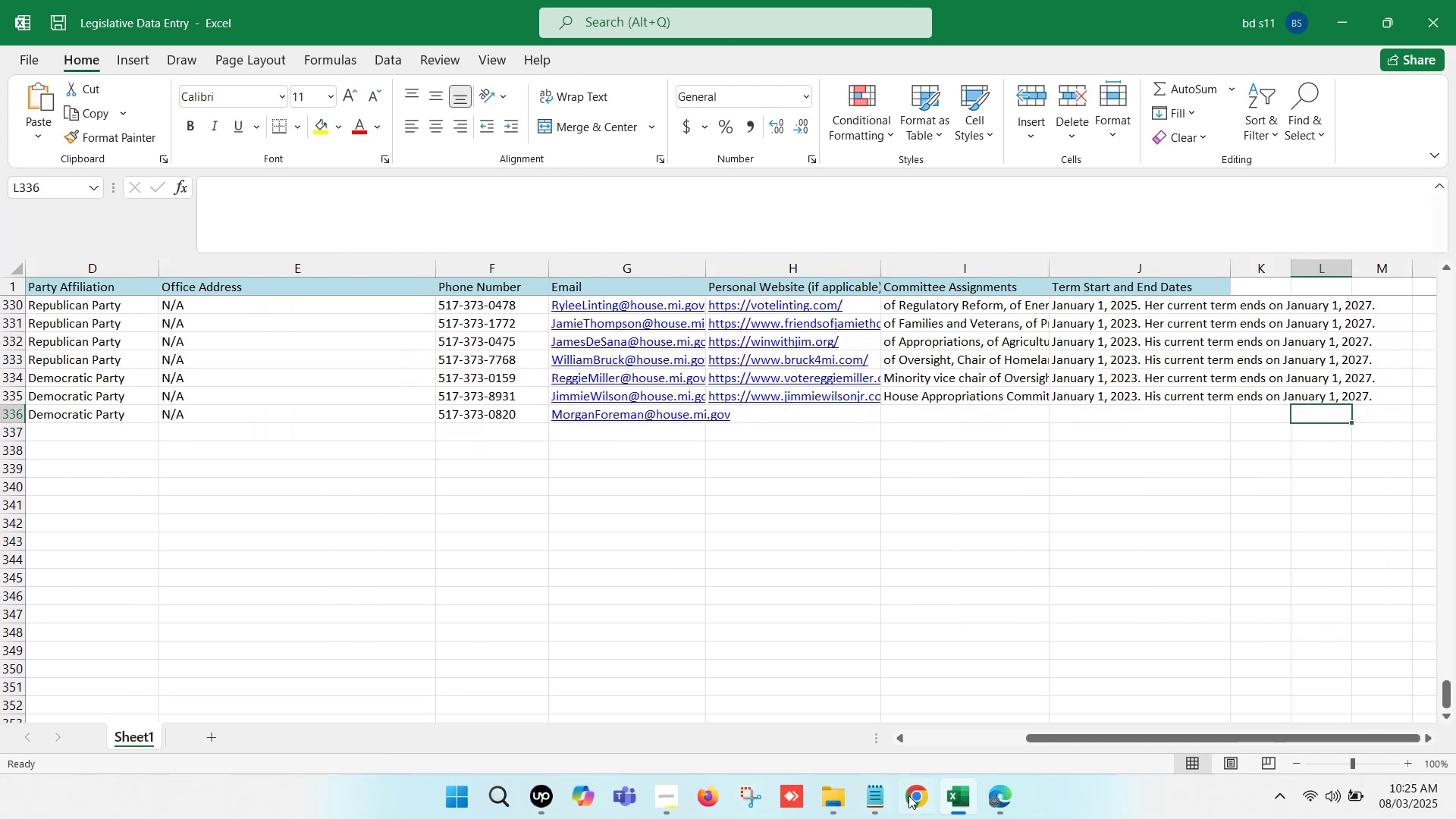 
left_click([950, 800])
 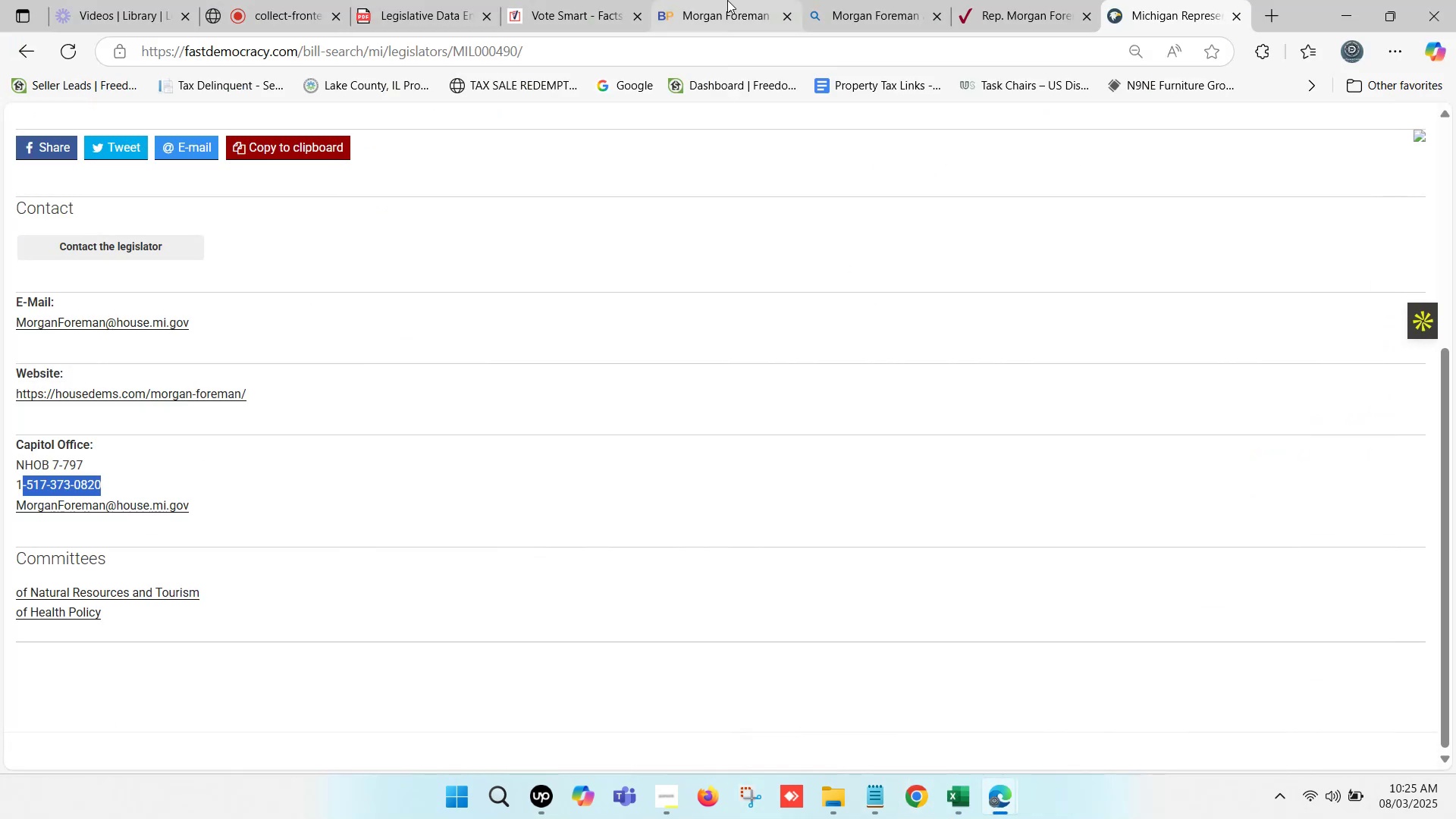 
double_click([719, 0])
 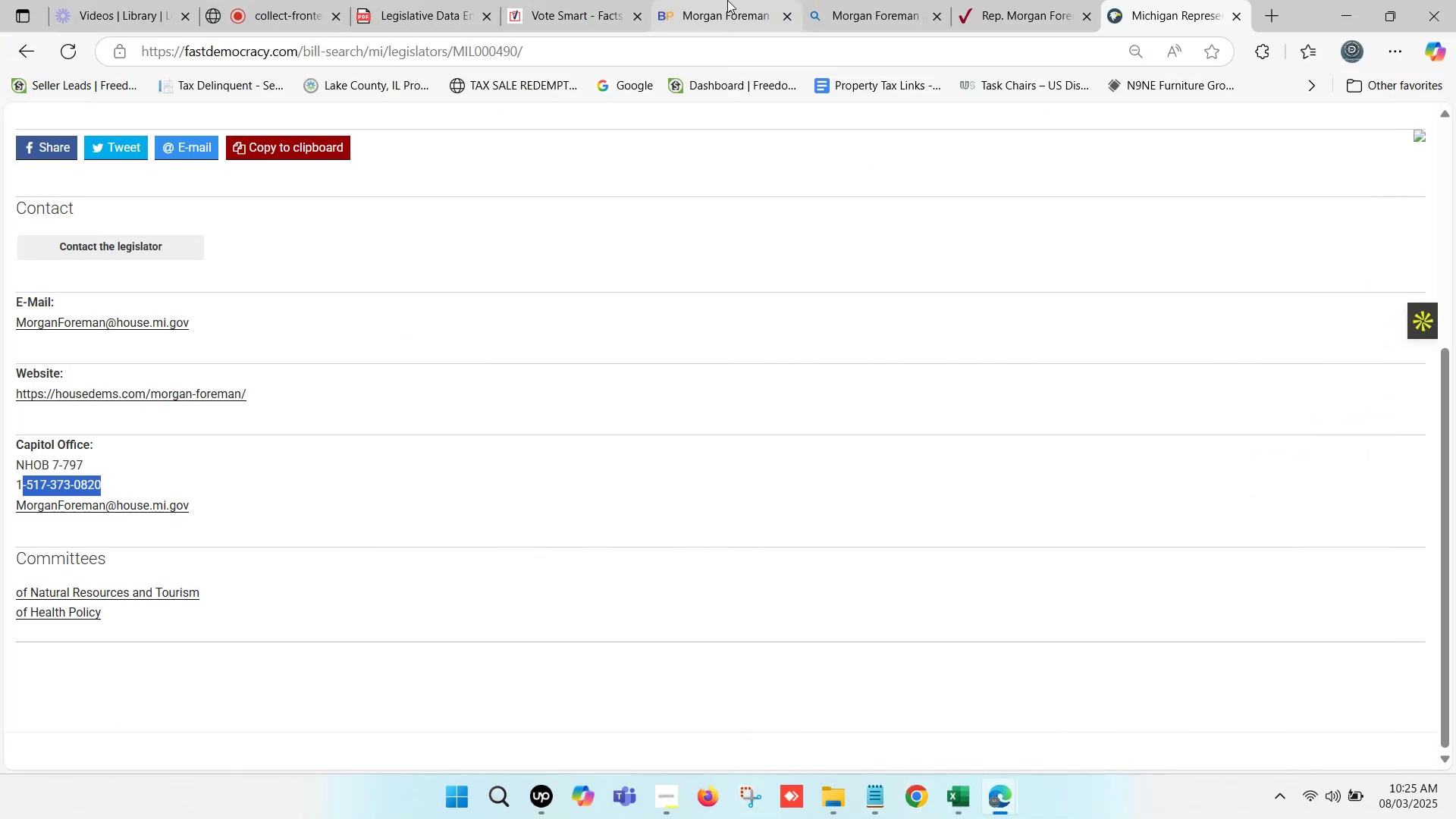 
scroll: coordinate [1036, 479], scroll_direction: down, amount: 5.0
 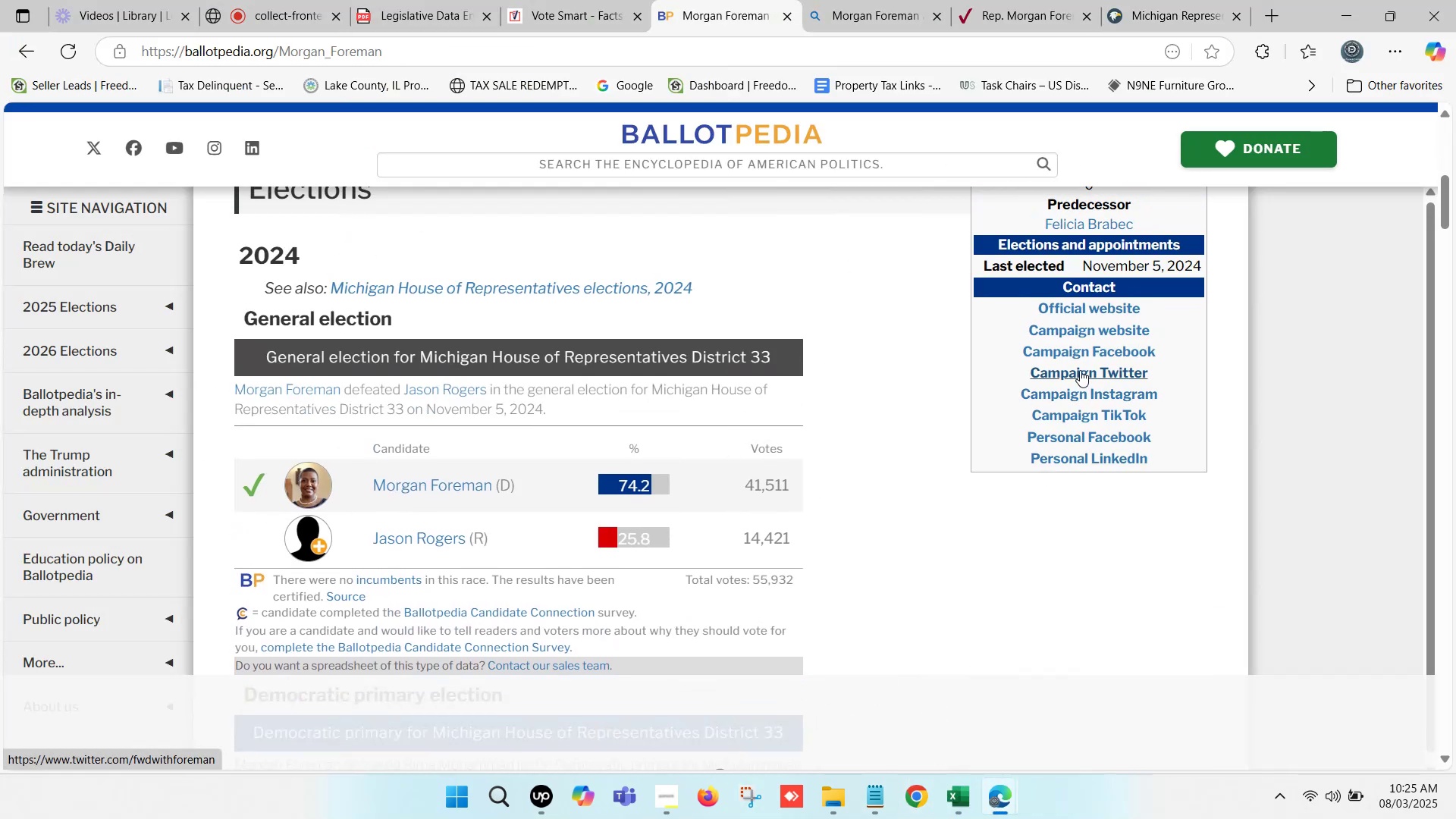 
hold_key(key=ControlLeft, duration=0.48)
left_click([1084, 331])
 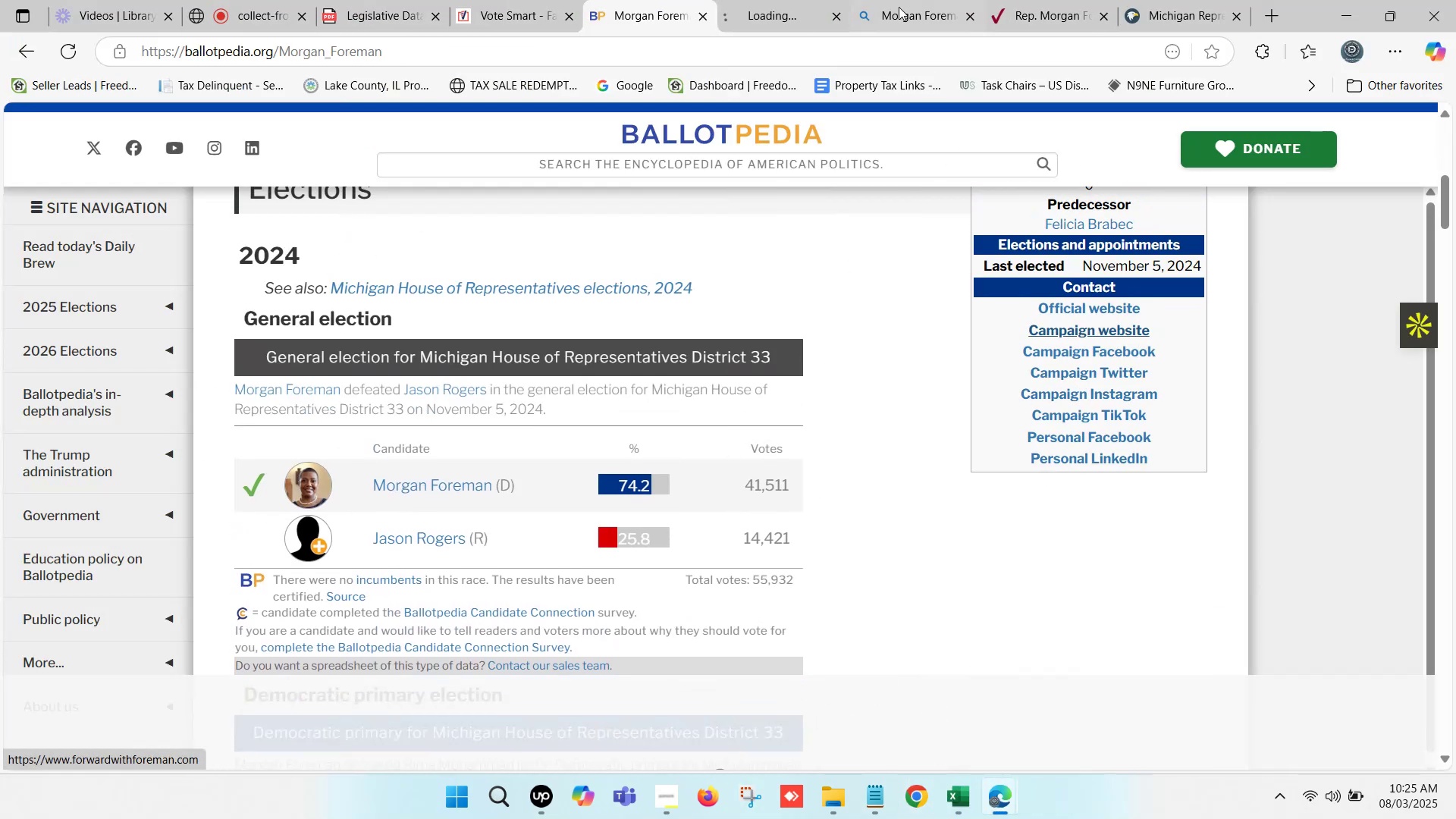 
left_click([755, 0])
 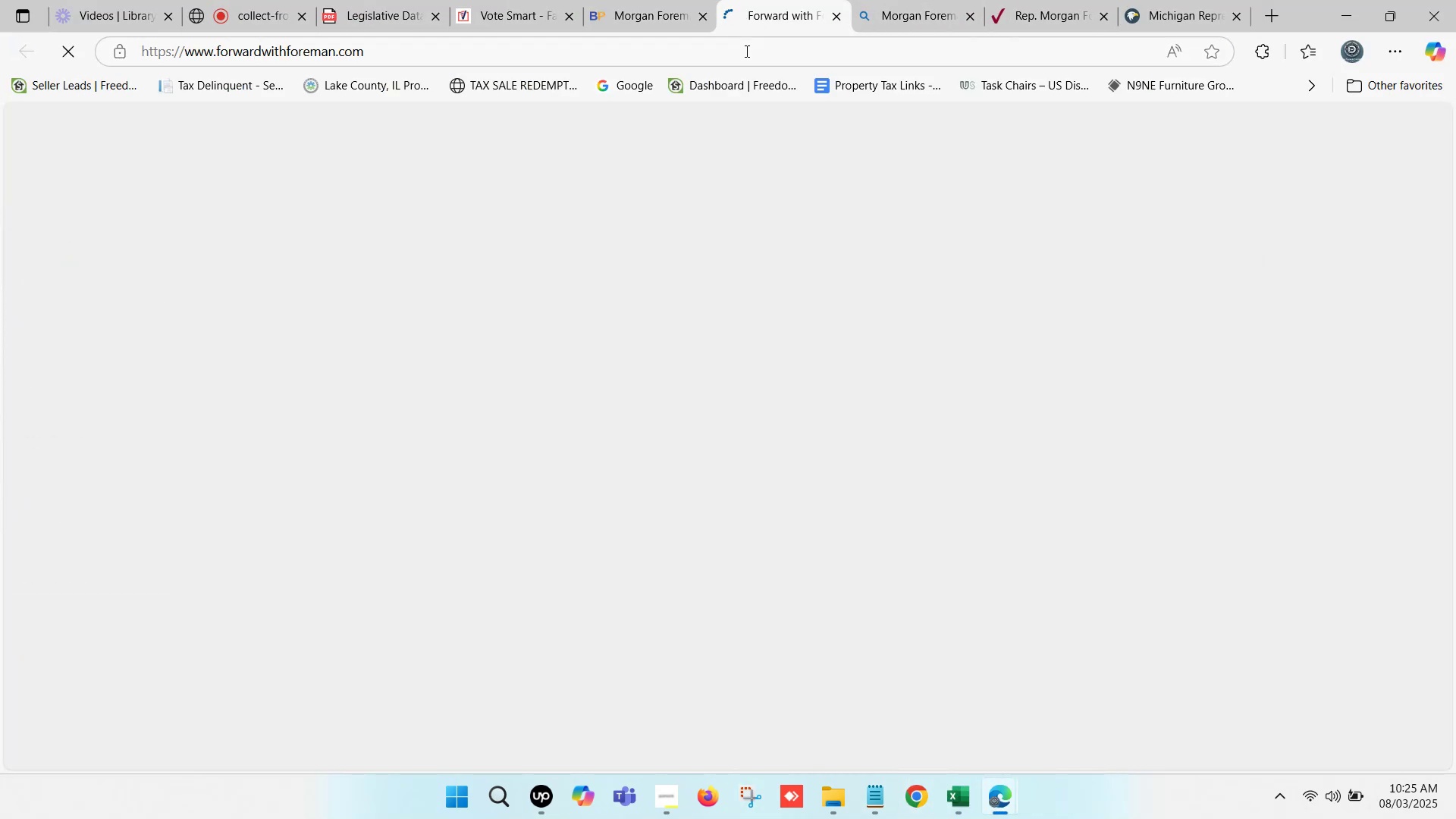 
left_click([745, 57])
 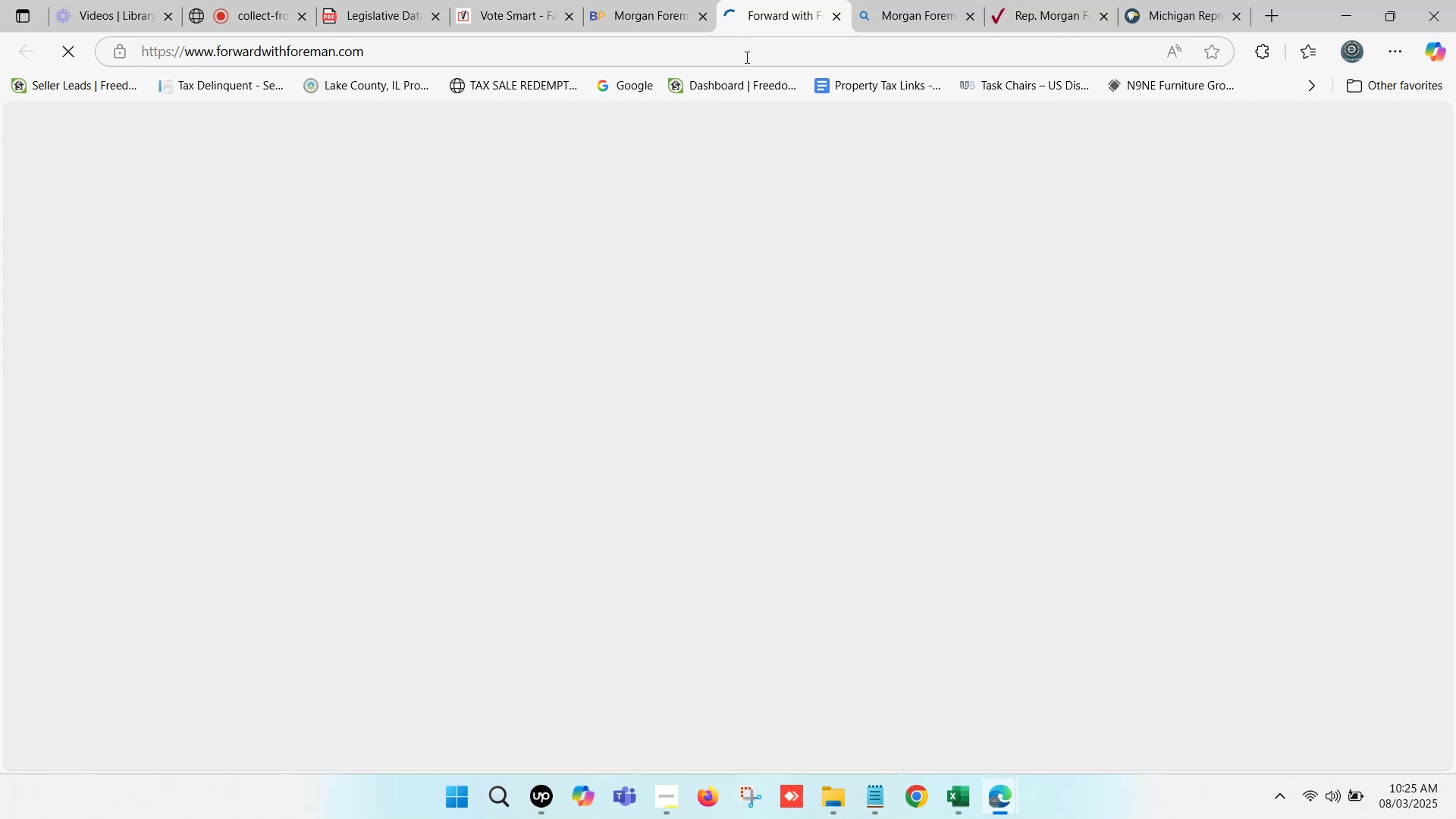 
key(Control+C)
 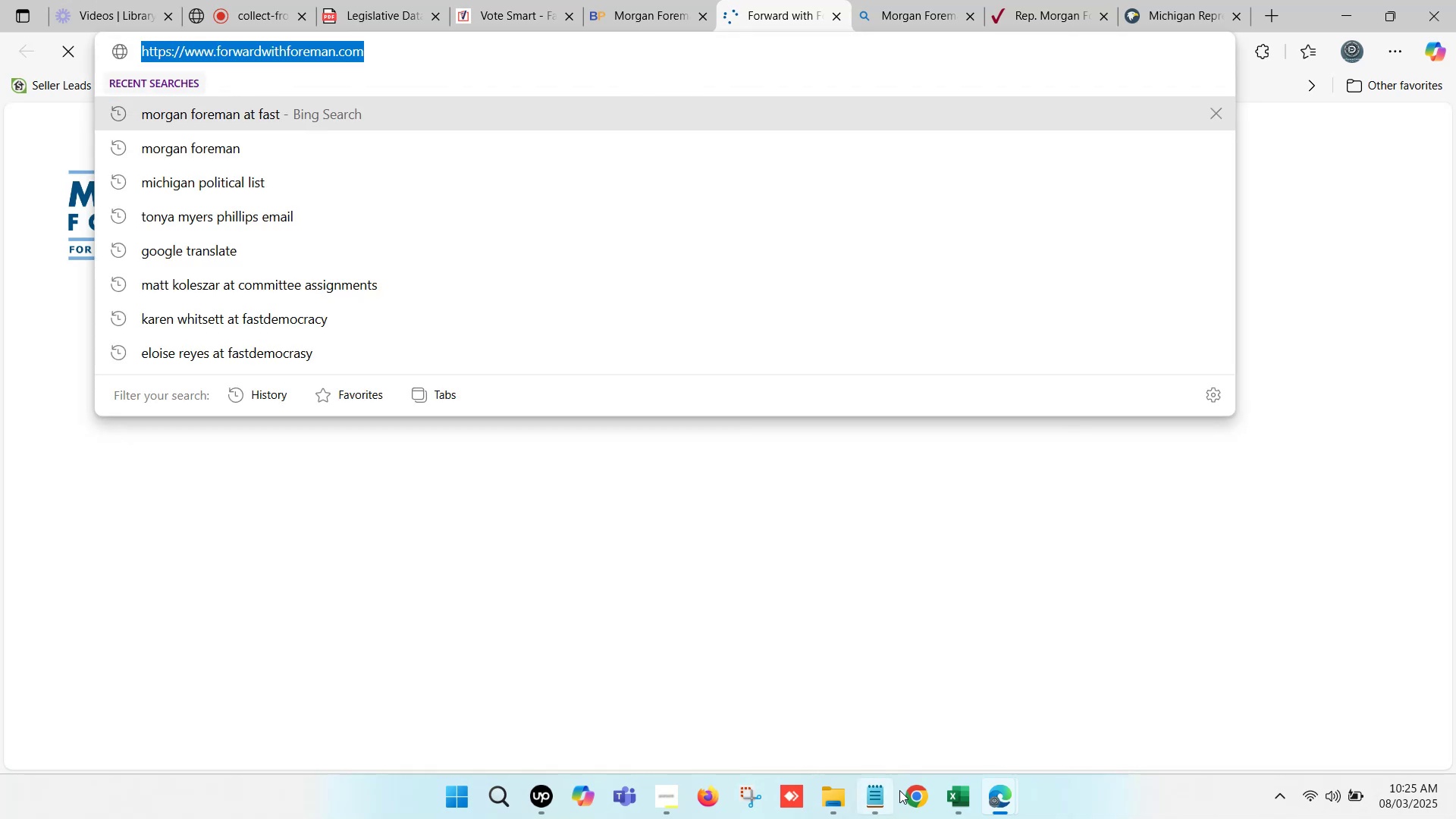 
left_click([962, 786])
 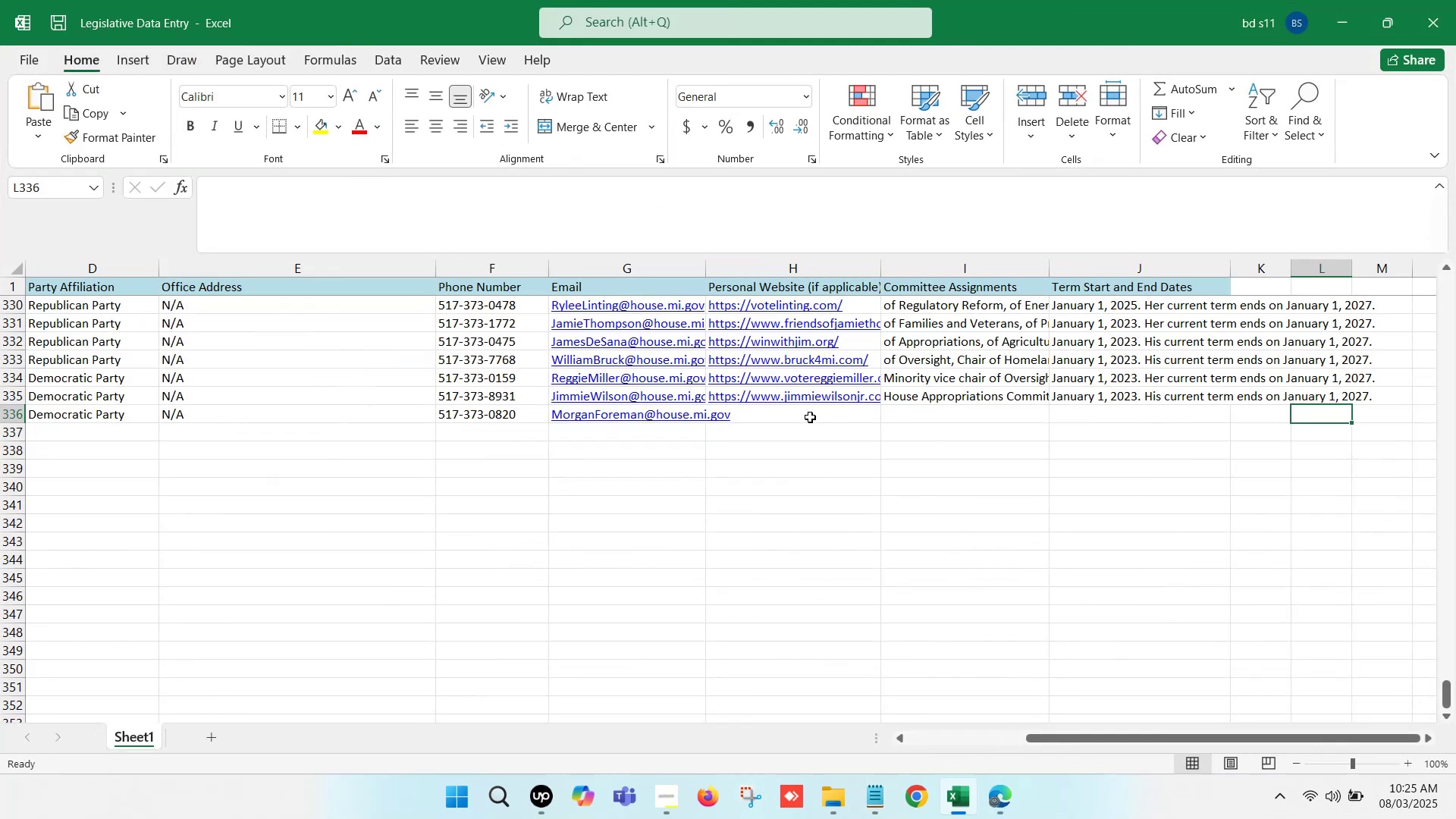 
double_click([808, 416])
 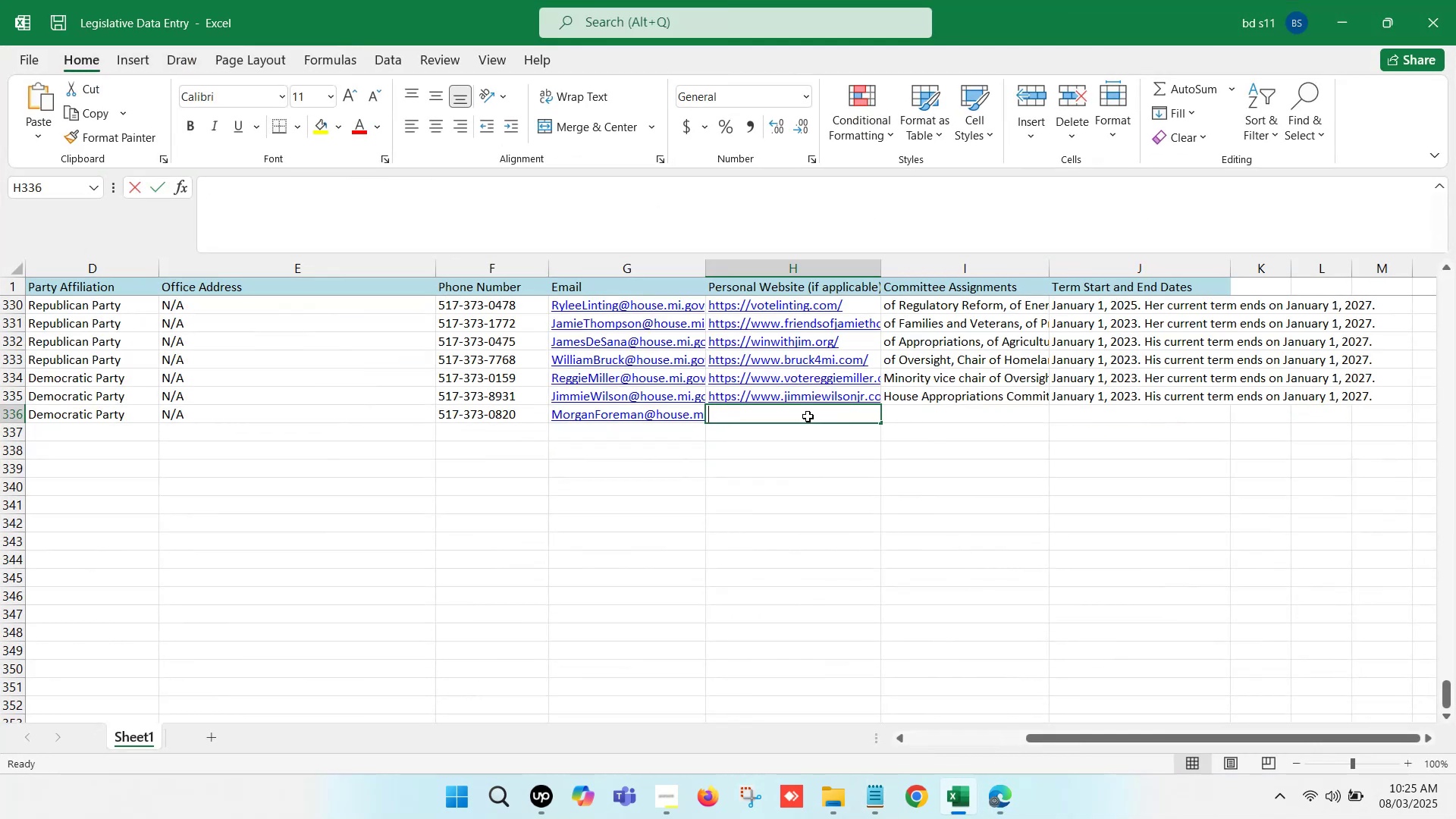 
key(Control+V)
 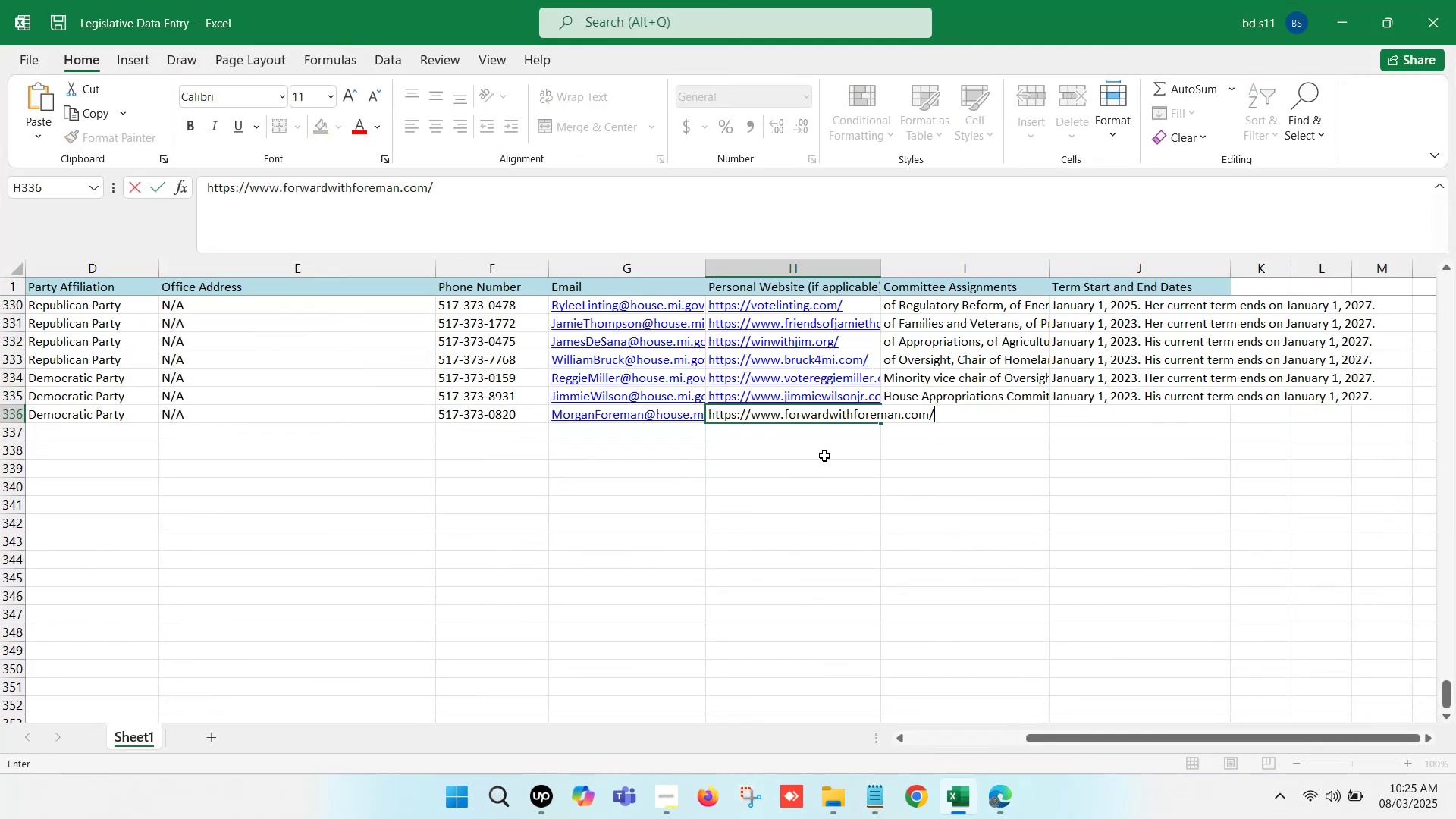 
left_click([824, 456])
 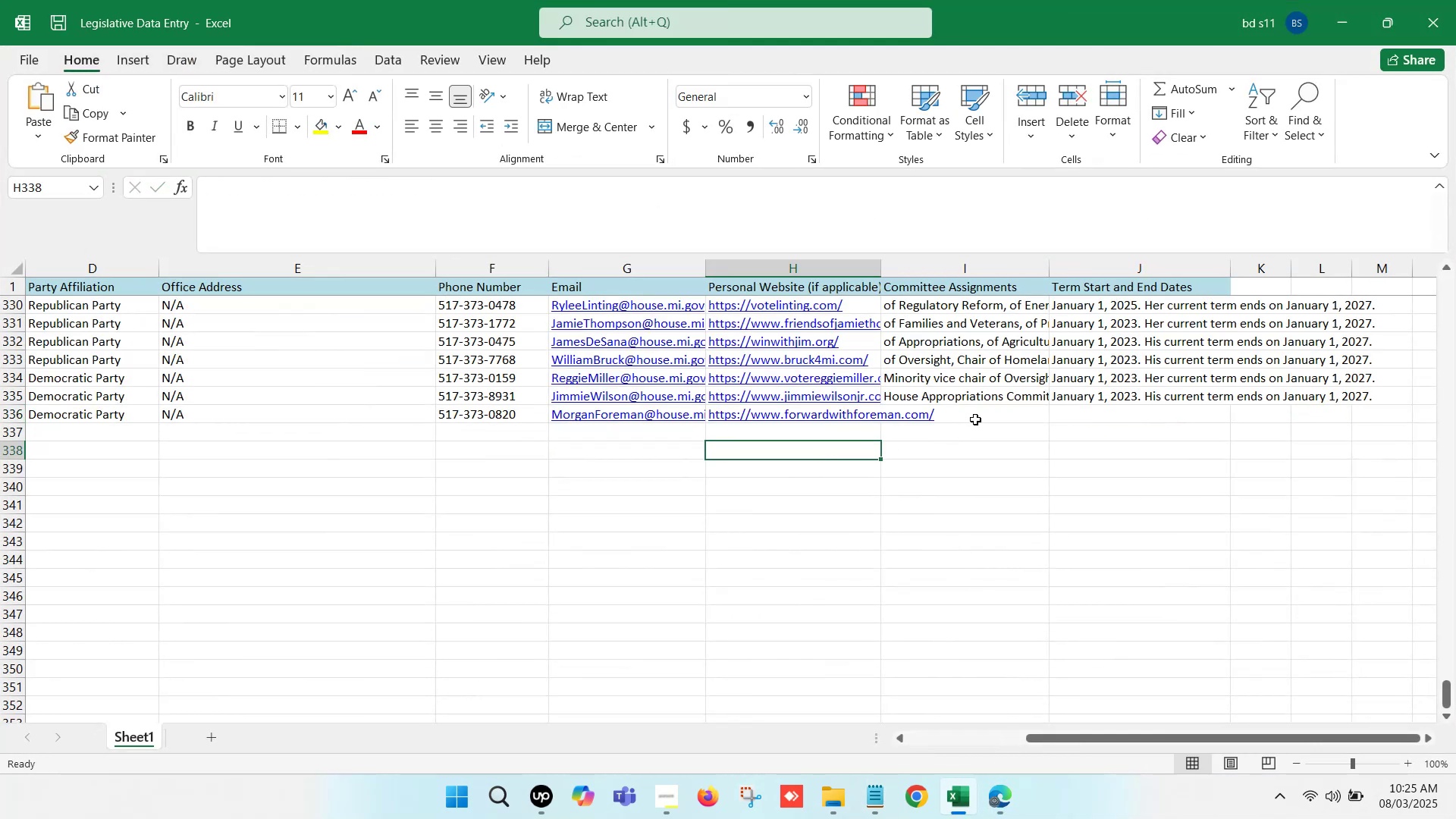 
left_click([978, 413])
 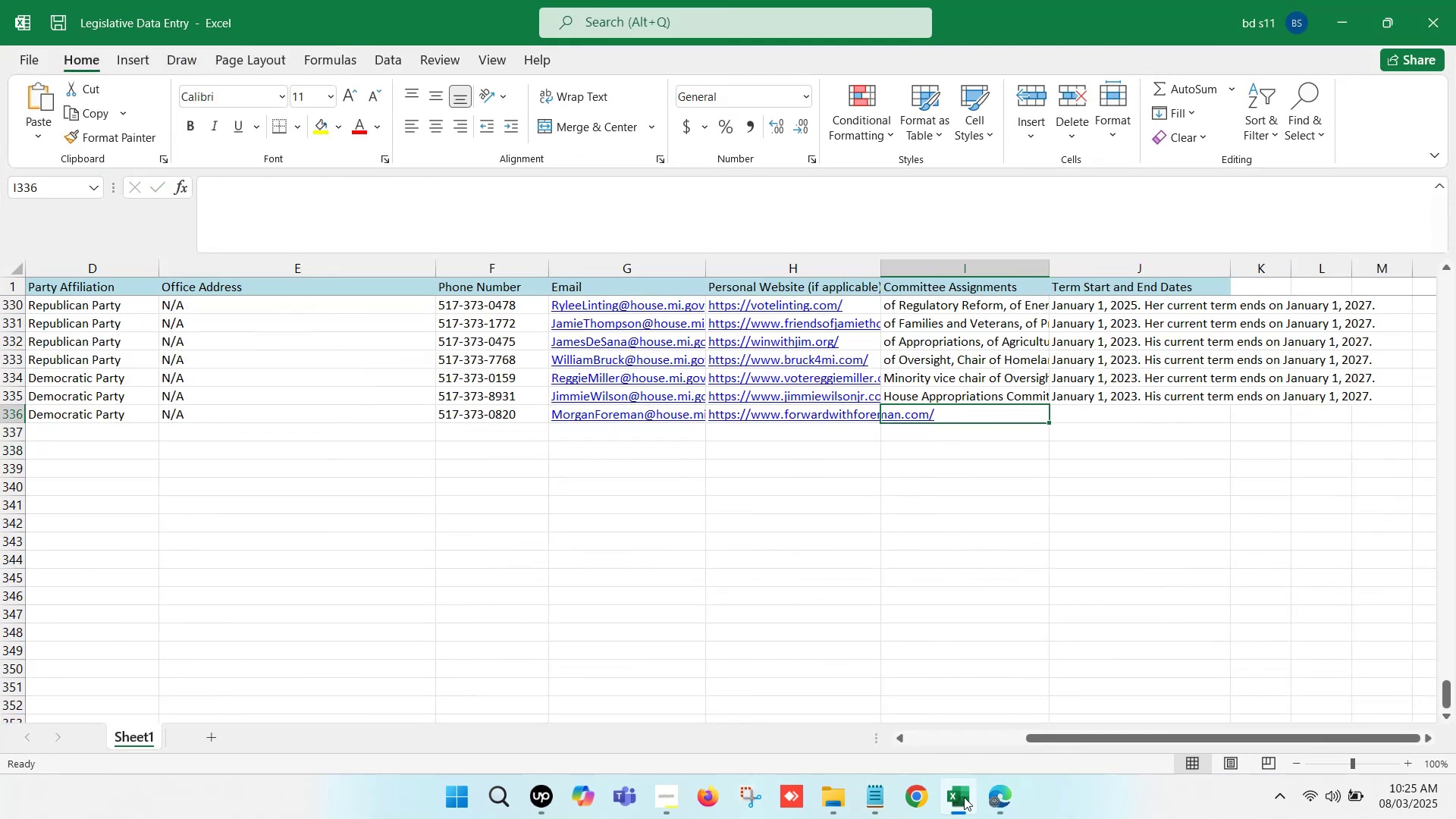 
left_click([974, 818])
 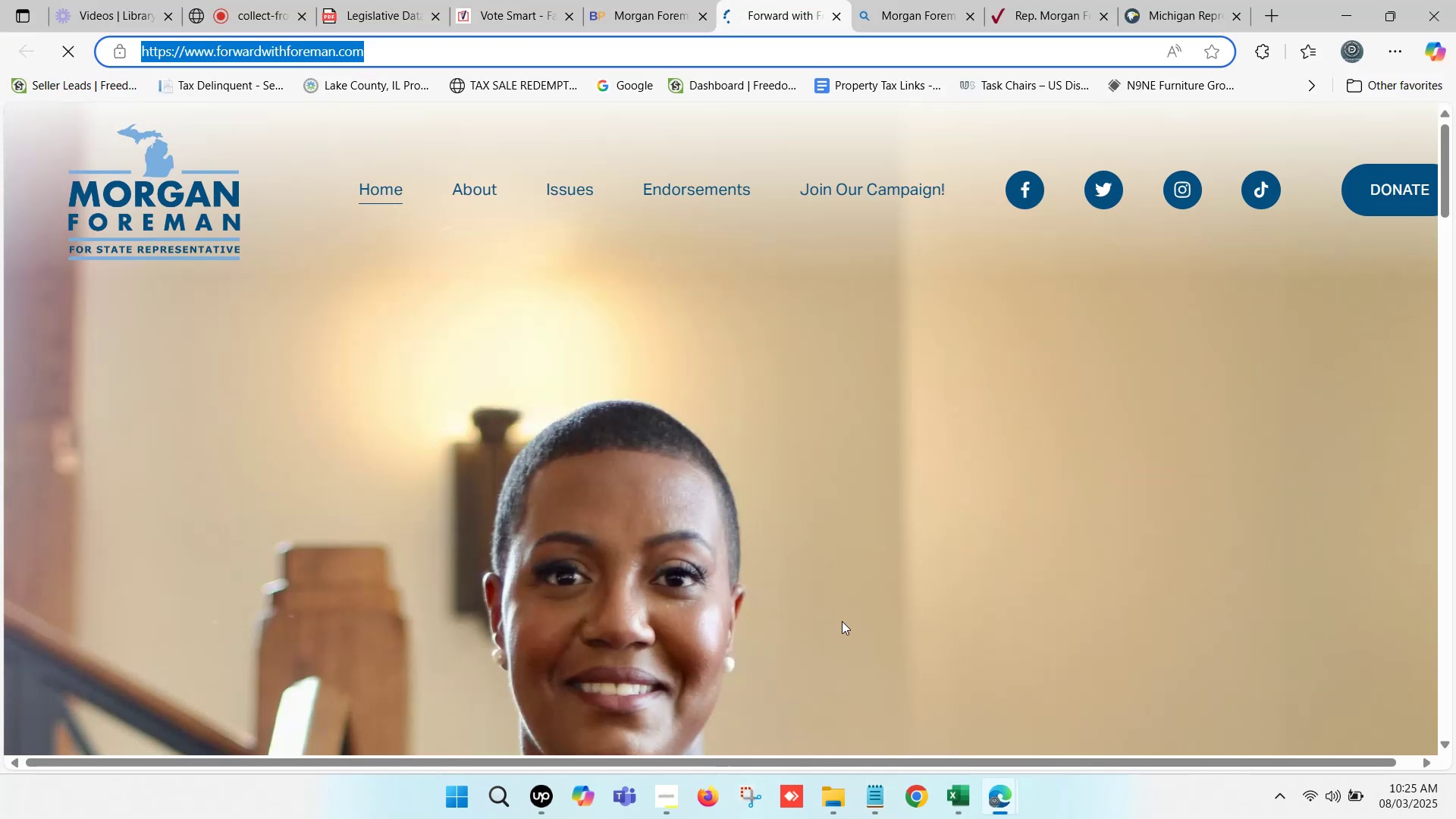 
left_click([626, 0])
 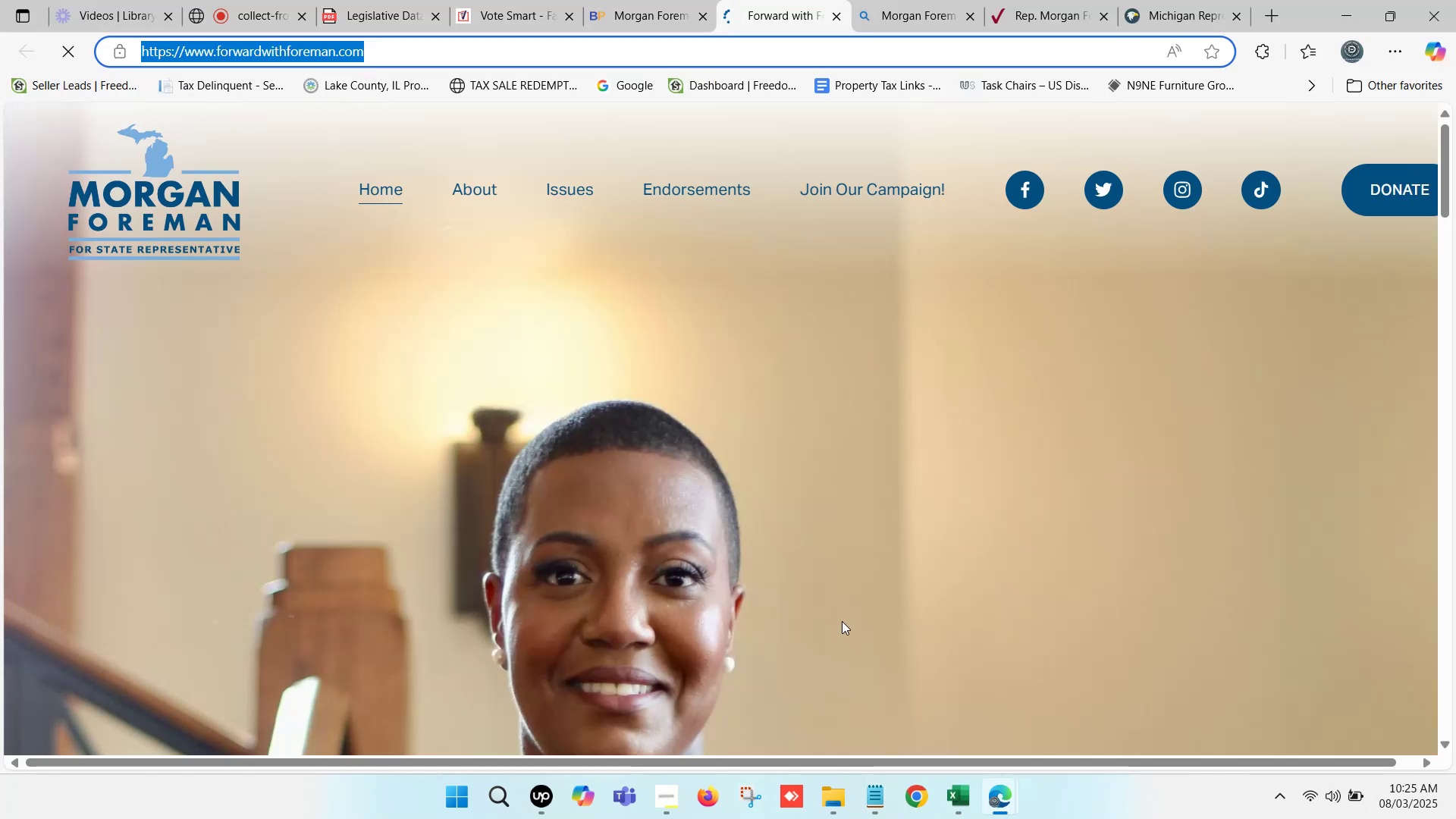 
scroll: coordinate [707, 436], scroll_direction: up, amount: 8.0
 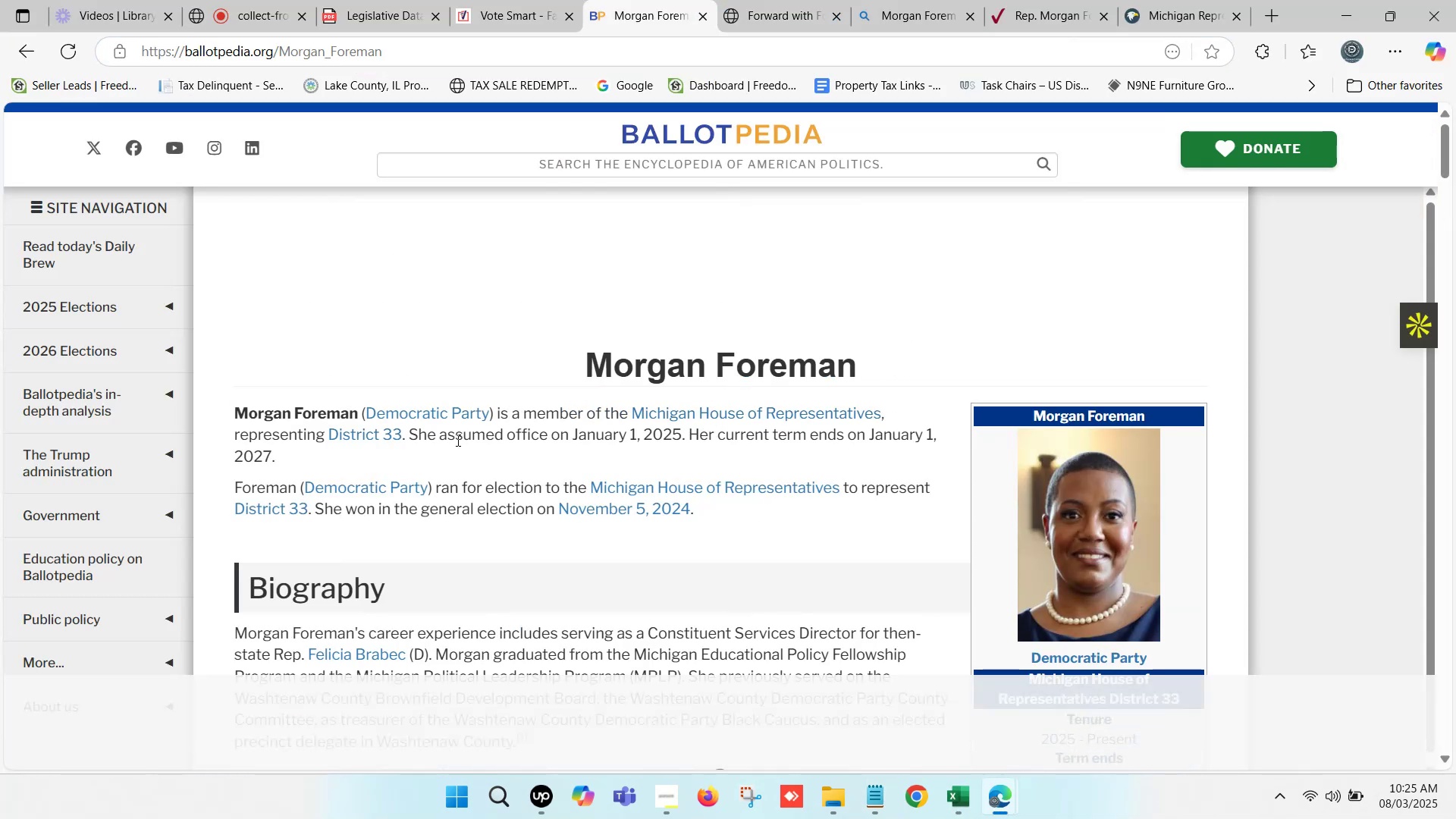 
left_click_drag(start_coordinate=[573, 431], to_coordinate=[582, 447])
 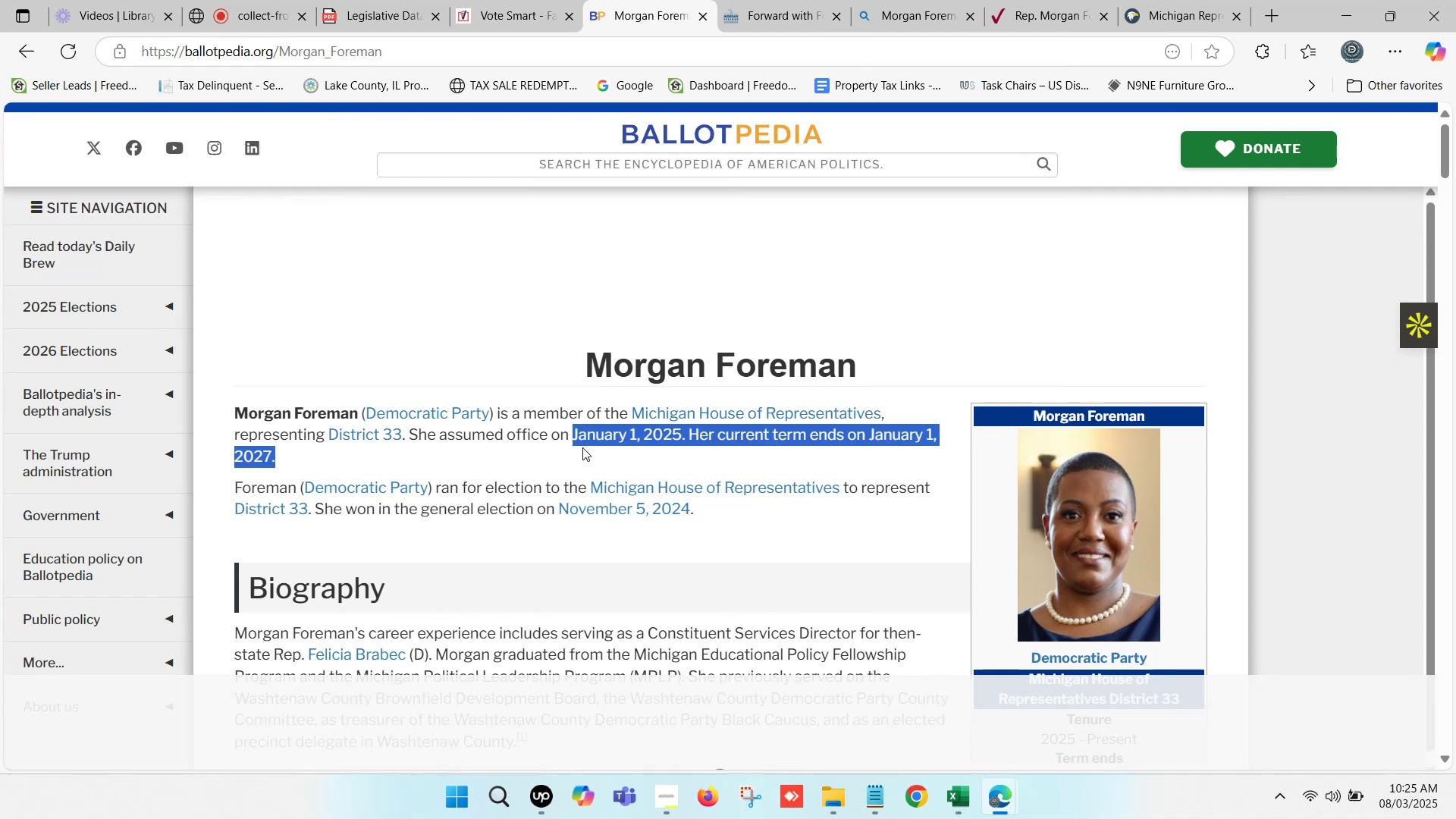 
key(Control+C)
 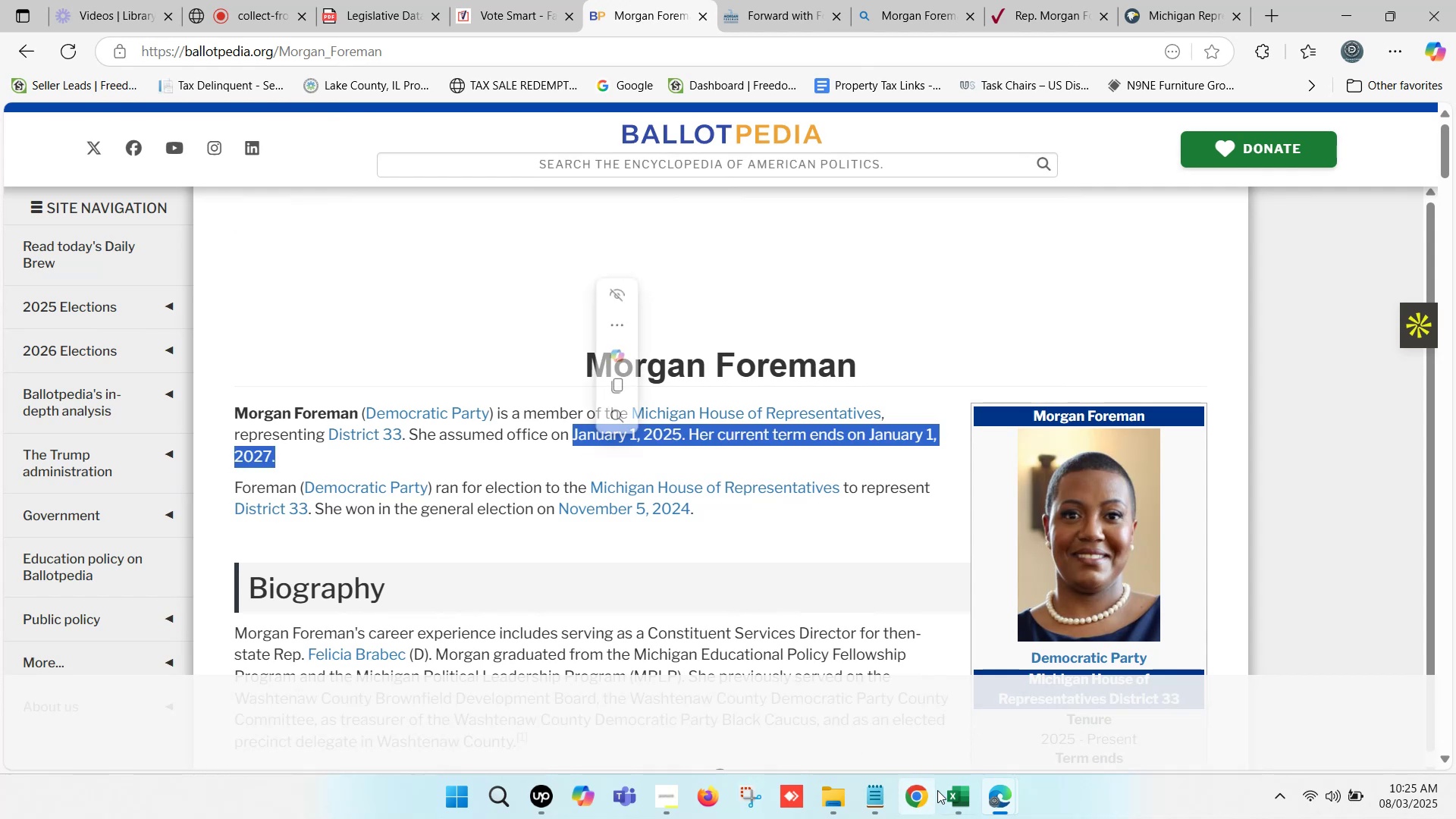 
left_click([954, 799])
 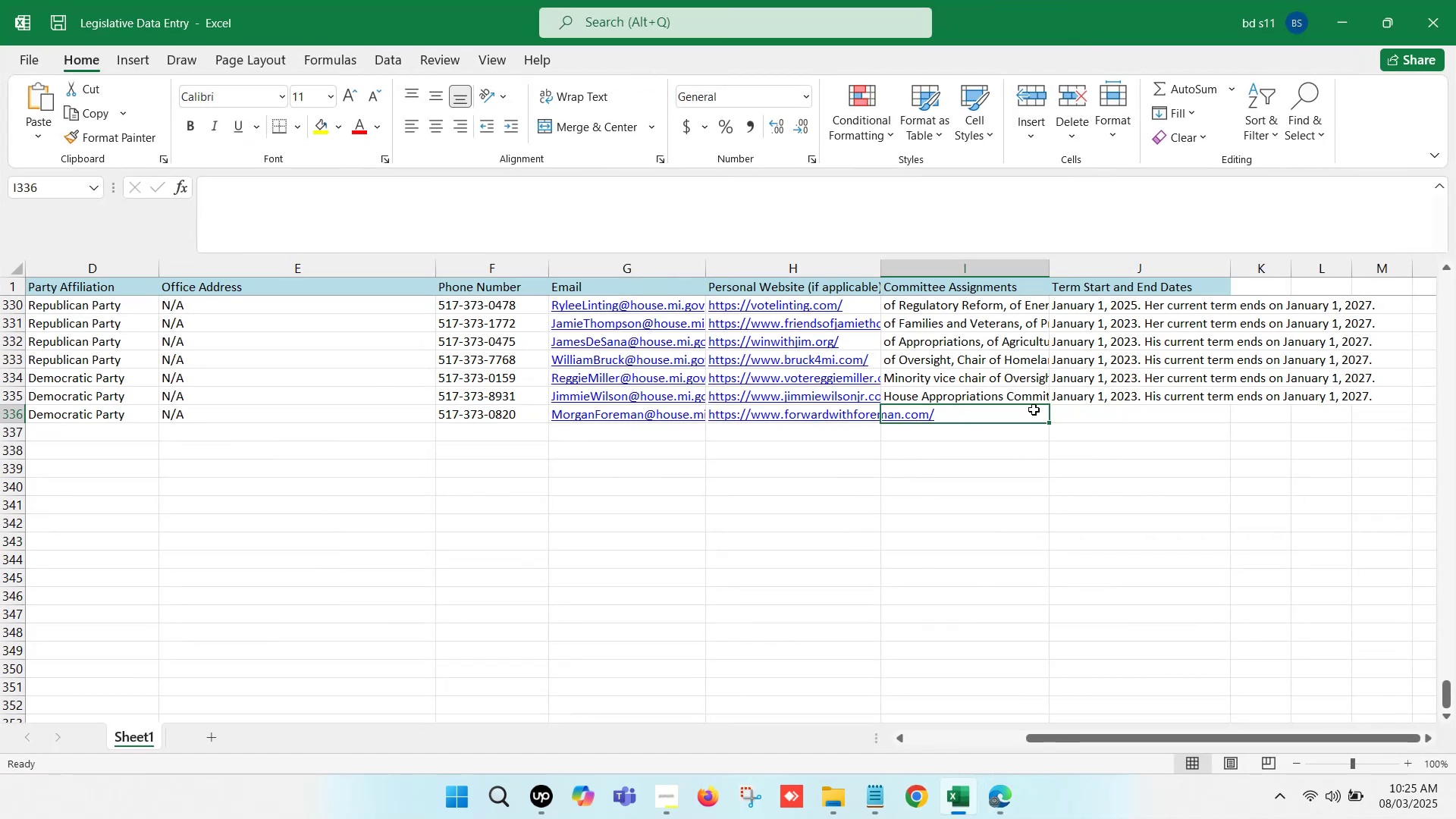 
left_click([1086, 410])
 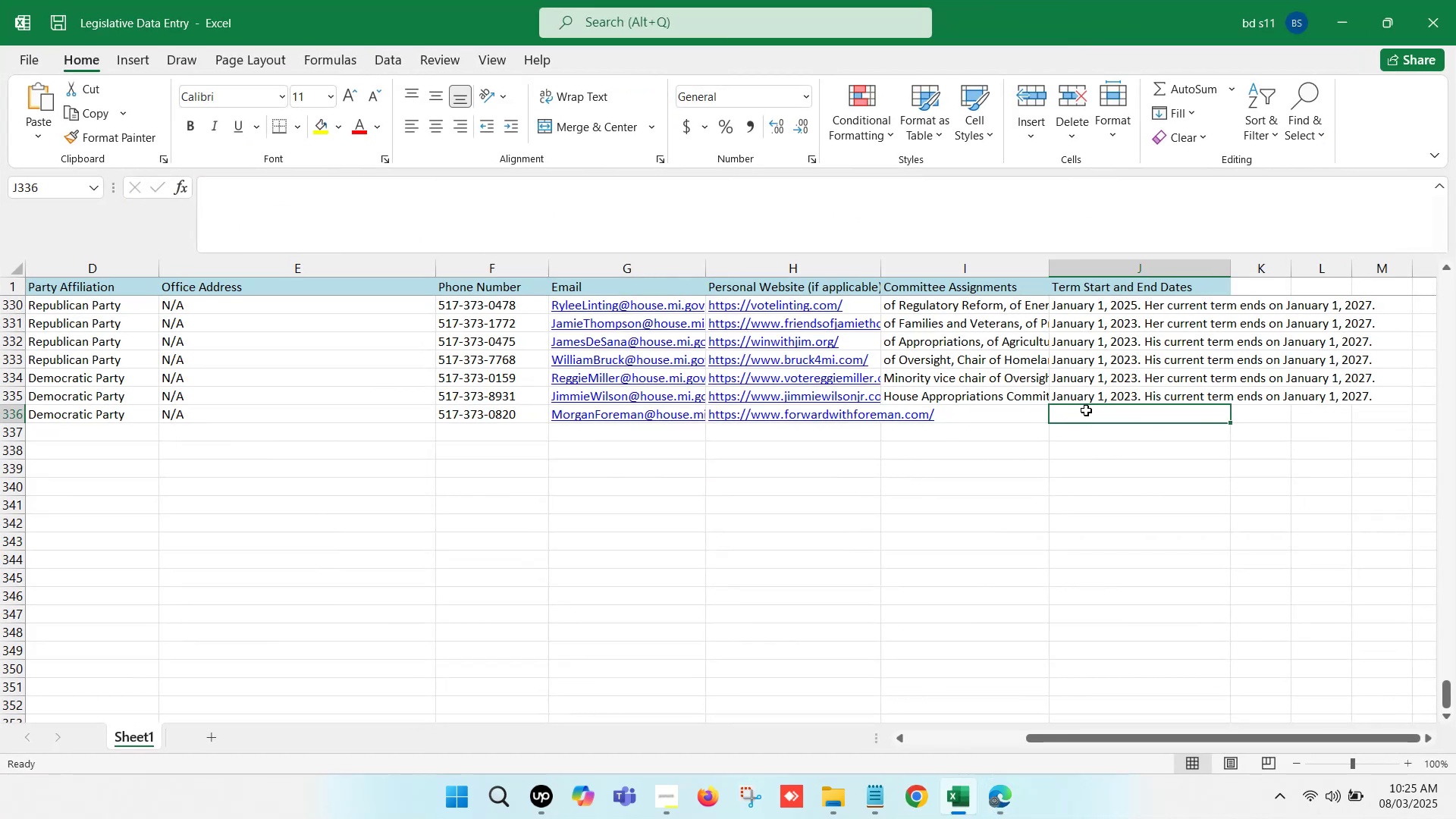 
double_click([1086, 410])
 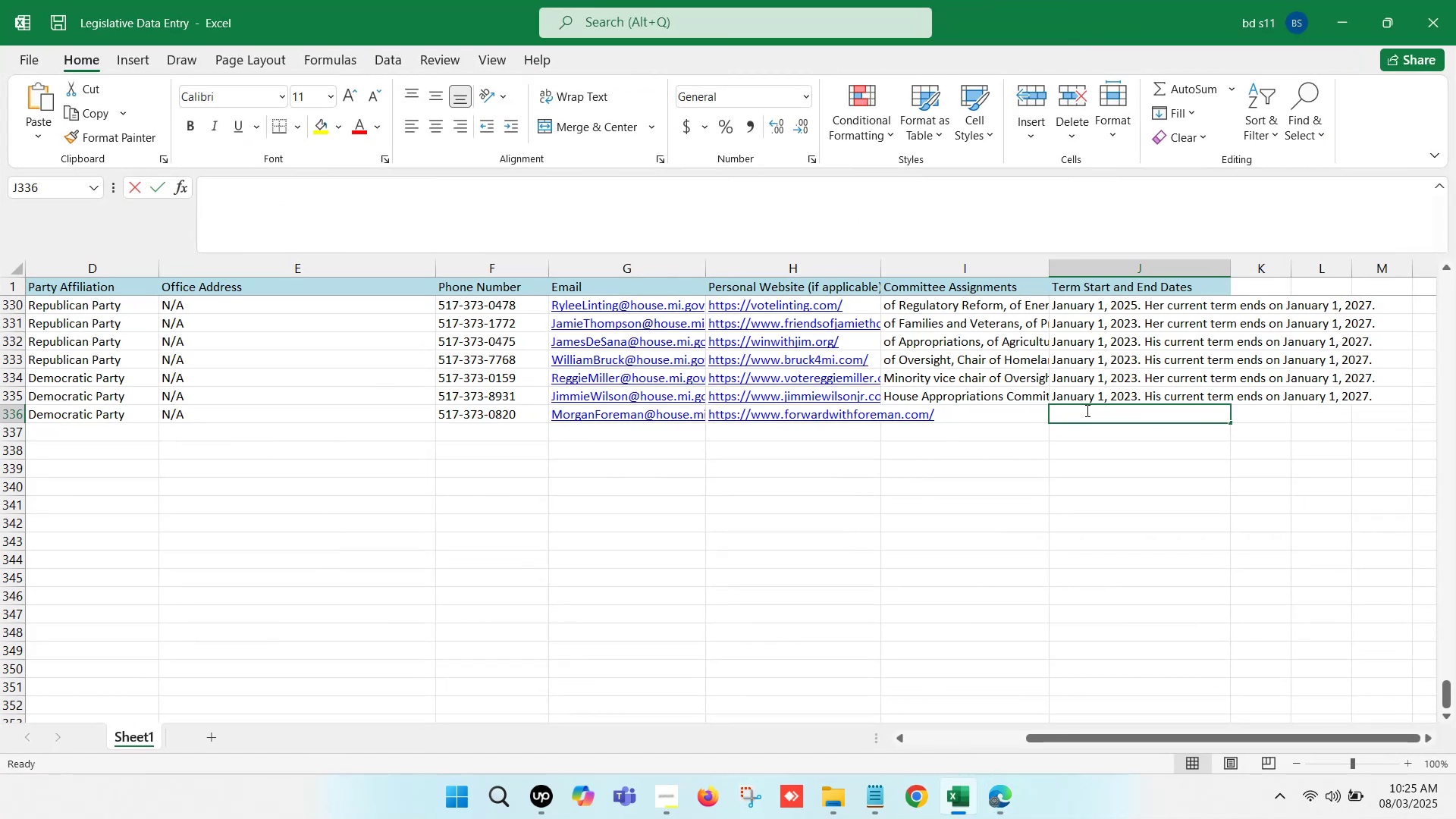 
key(Control+V)
 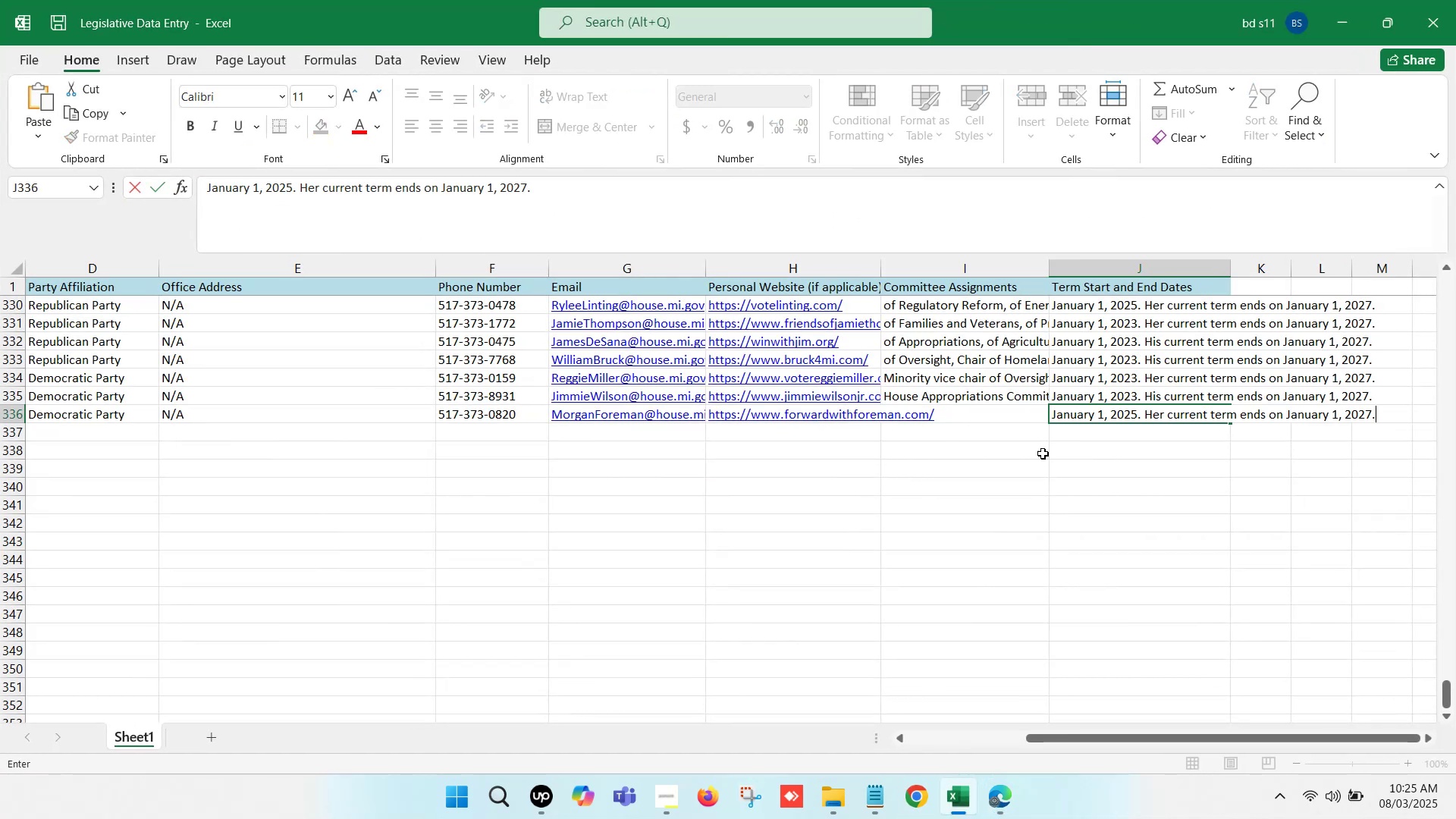 
left_click([1034, 453])
 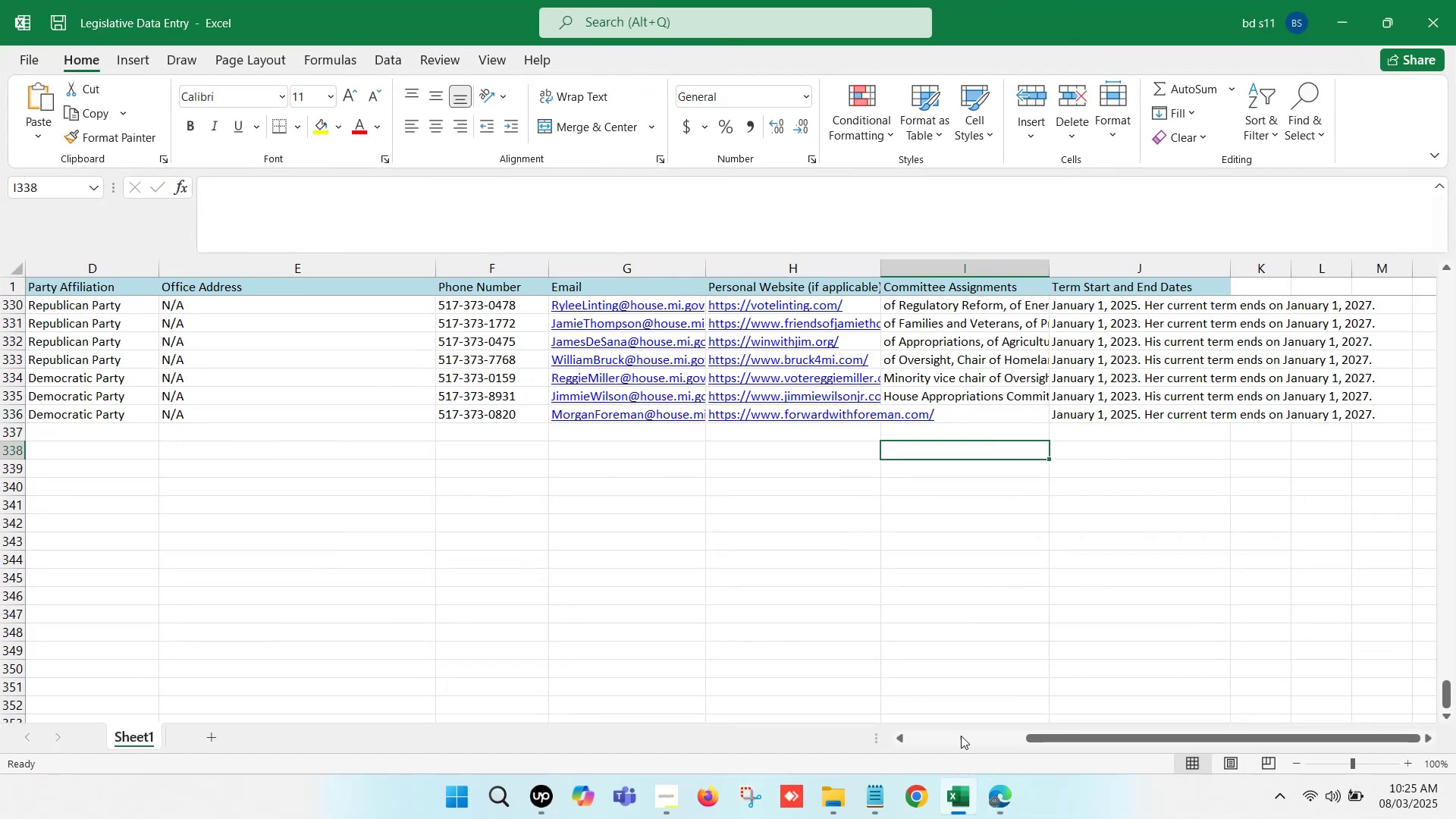 
left_click([963, 814])
 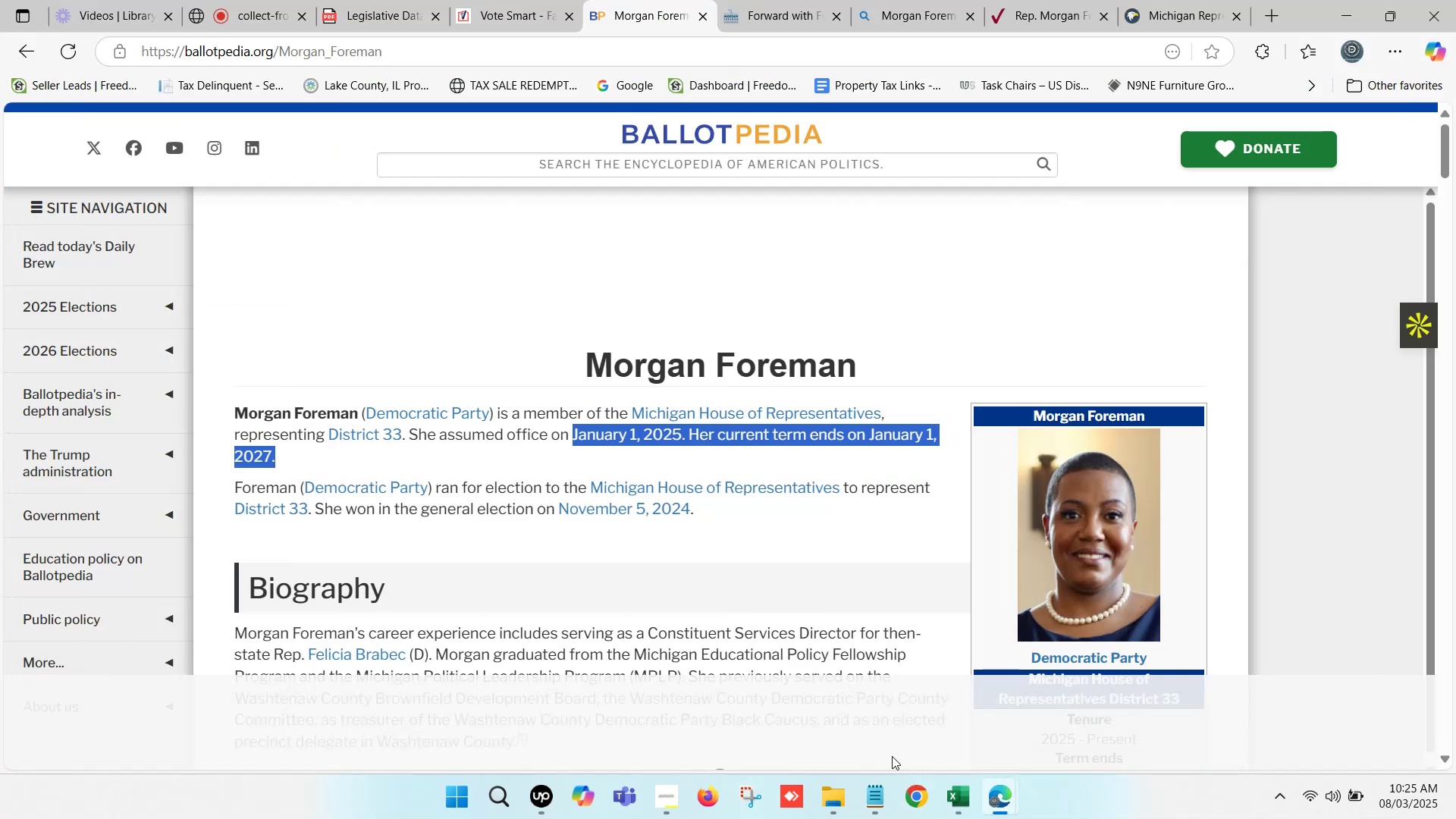 
scroll: coordinate [550, 469], scroll_direction: down, amount: 4.0
 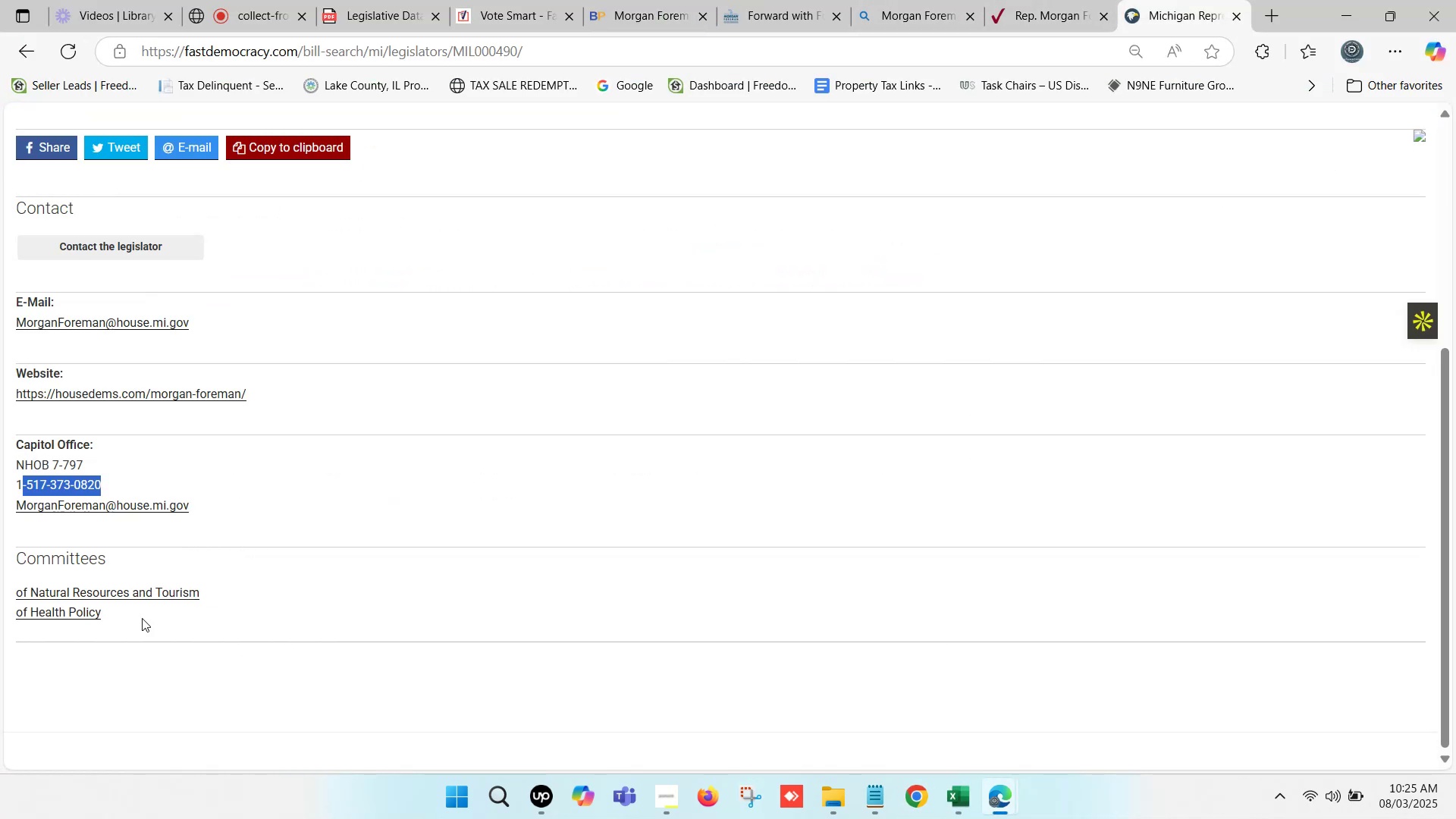 
left_click_drag(start_coordinate=[105, 623], to_coordinate=[20, 598])
 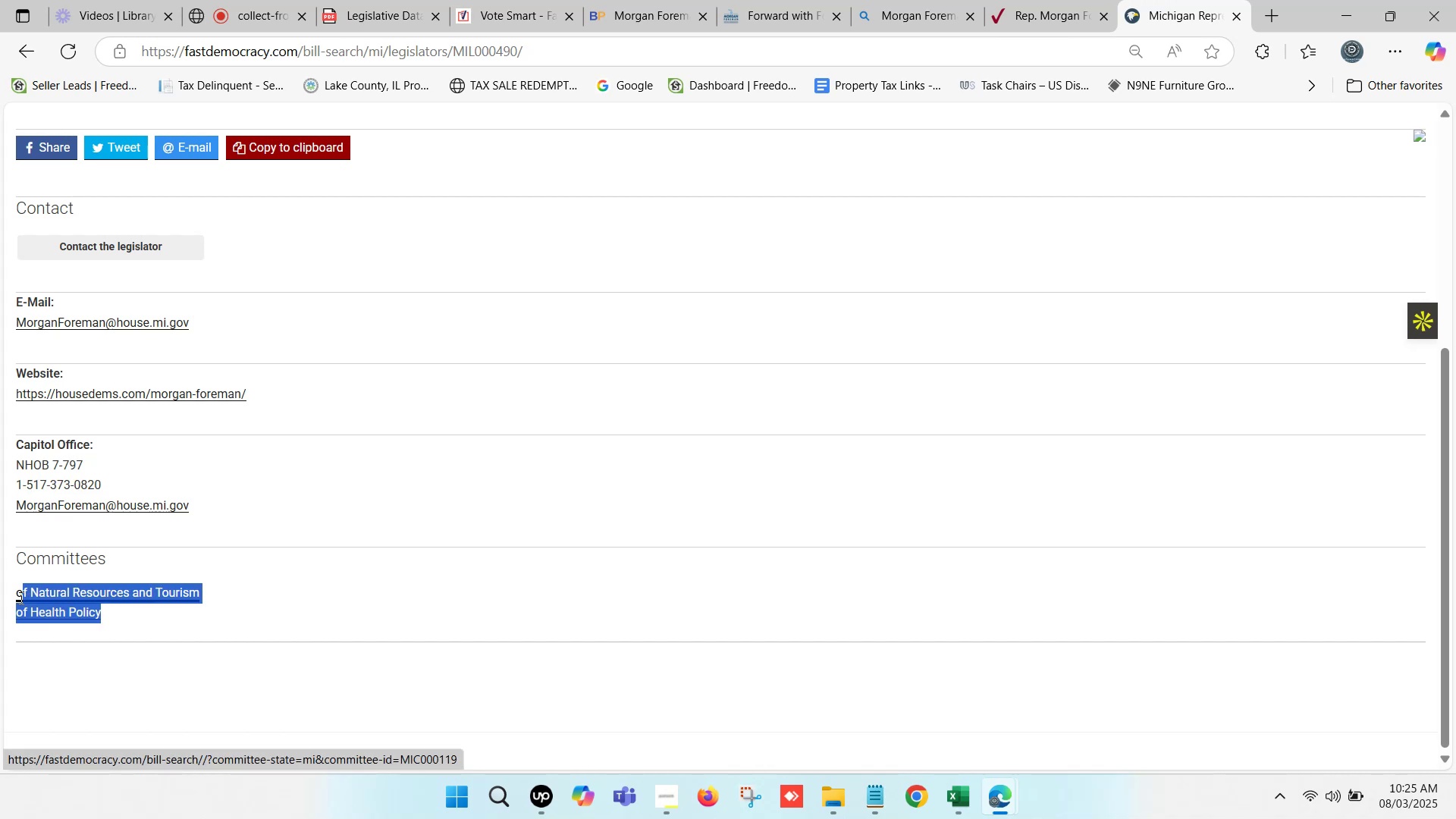 
hold_key(key=ControlLeft, duration=0.98)
 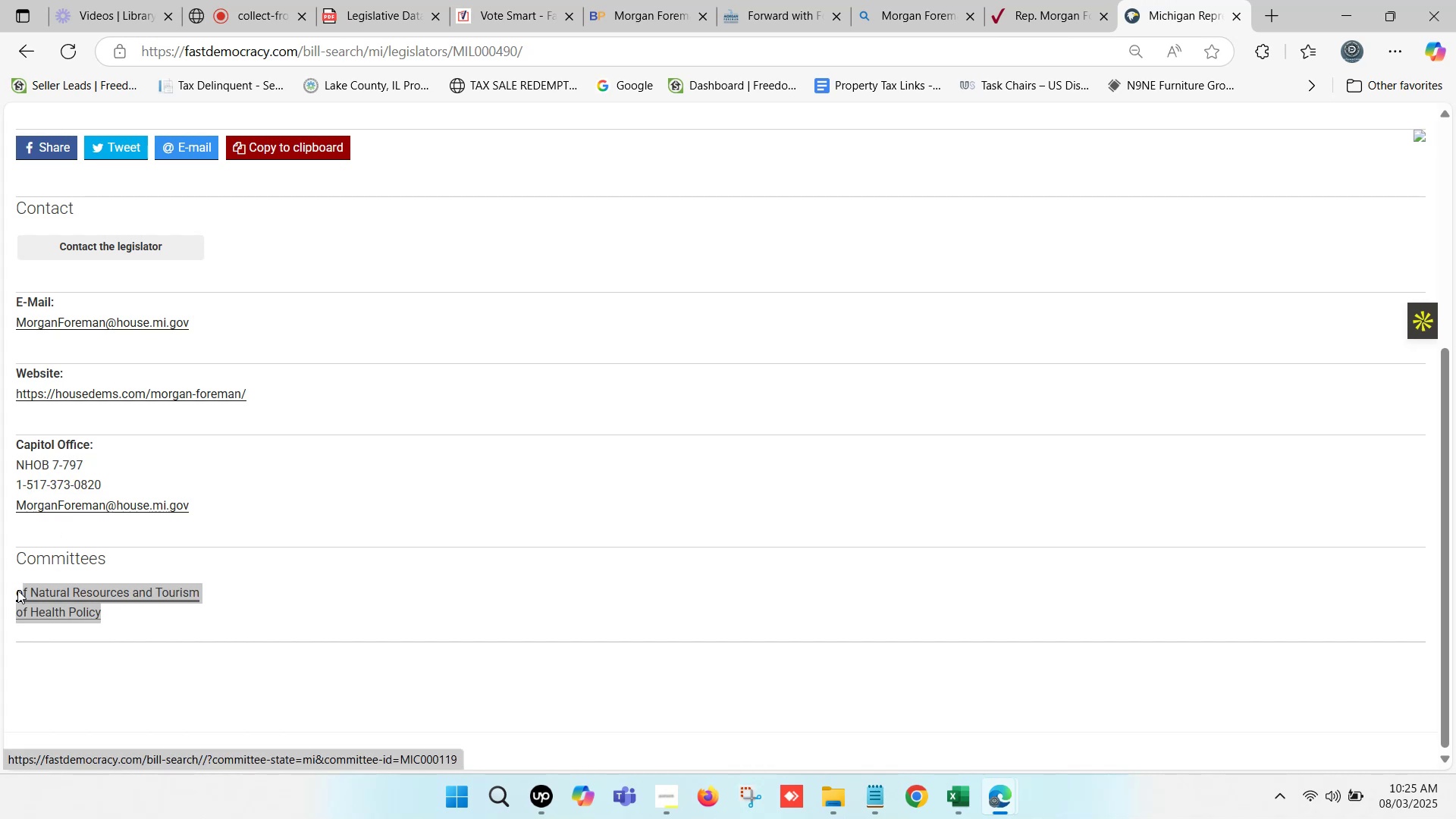 
hold_key(key=ShiftLeft, duration=1.15)
left_click([17, 590])
 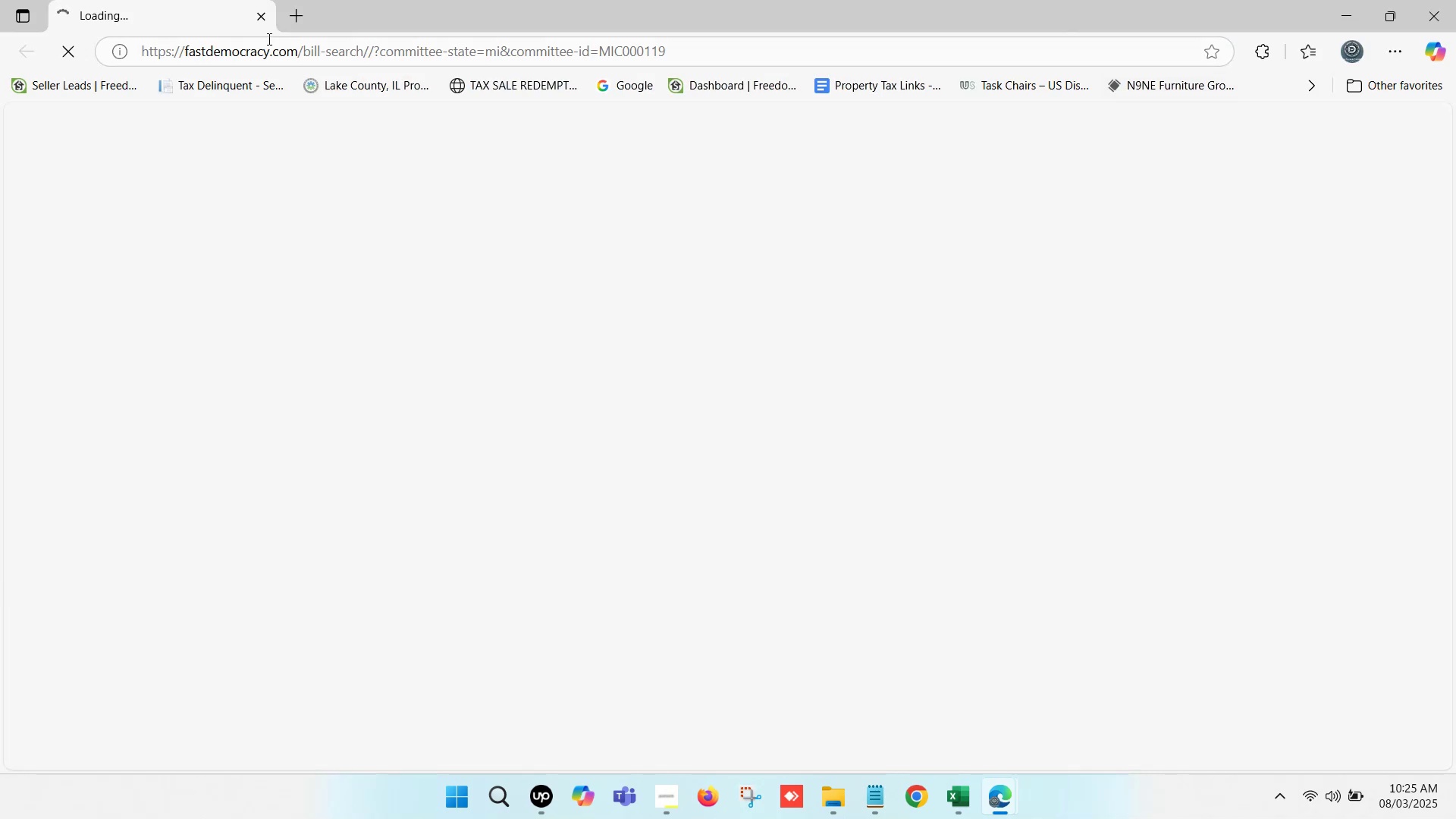 
left_click([262, 19])
 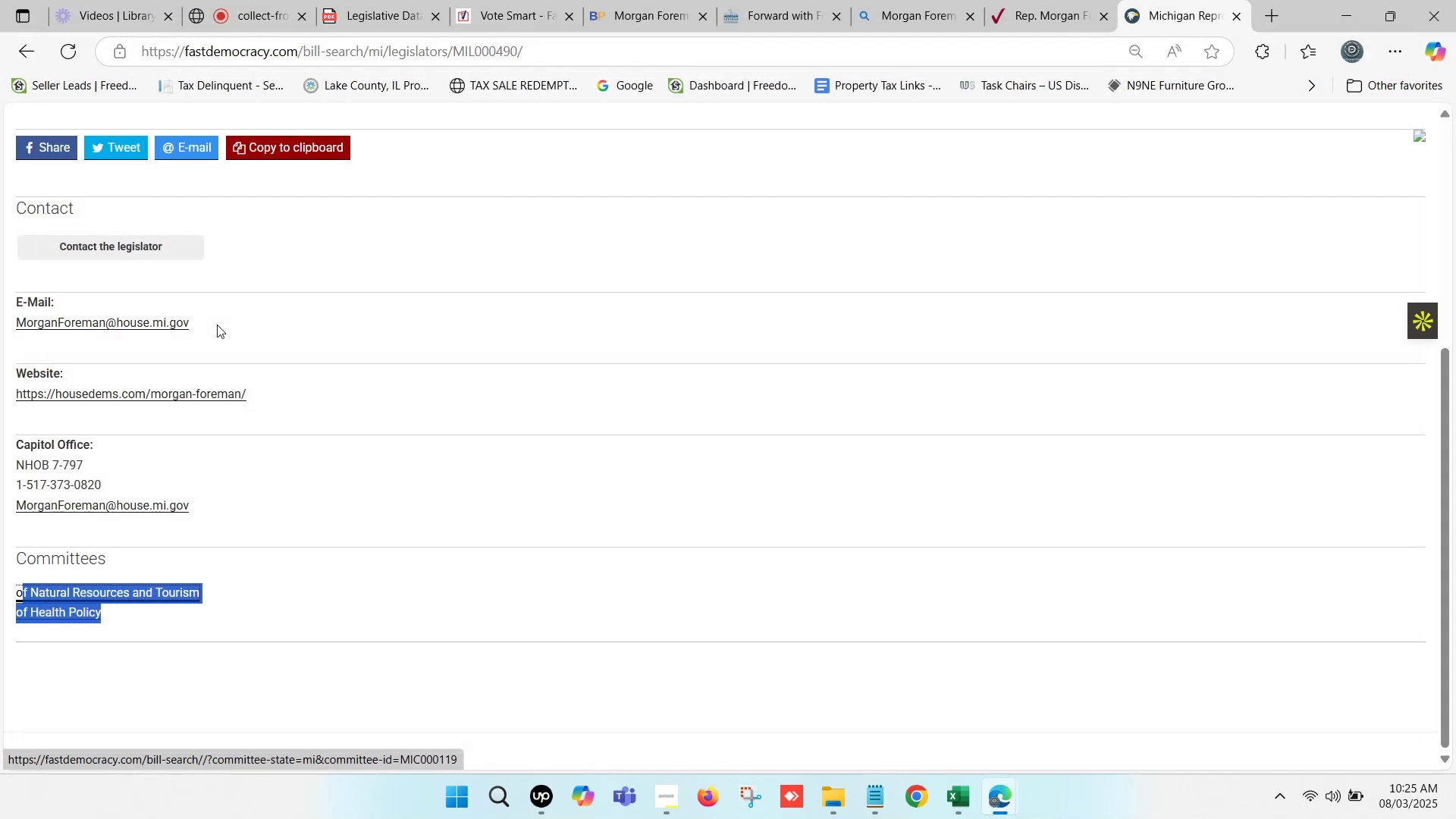 
hold_key(key=ShiftLeft, duration=0.93)
left_click([2, 584])
 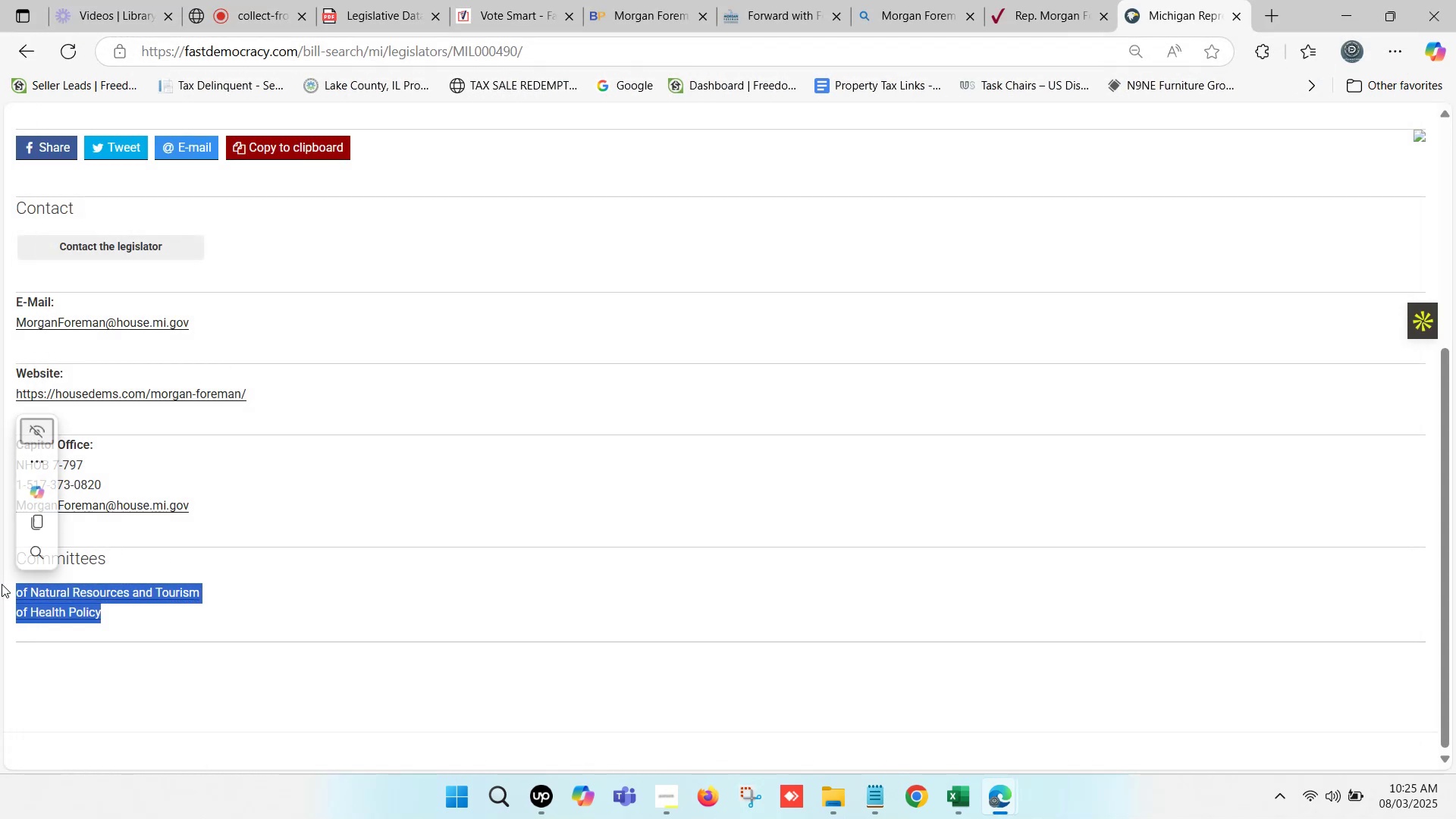 
key(Control+C)
 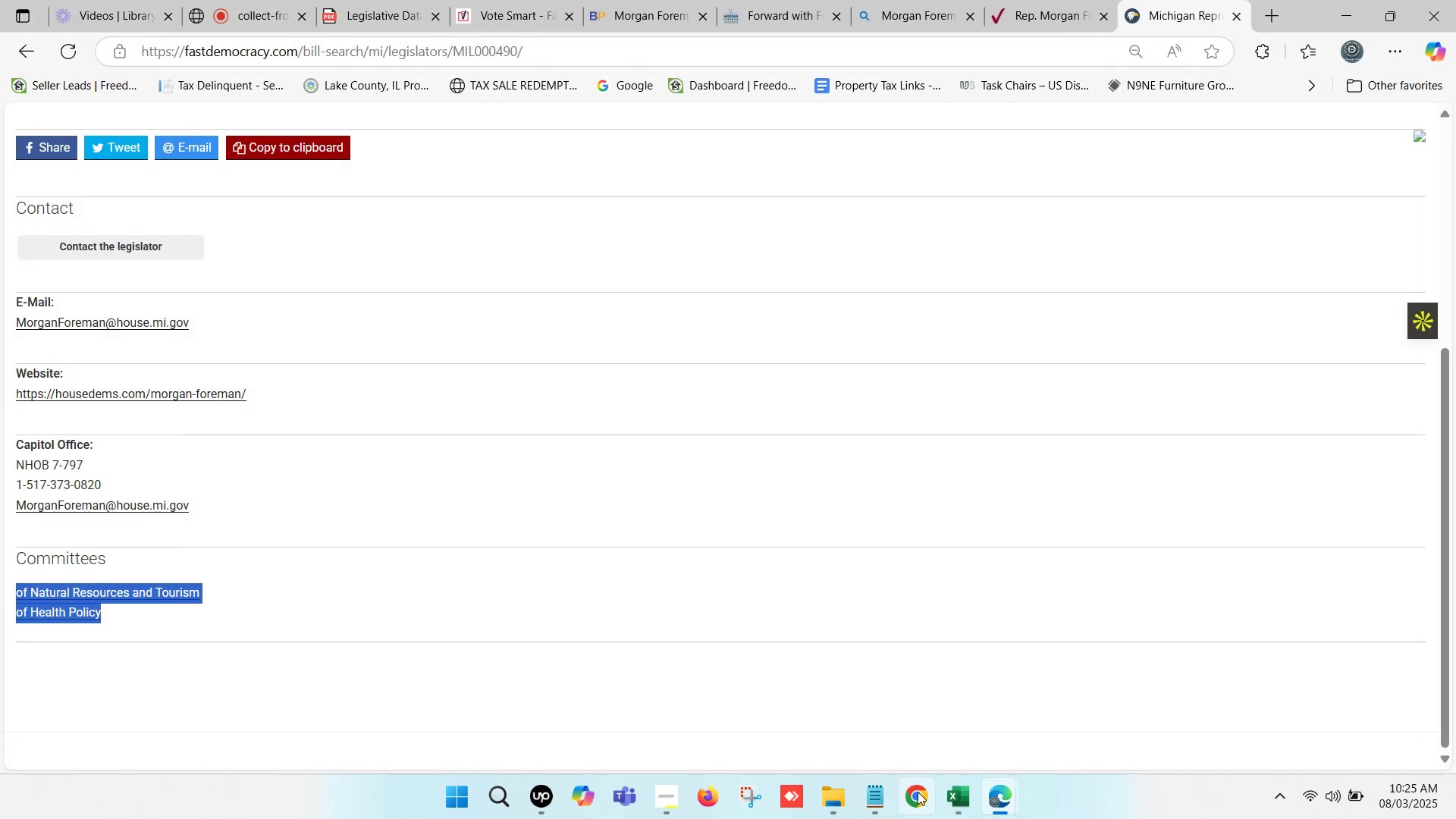 
left_click([952, 797])
 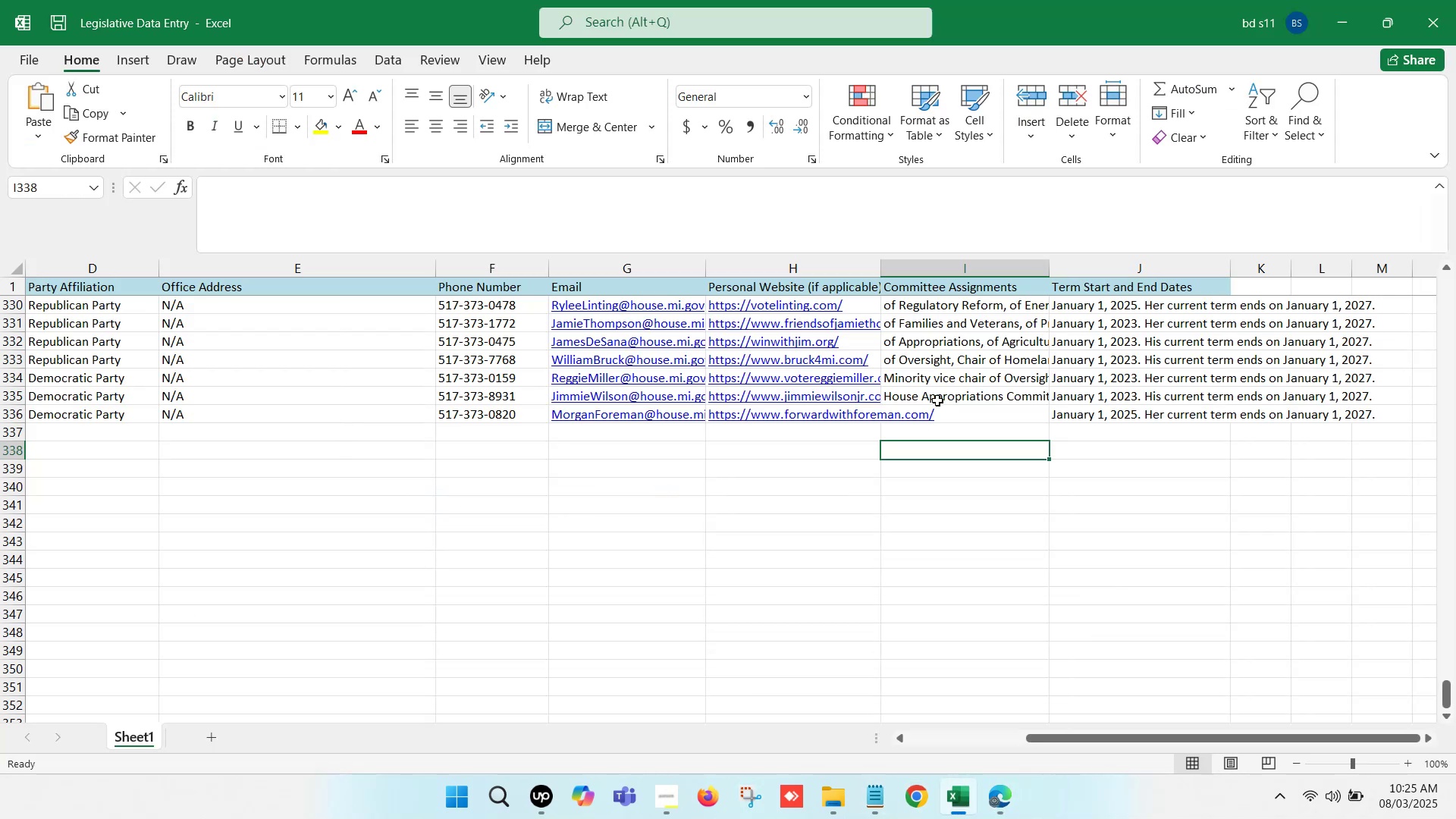 
left_click([942, 419])
 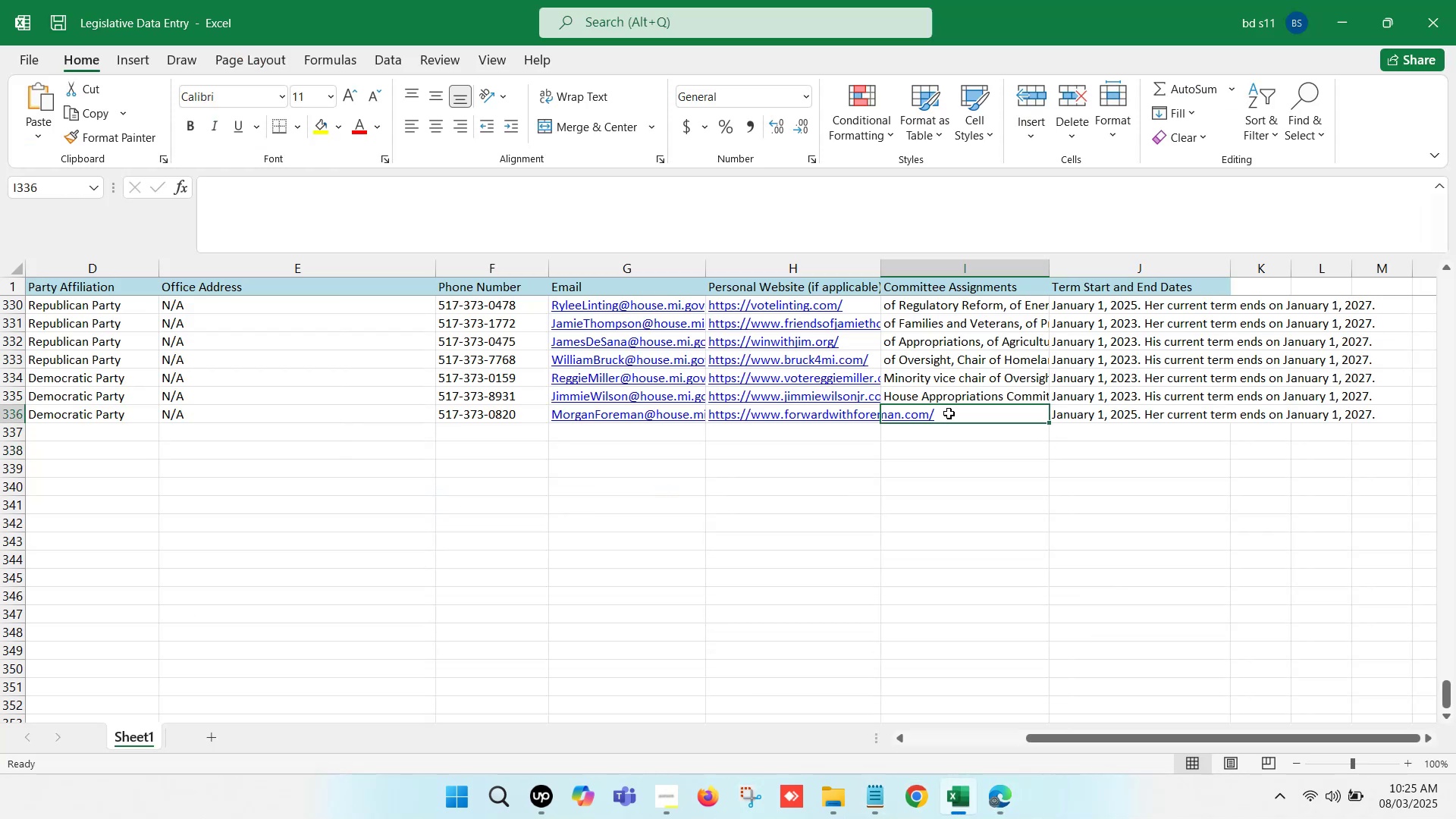 
left_click([949, 413])
 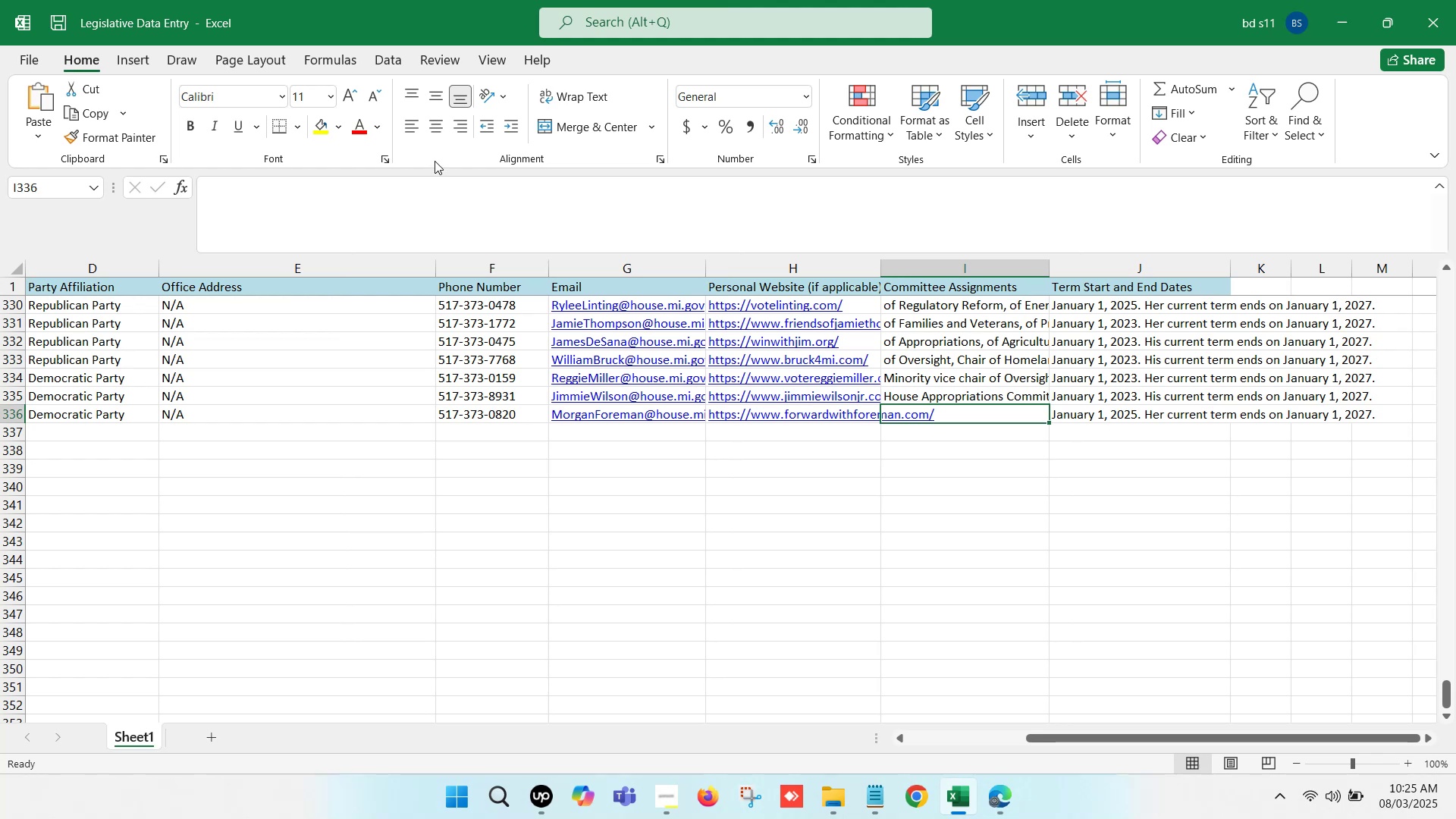 
left_click([369, 192])
 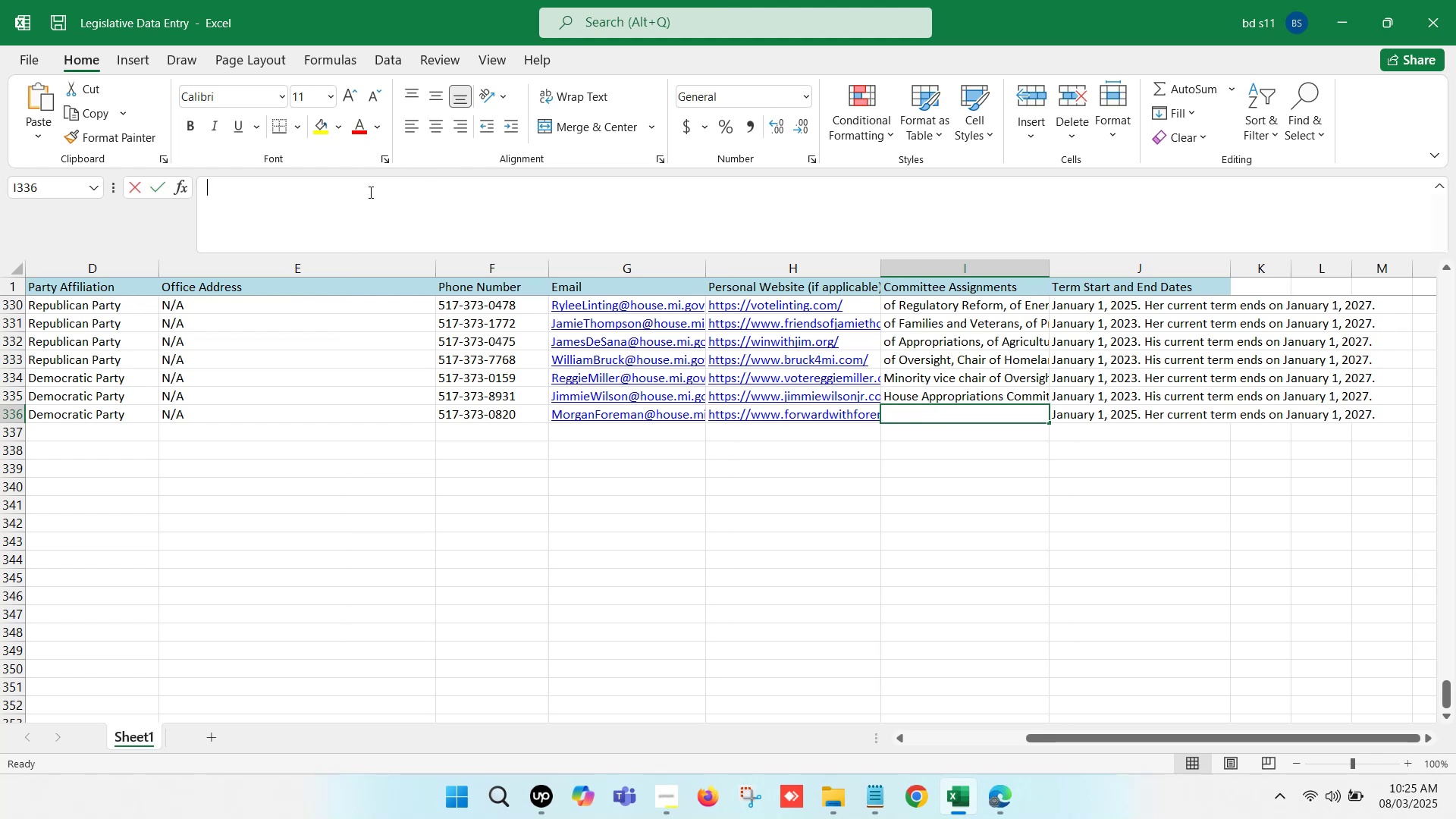 
key(Control+V)
 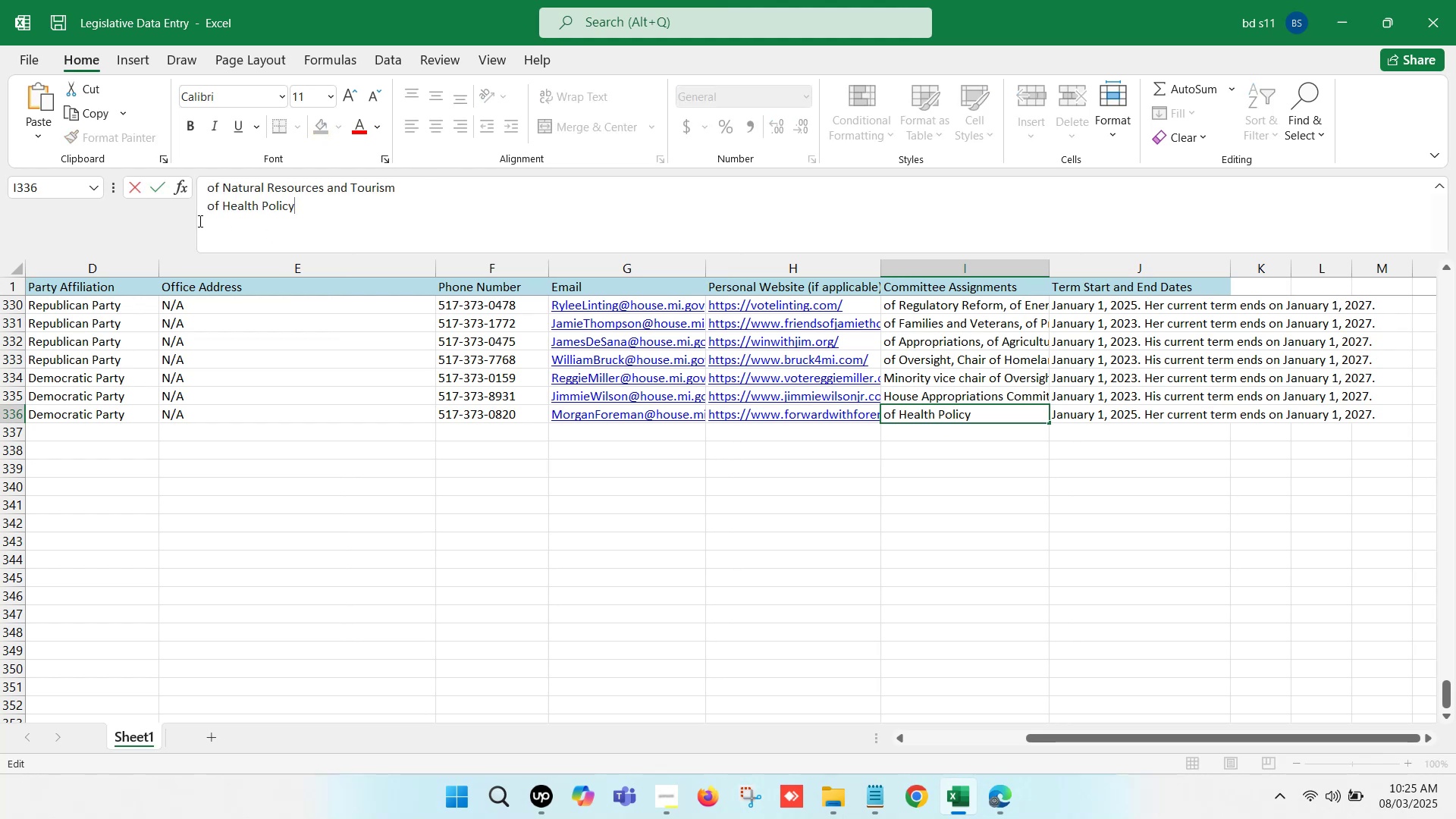 
left_click([198, 211])
 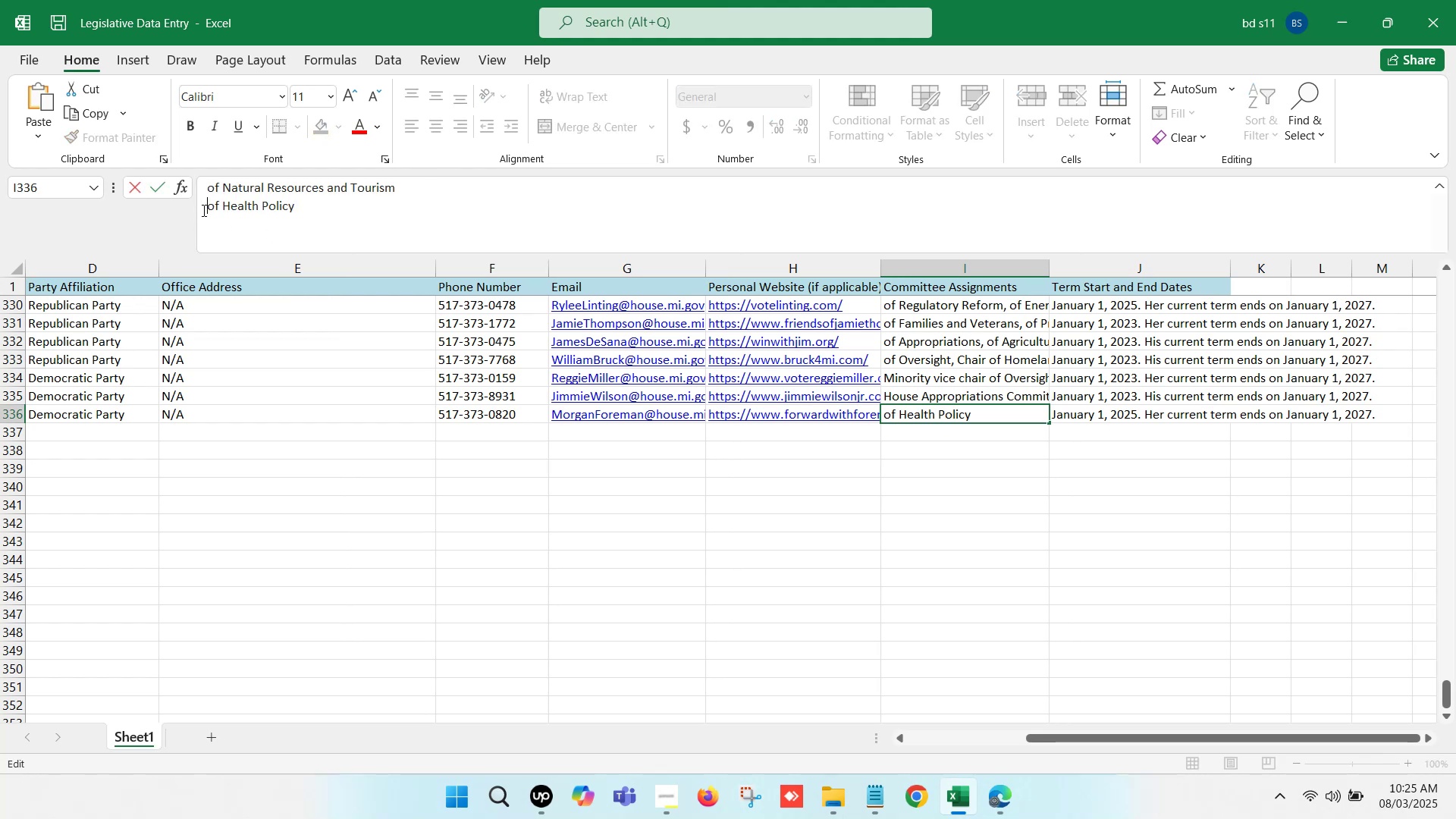 
key(Backspace)
 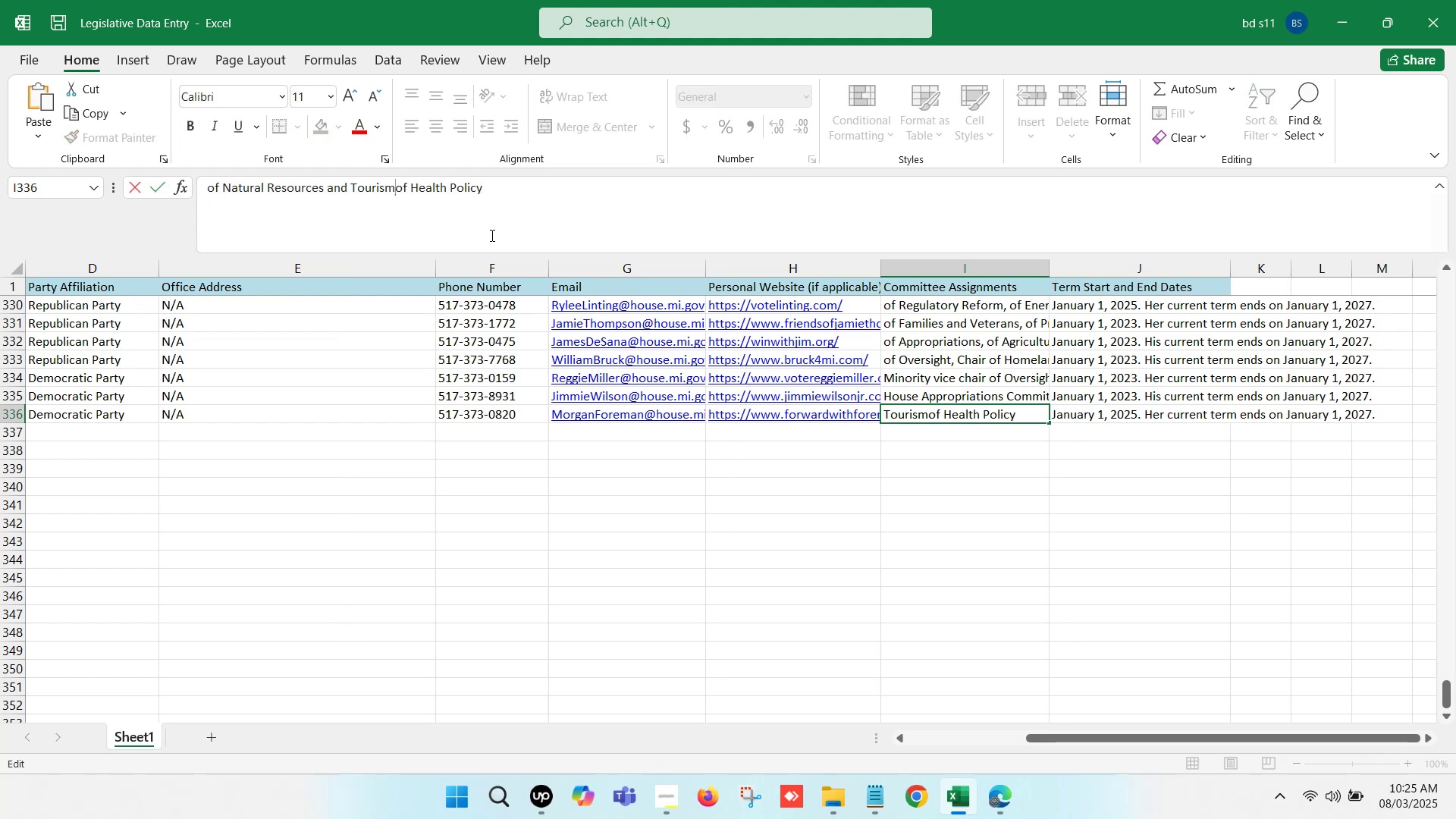 
key(Comma)
 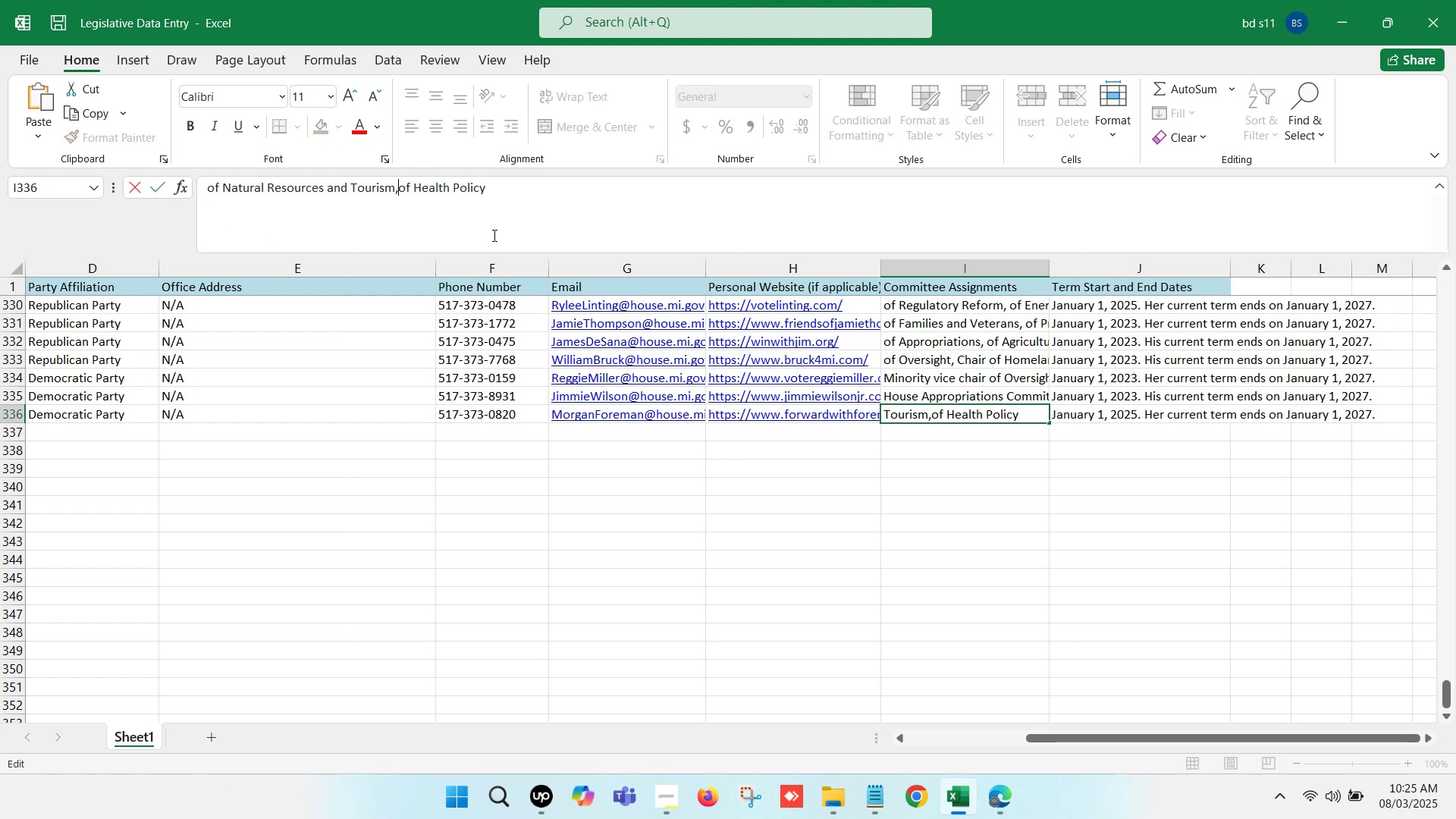 
key(Space)
 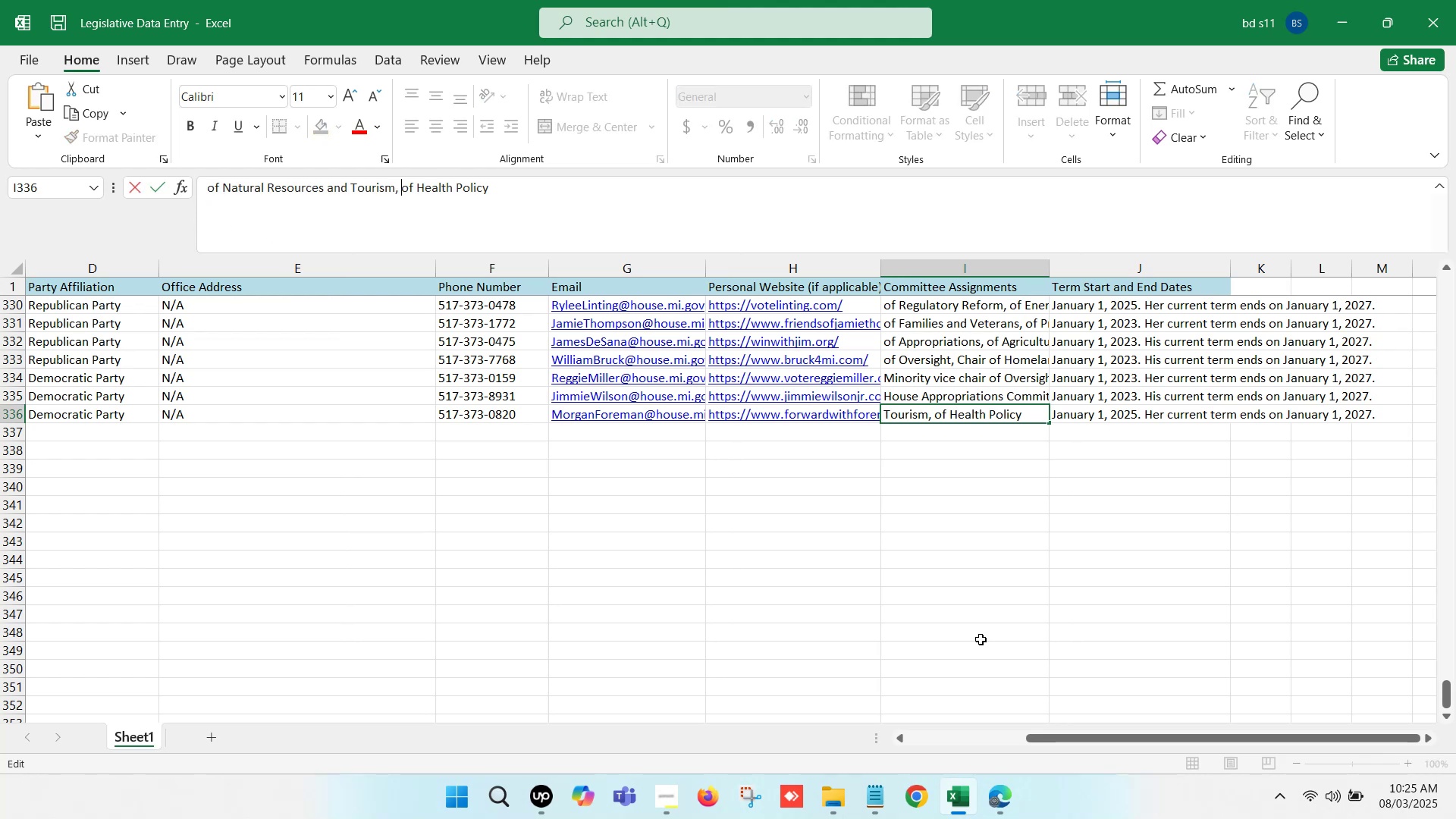 
left_click([987, 640])
 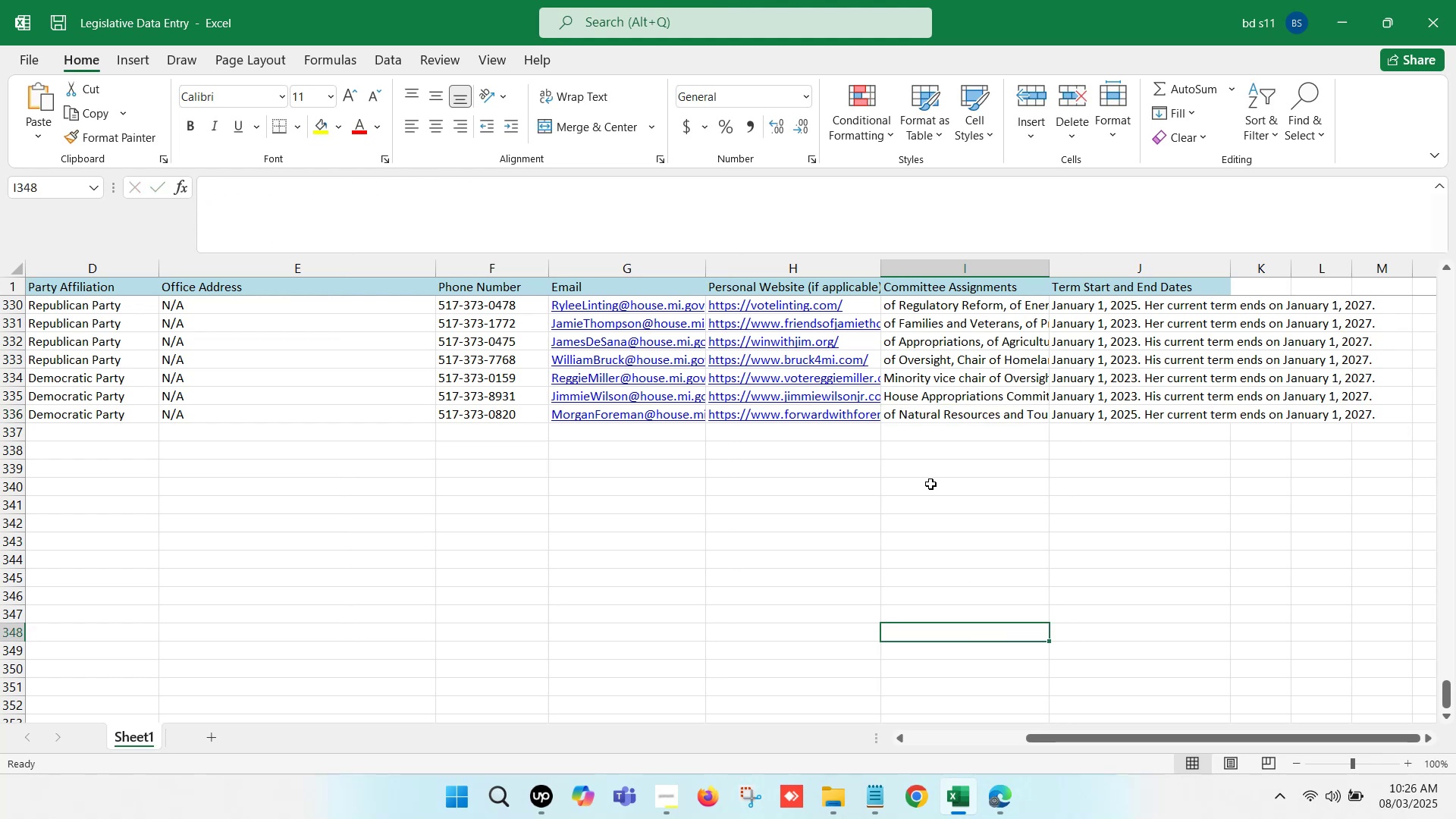 
key(Control+S)
 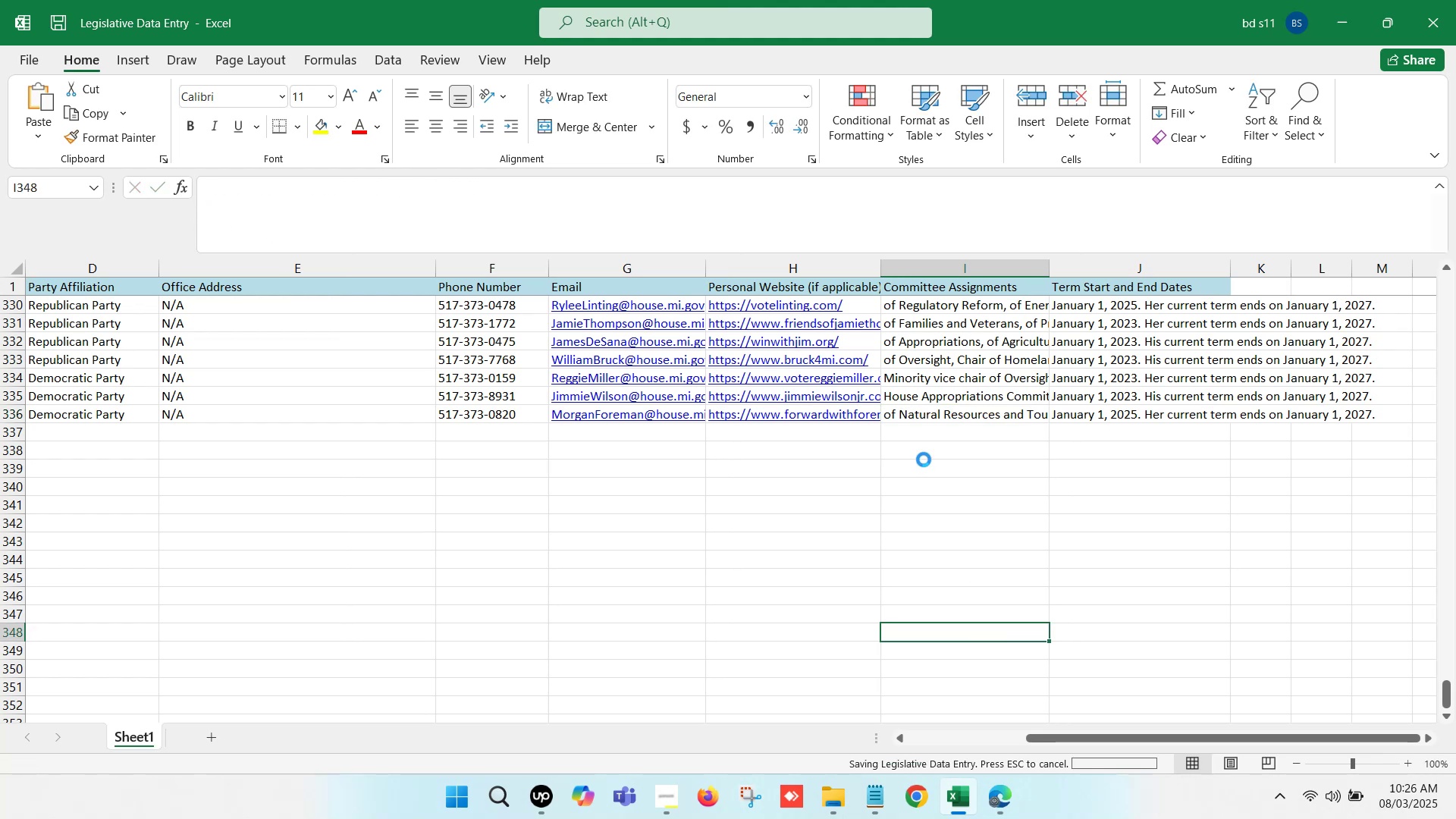 
left_click([932, 431])
 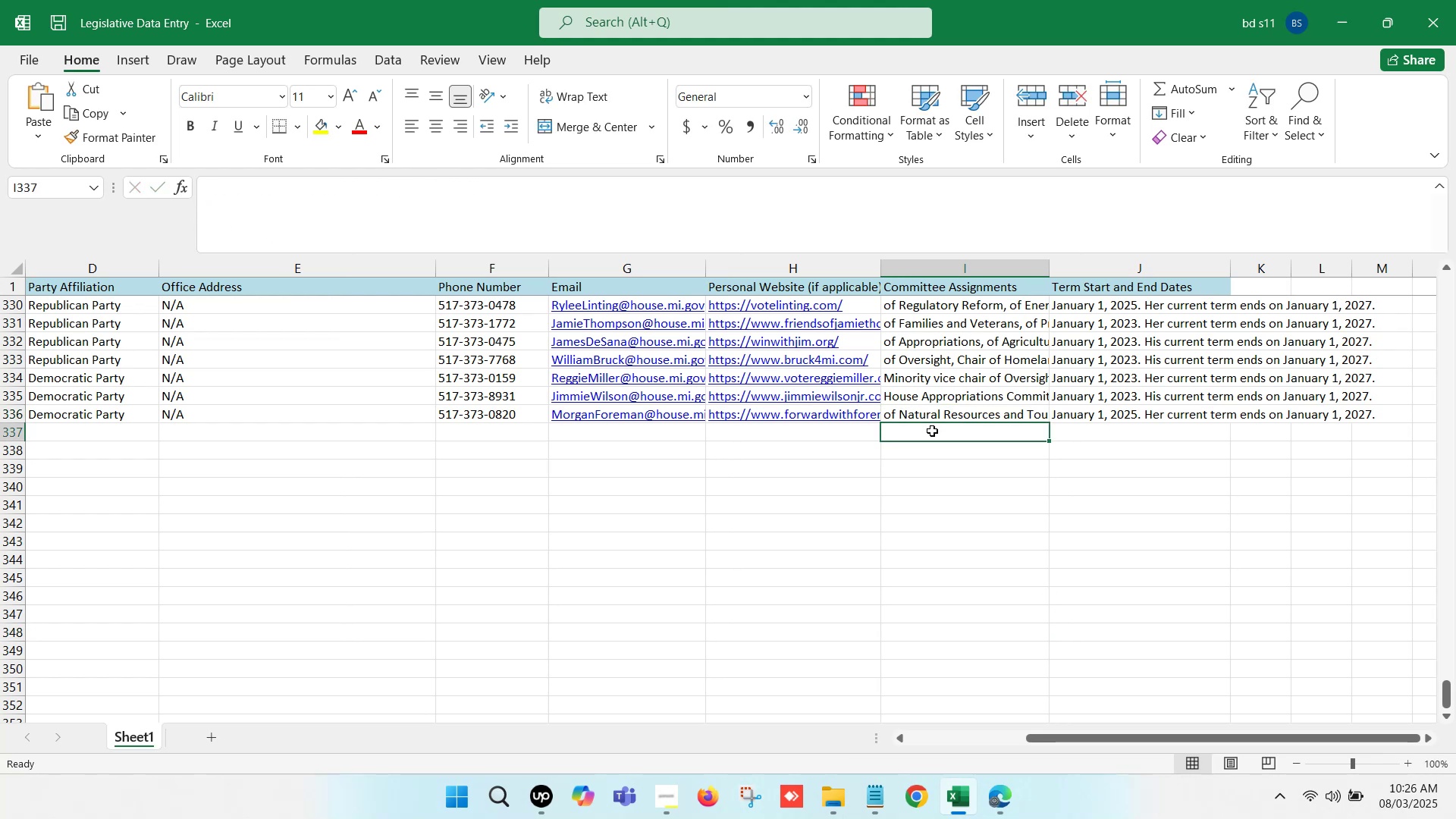 
hold_key(key=ArrowLeft, duration=1.07)
 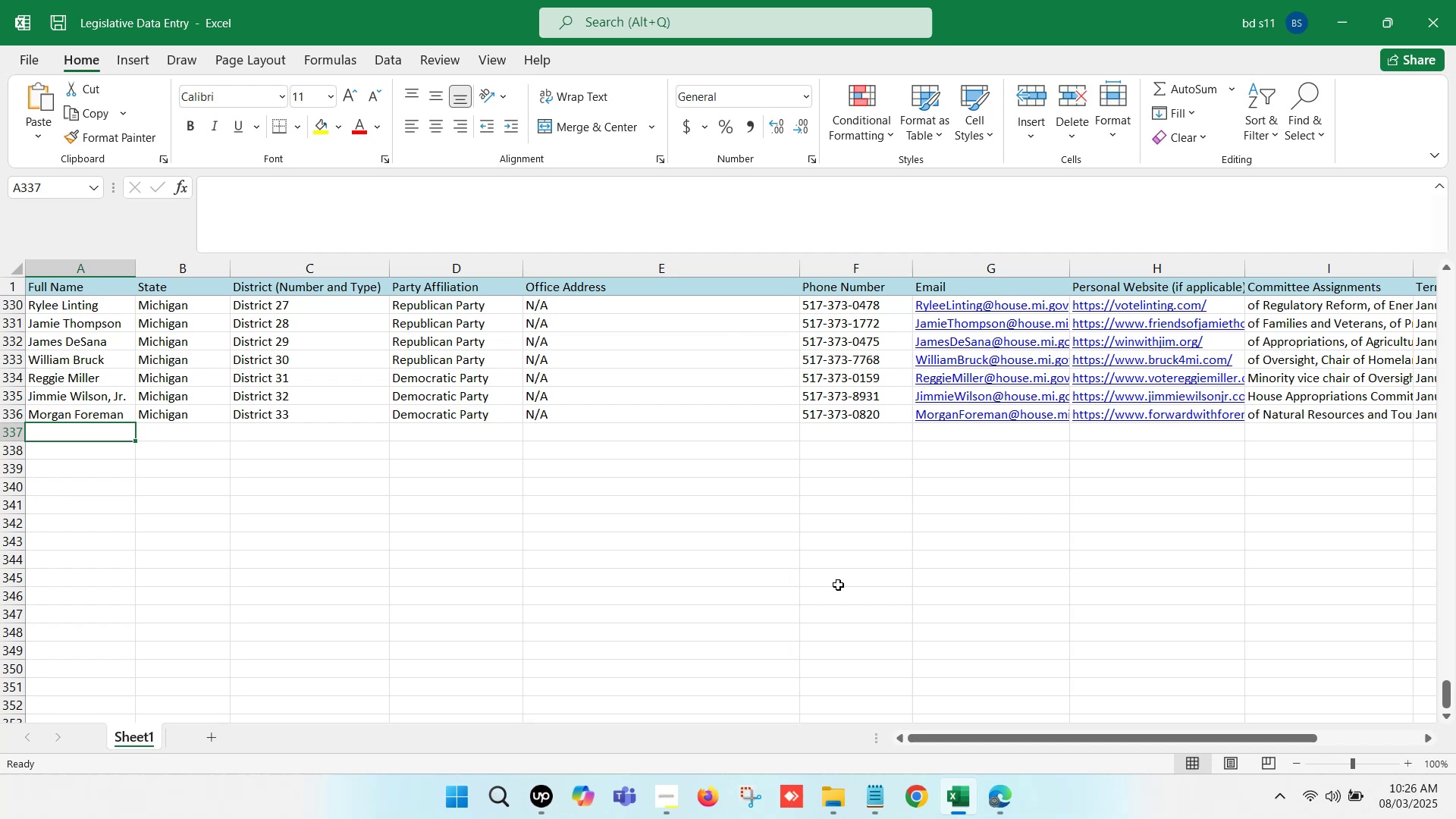 
left_click([532, 805])
 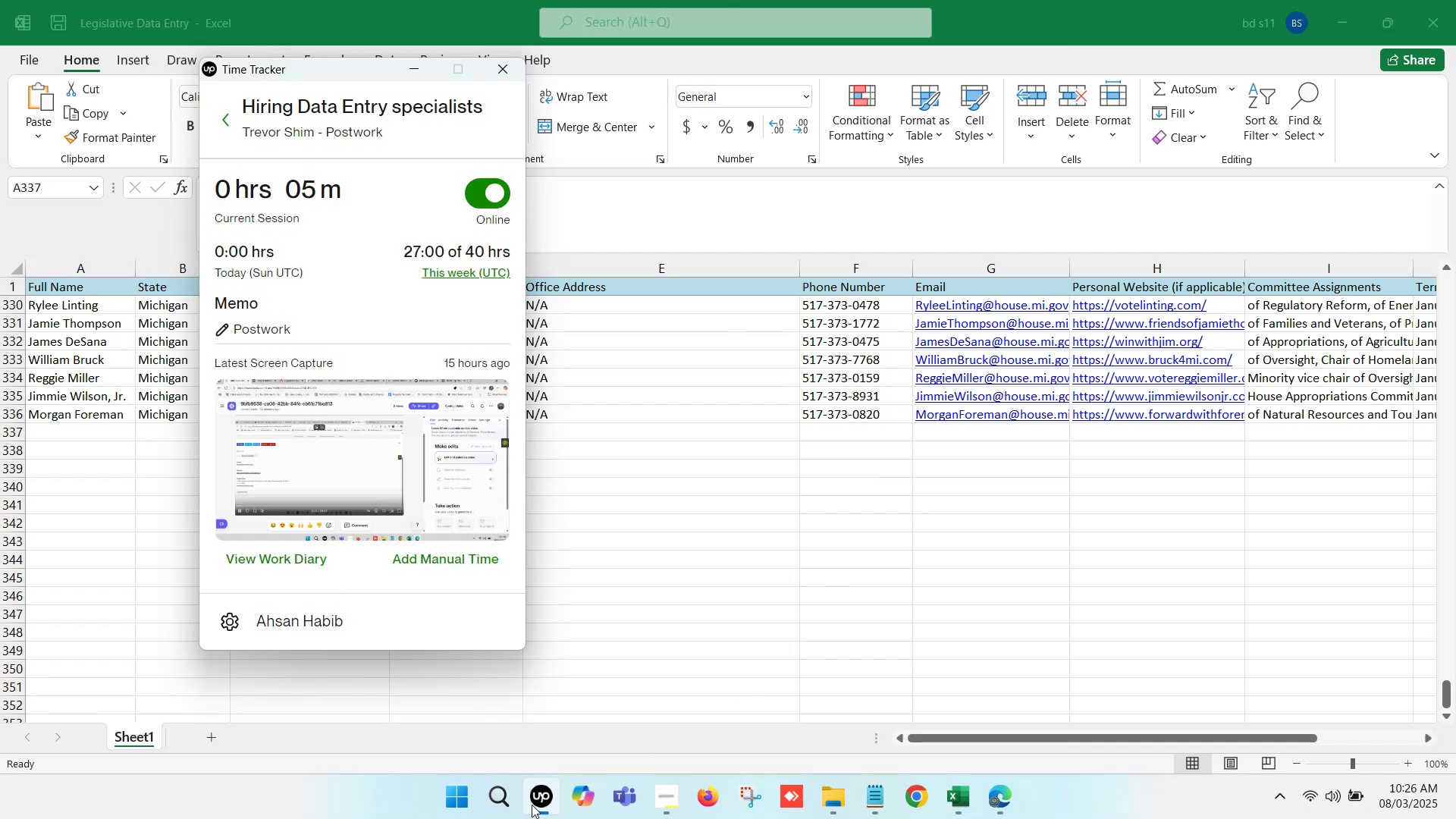 
left_click([532, 805])
 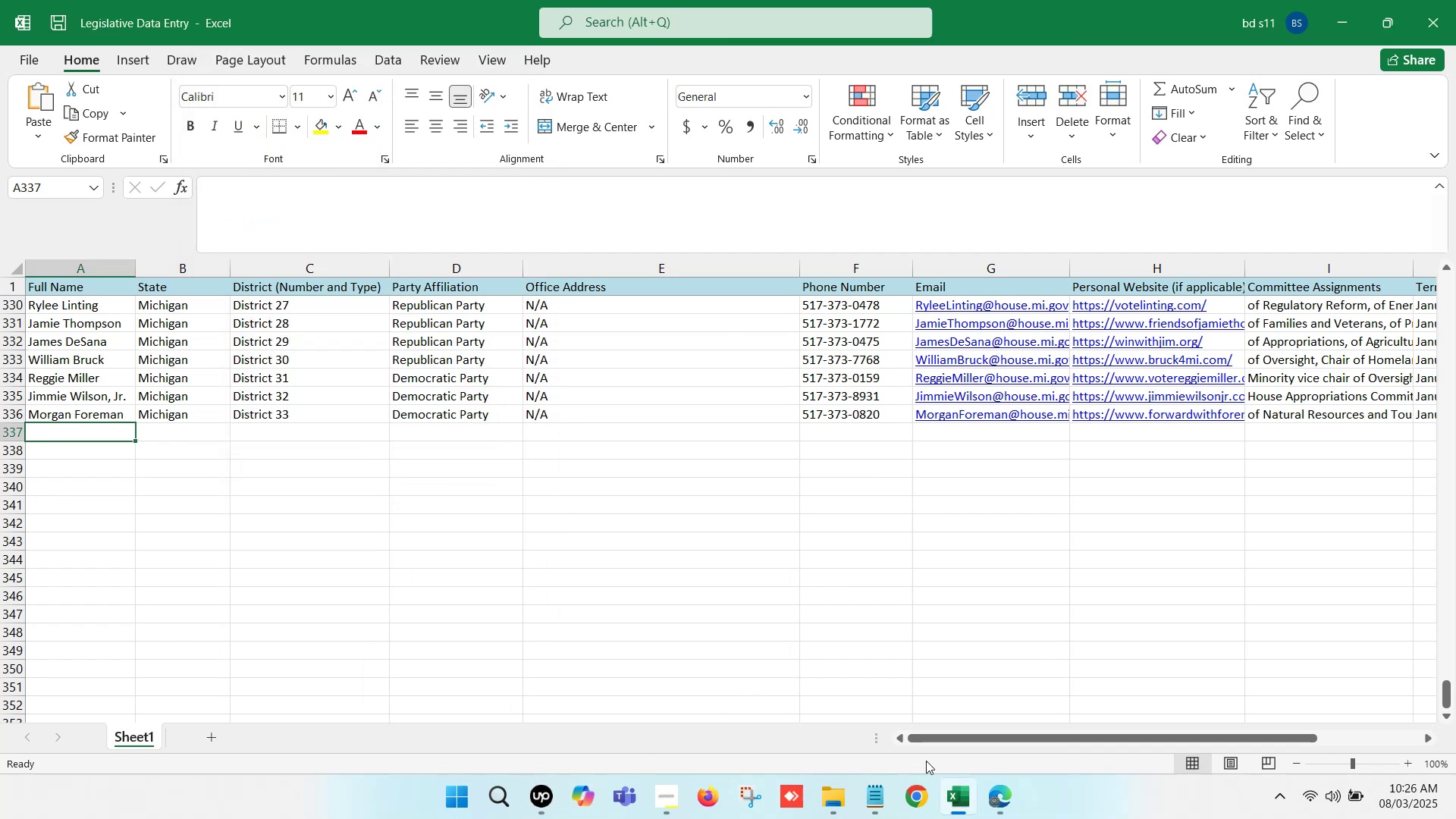 
left_click([1003, 804])
 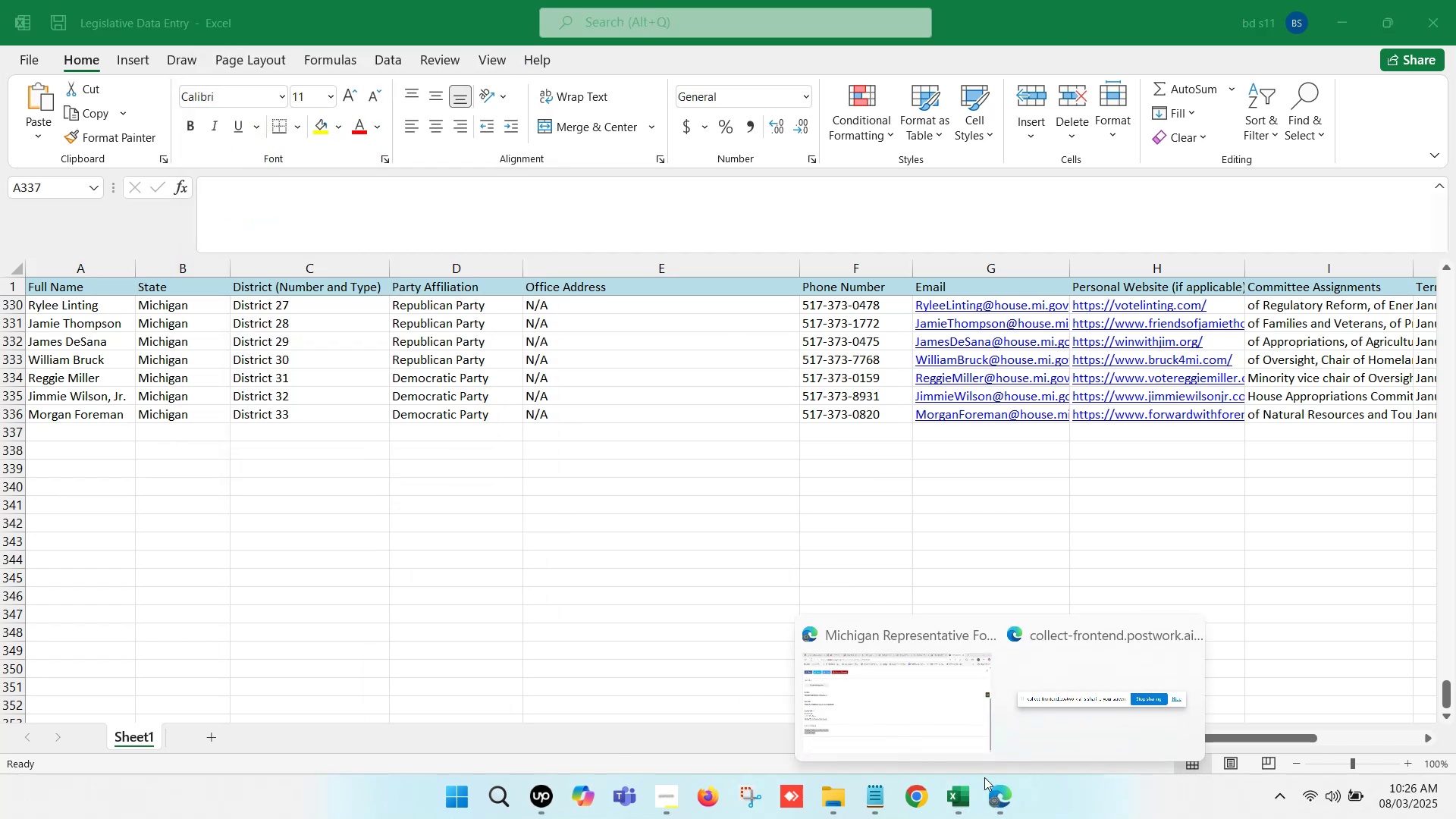 
left_click([869, 686])
 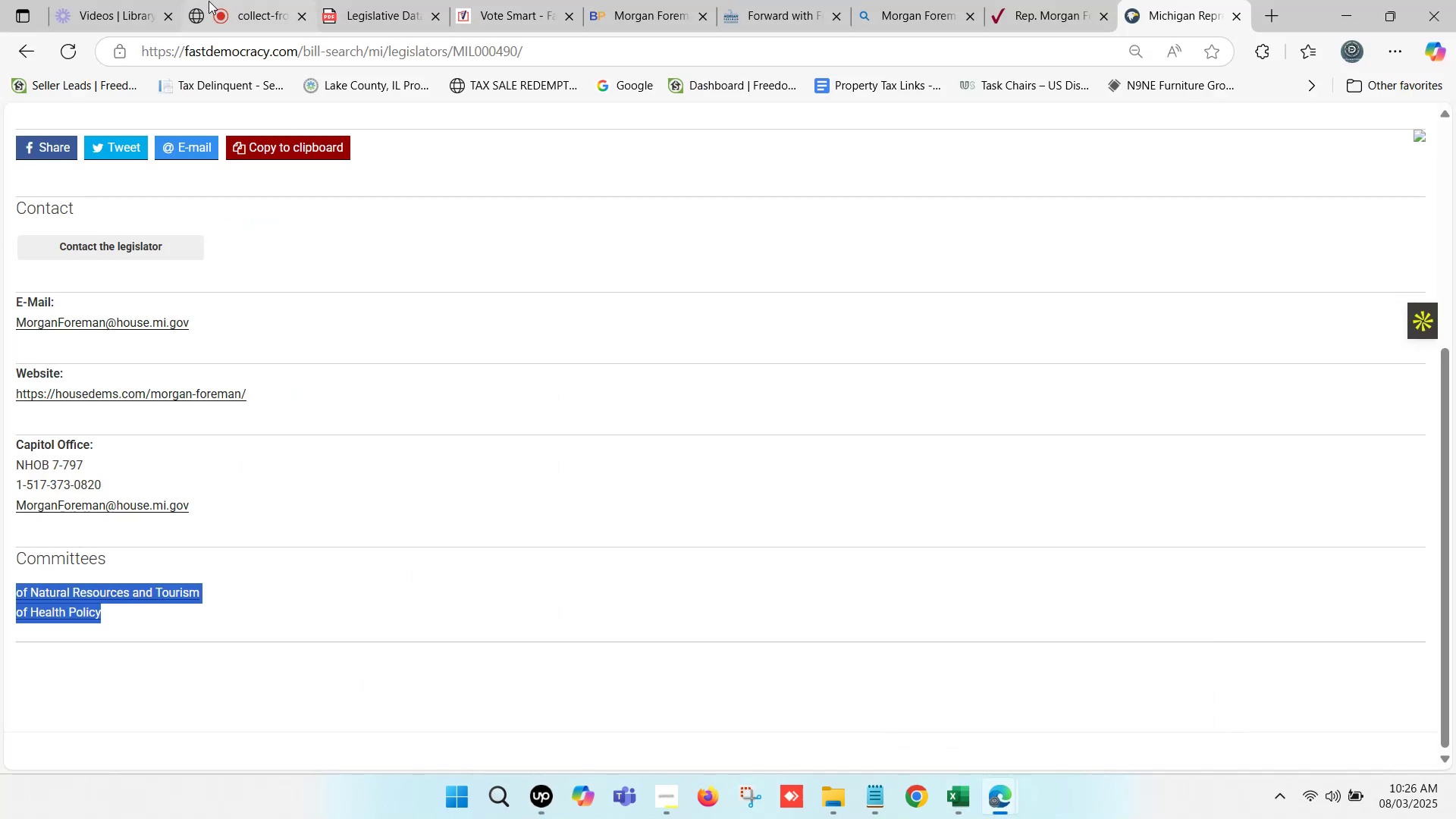 
scroll: coordinate [512, 319], scroll_direction: up, amount: 5.0
 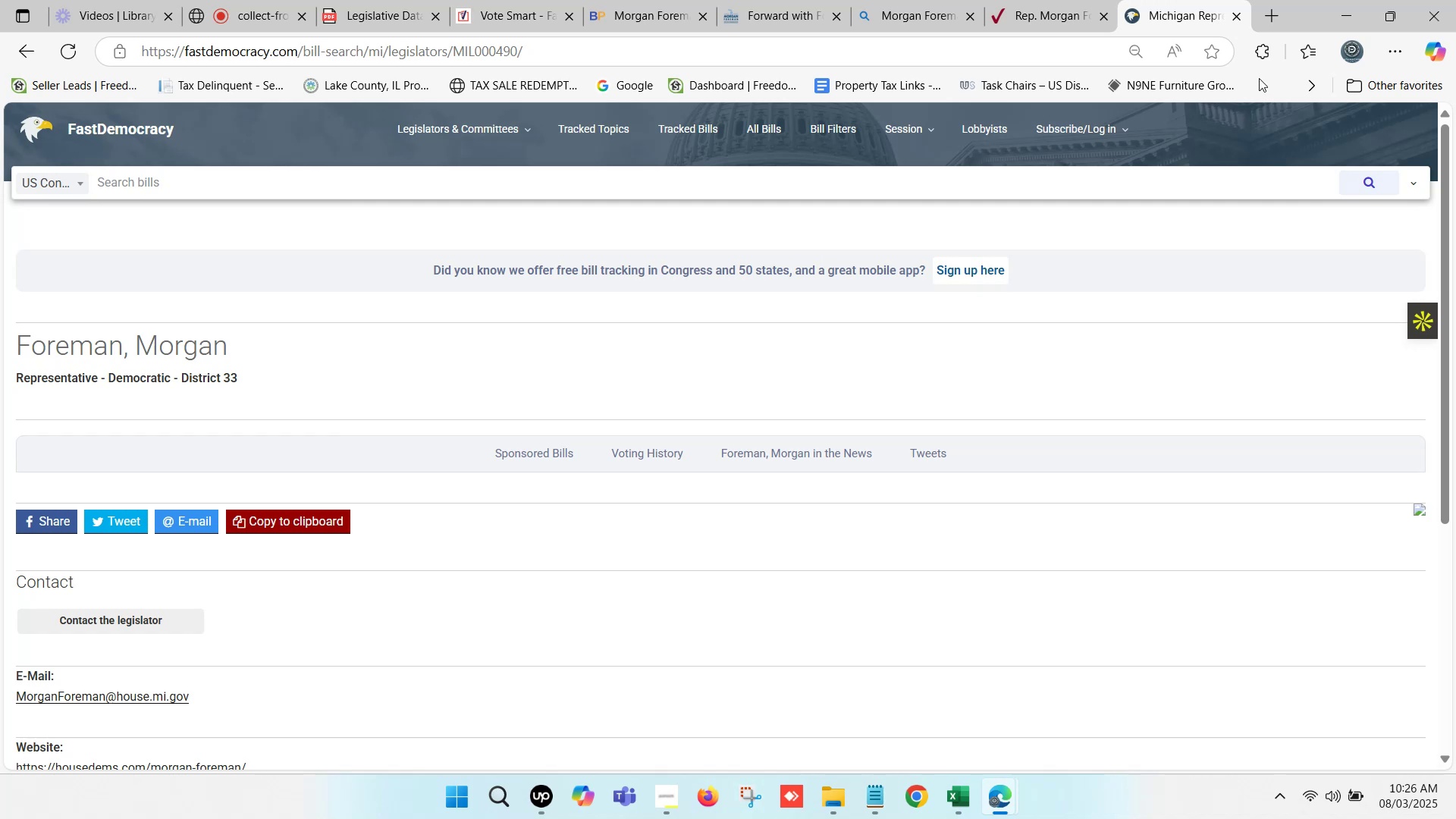 
wait(5.6)
 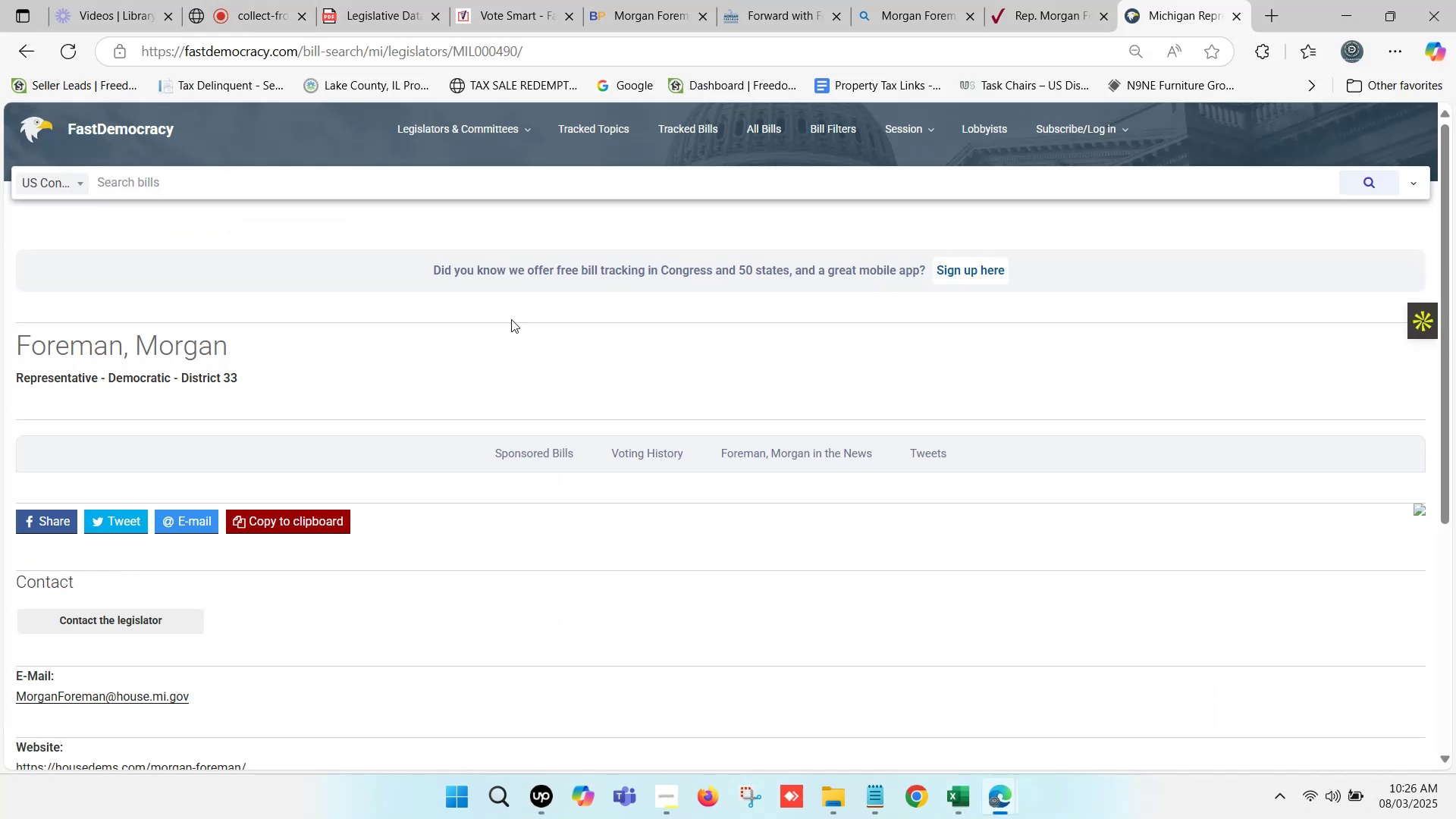 
left_click([1238, 20])
 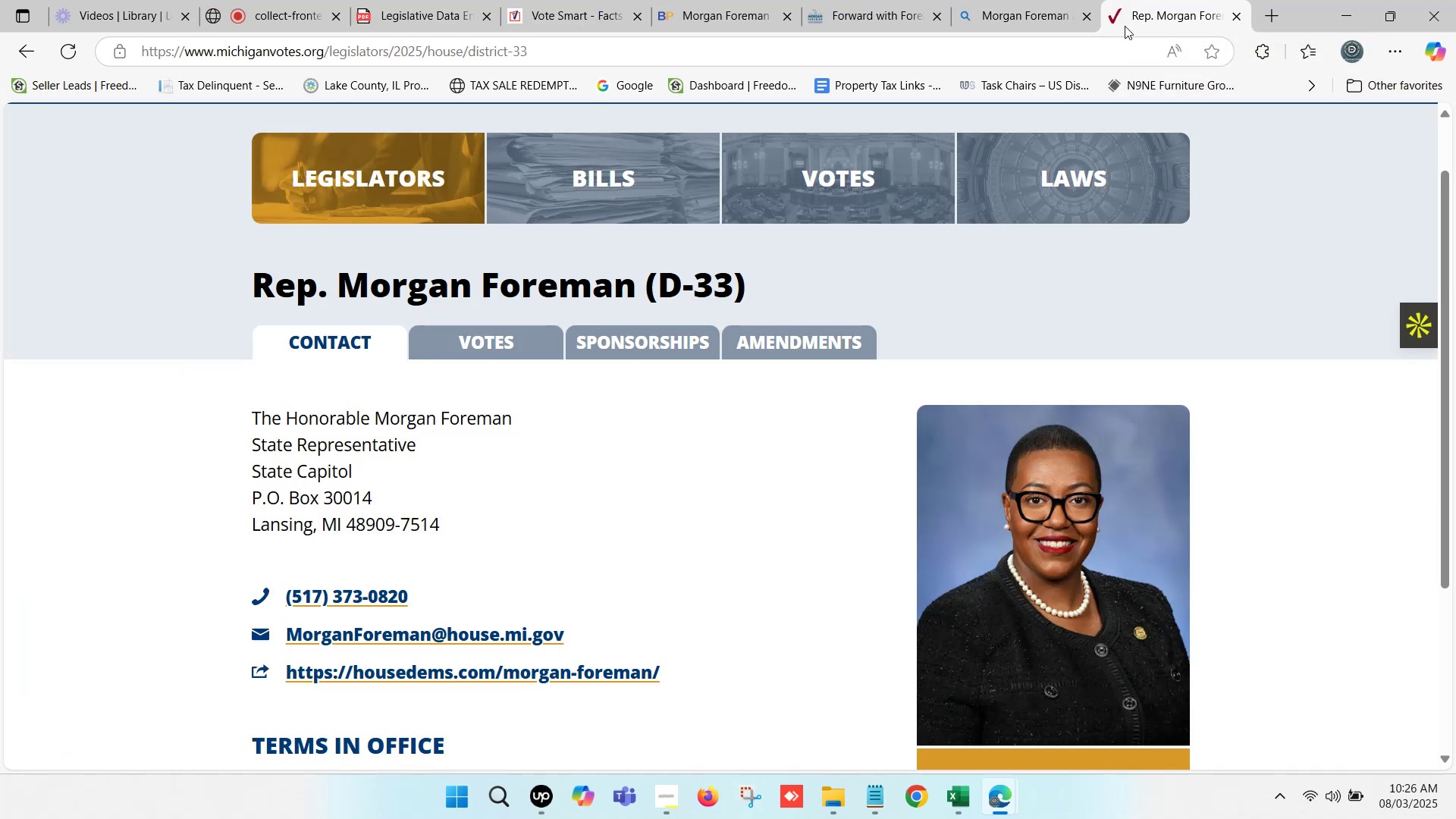 
left_click([1121, 6])
 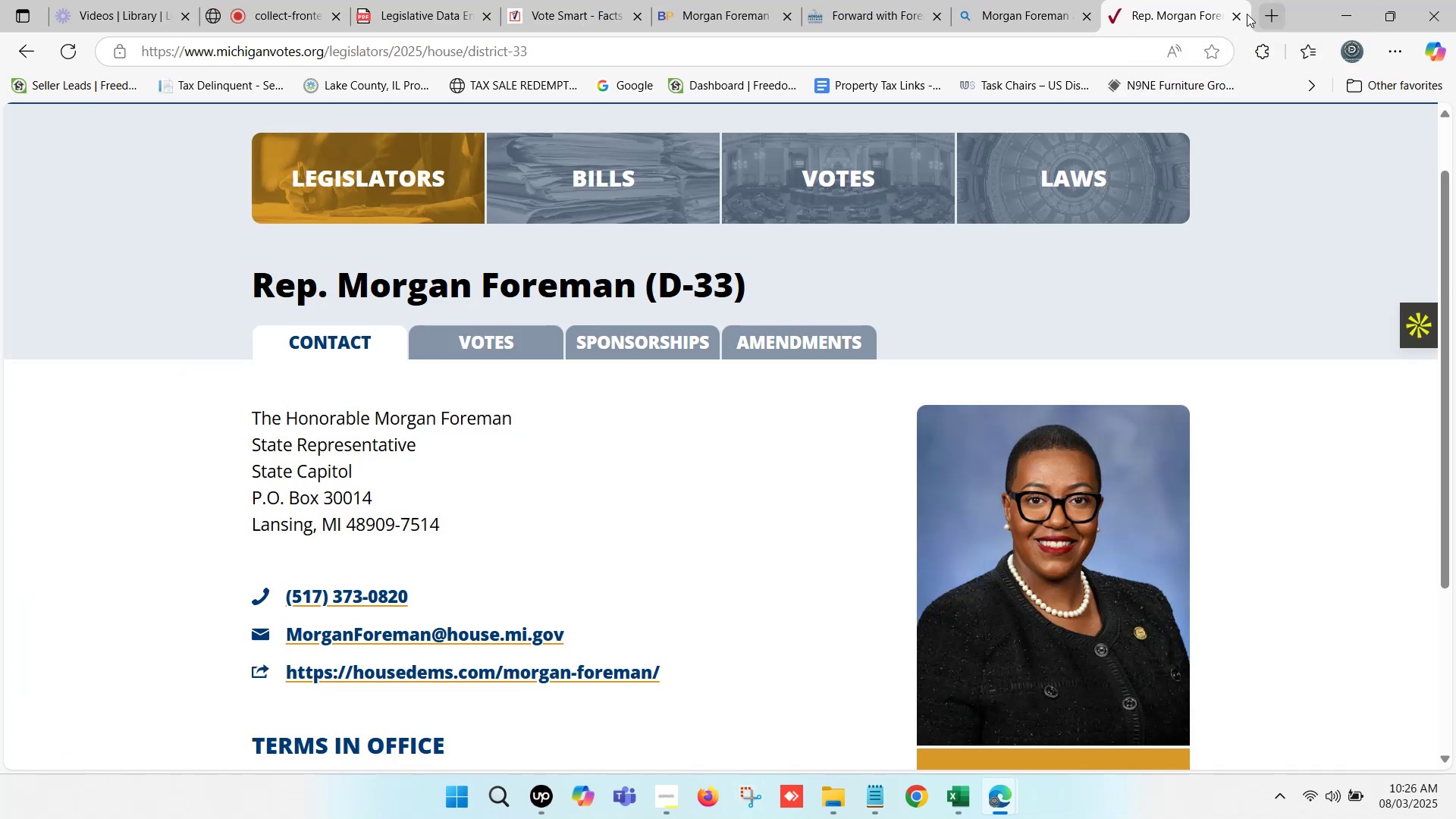 
left_click([1244, 14])
 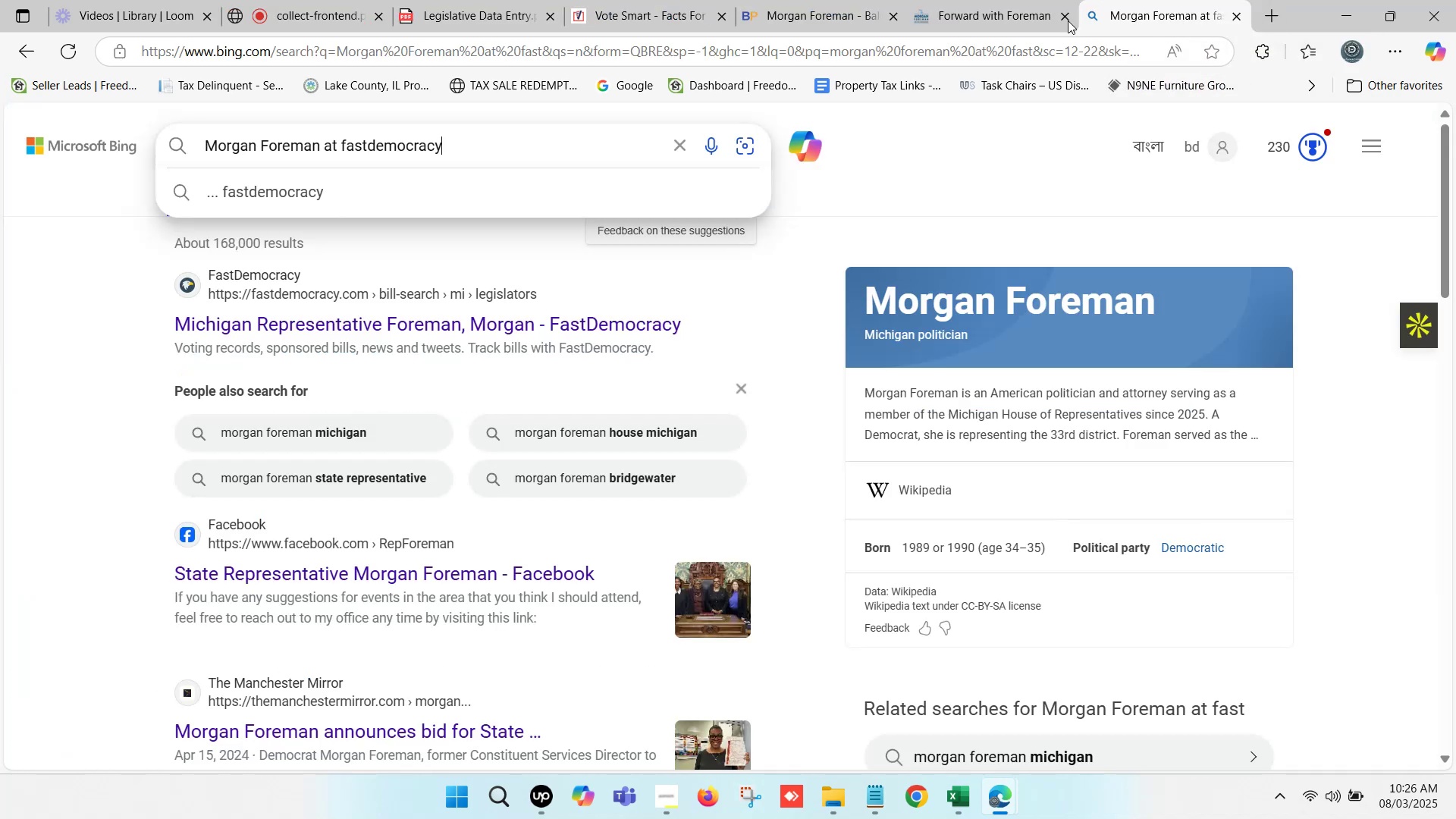 
left_click([989, 0])
 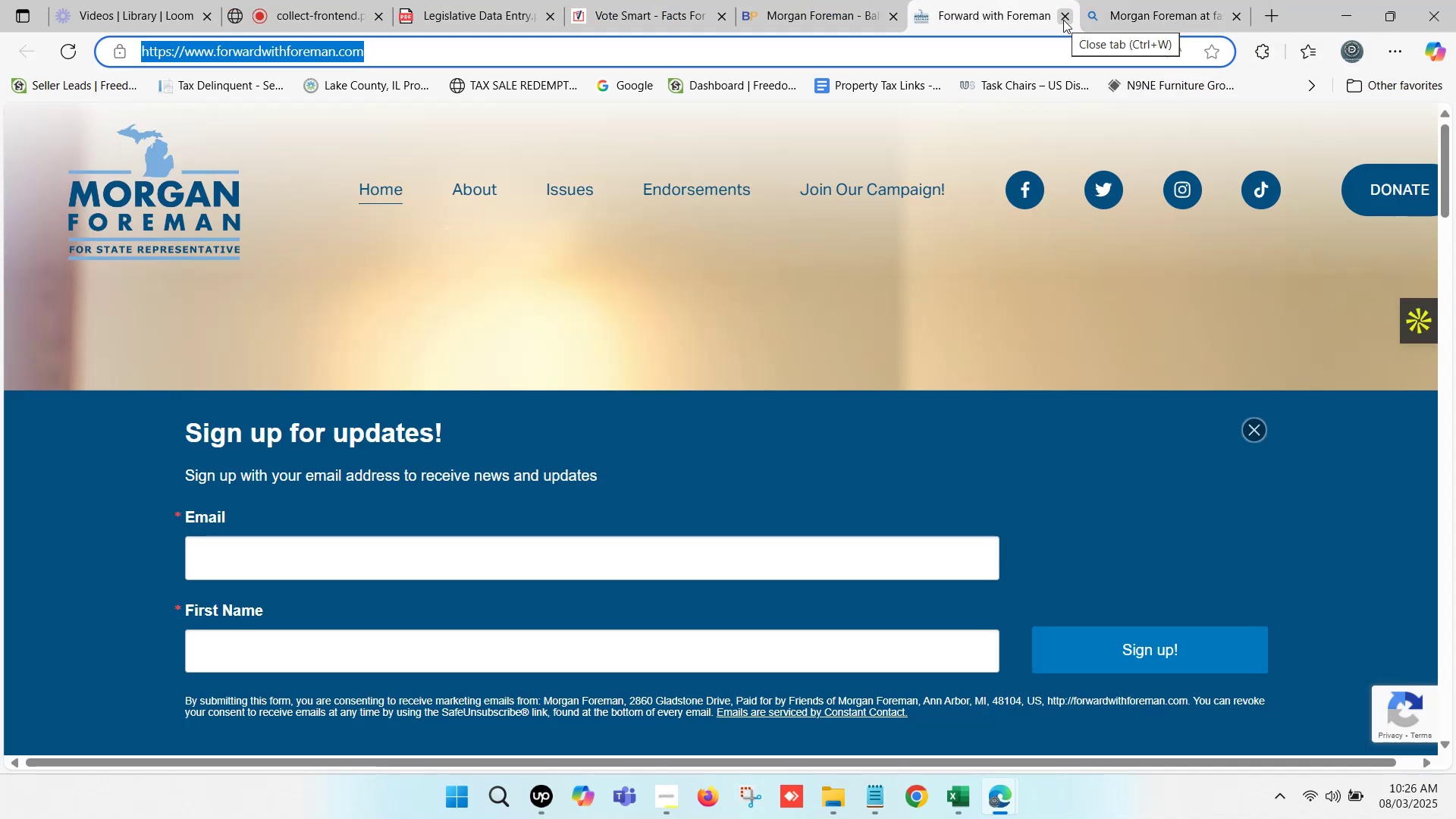 
scroll: coordinate [619, 252], scroll_direction: none, amount: 0.0
 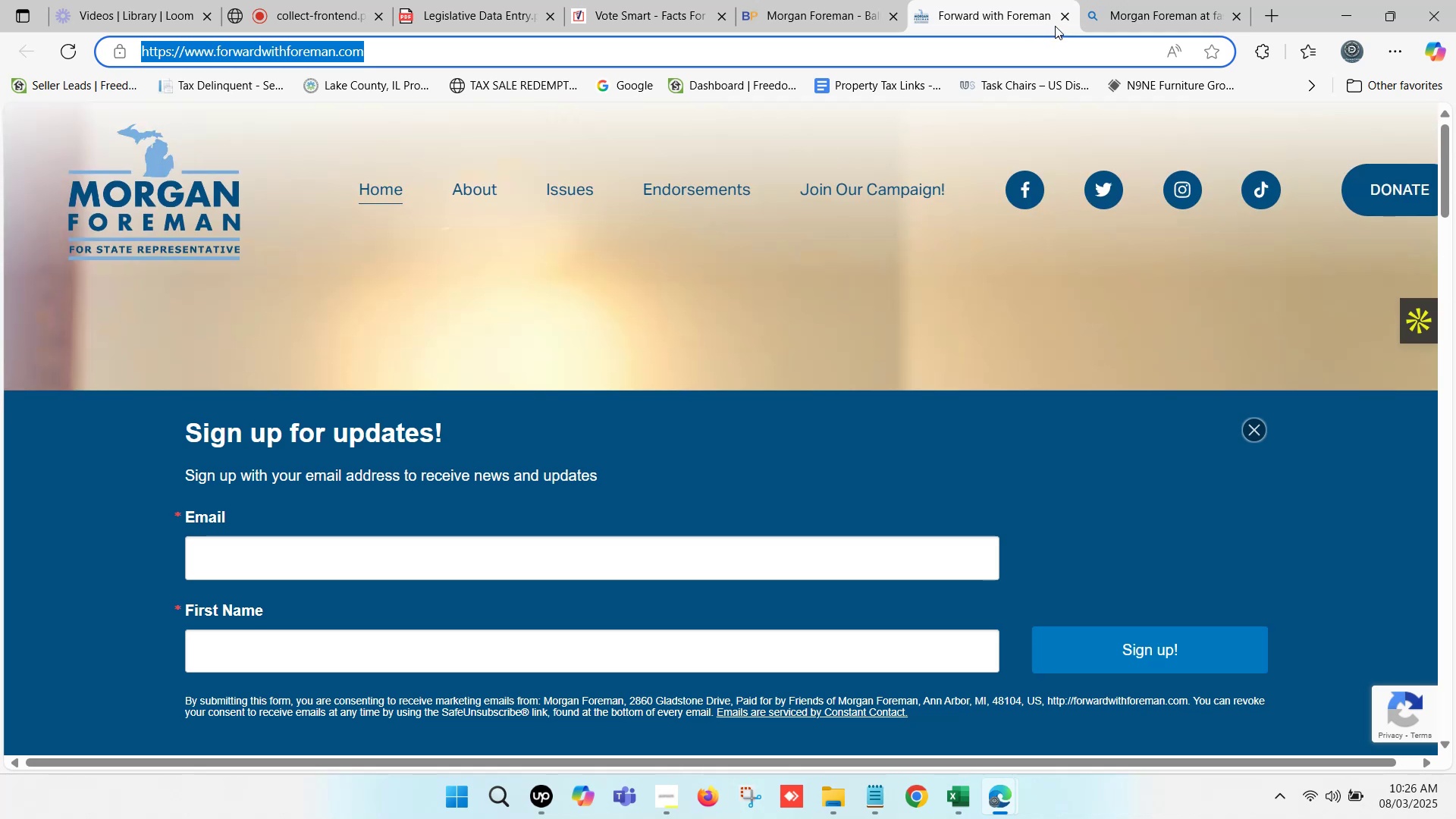 
left_click([1060, 20])
 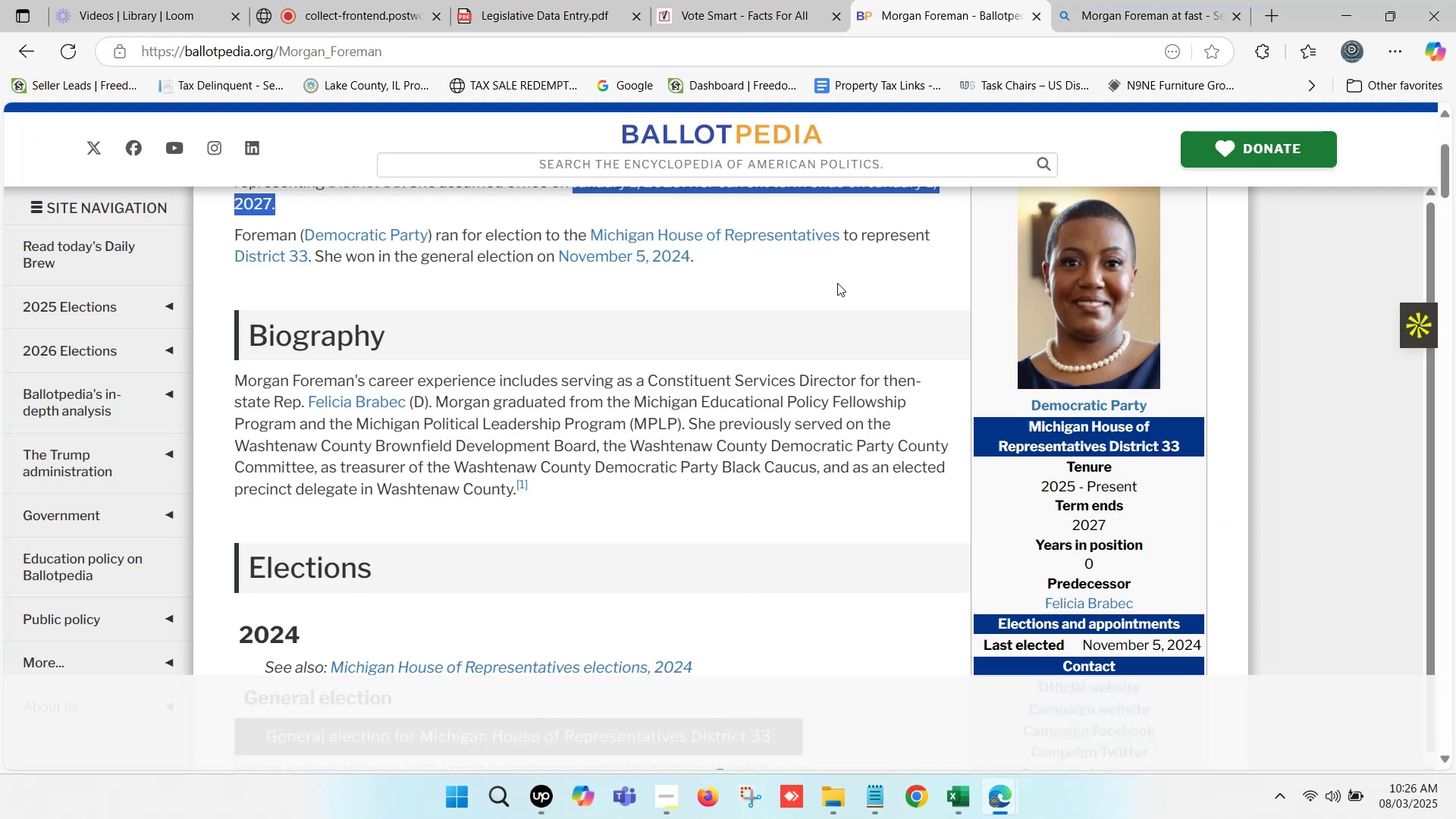 
double_click([724, 0])
 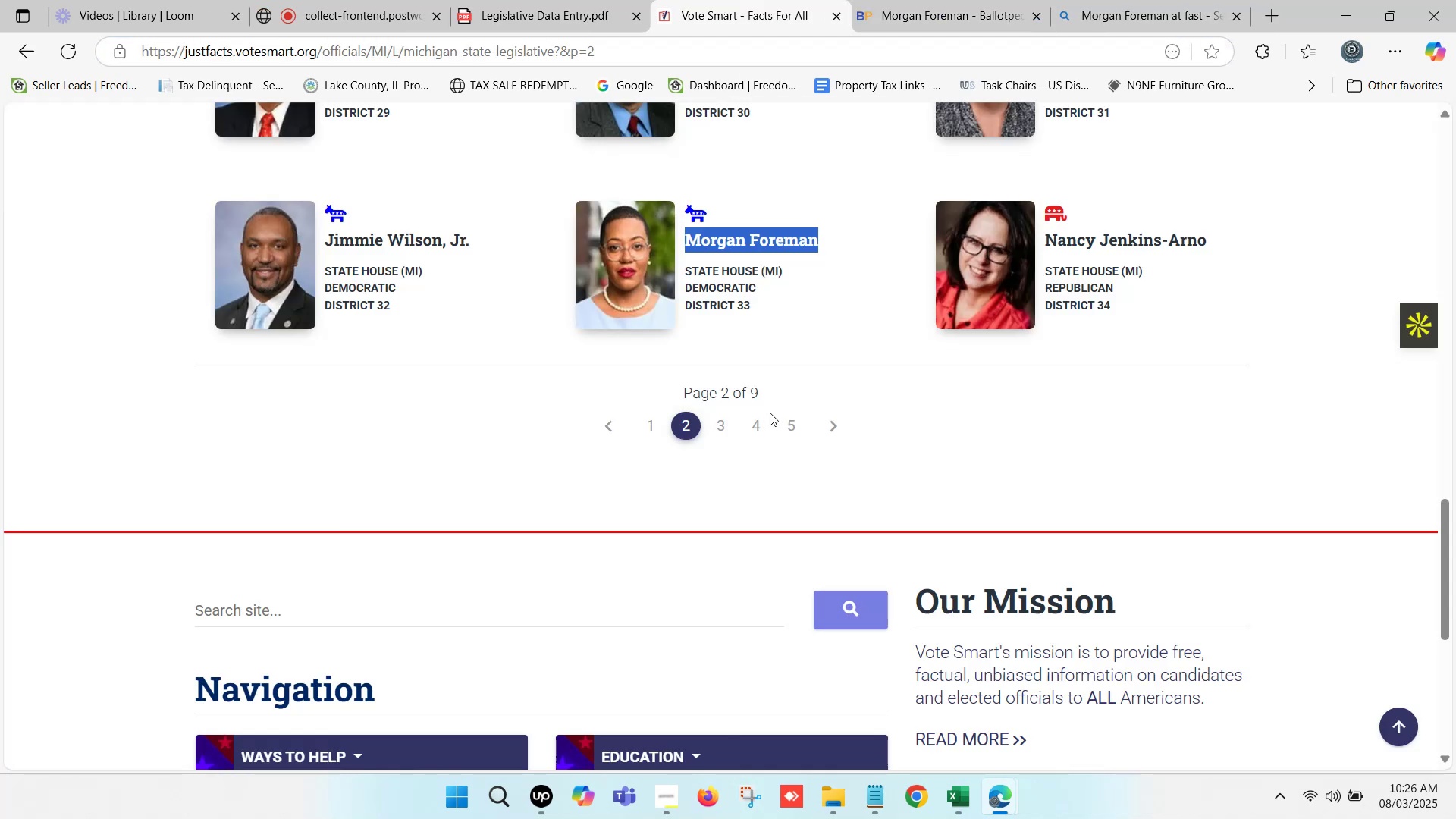 
left_click_drag(start_coordinate=[1212, 237], to_coordinate=[1050, 240])
 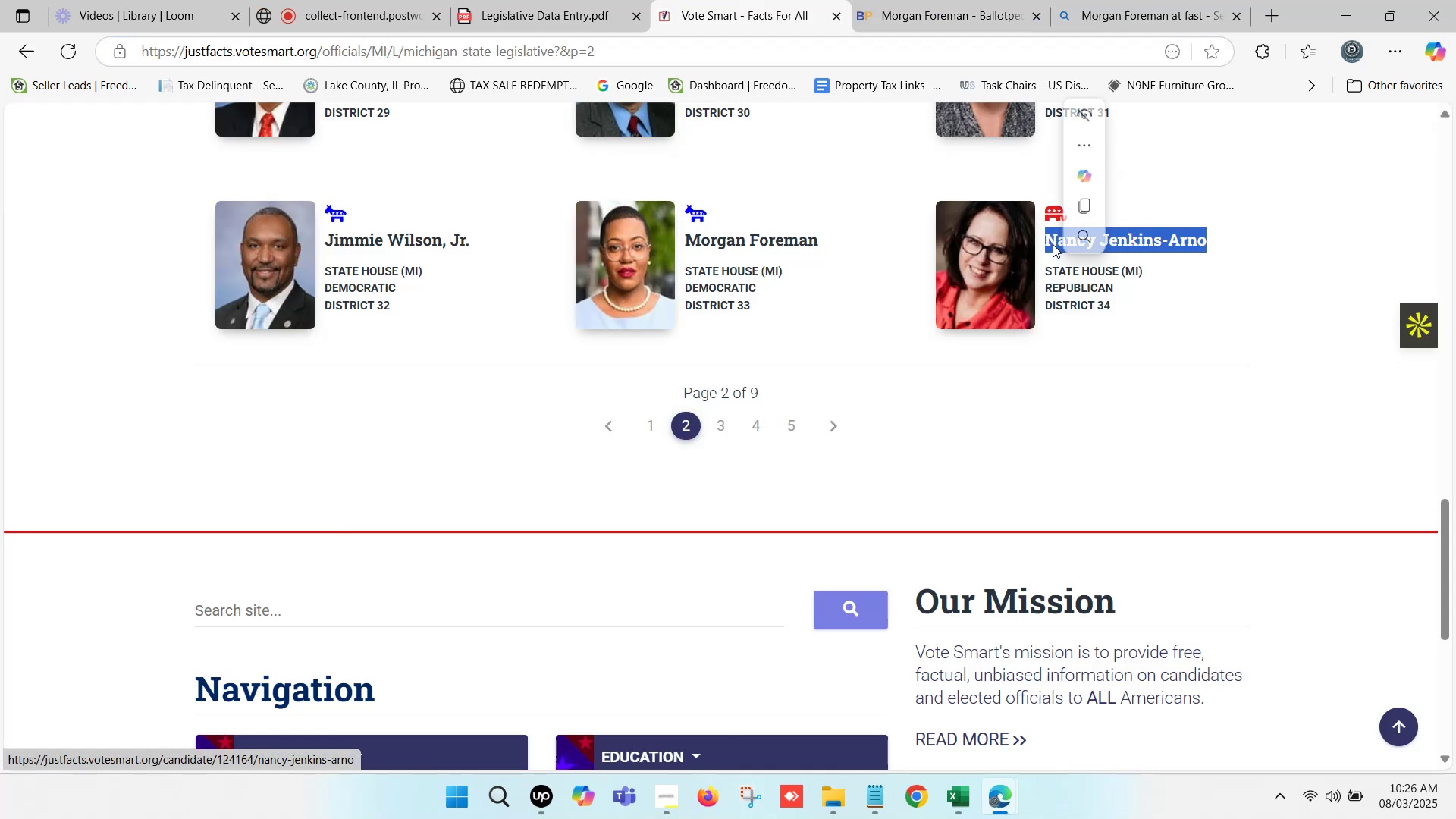 
key(Control+C)
 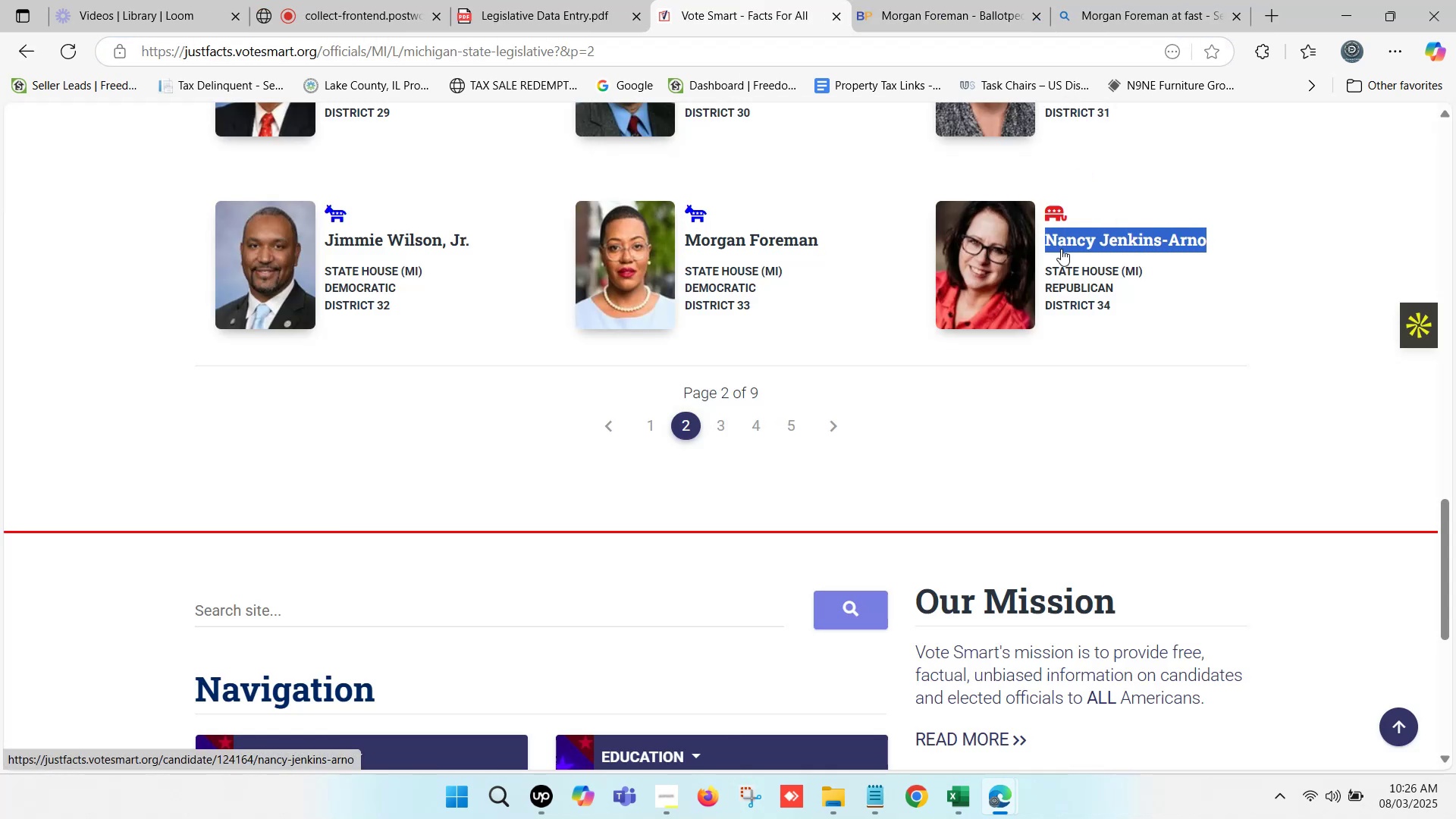 
key(Control+F)
 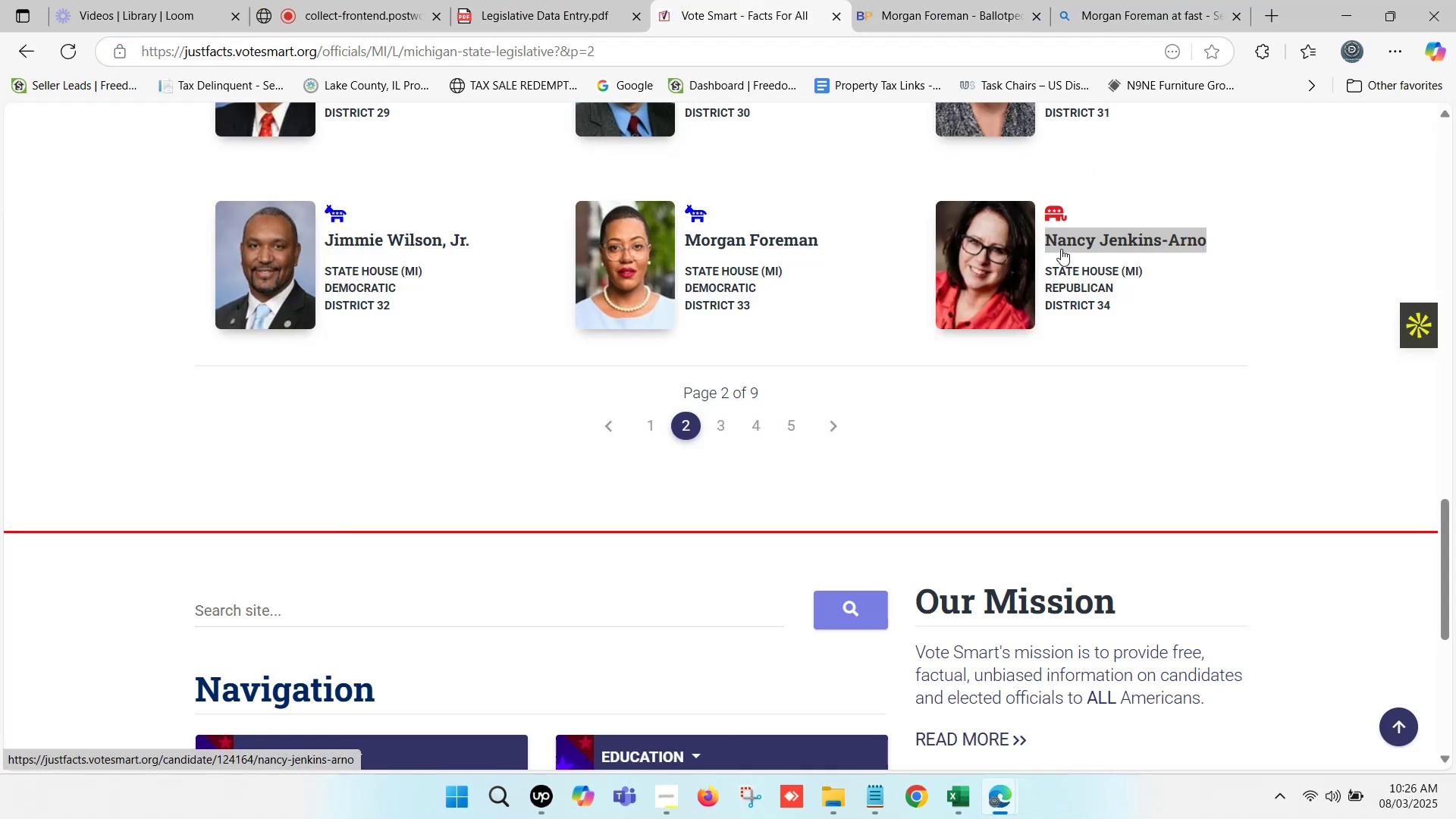 
key(Control+V)
 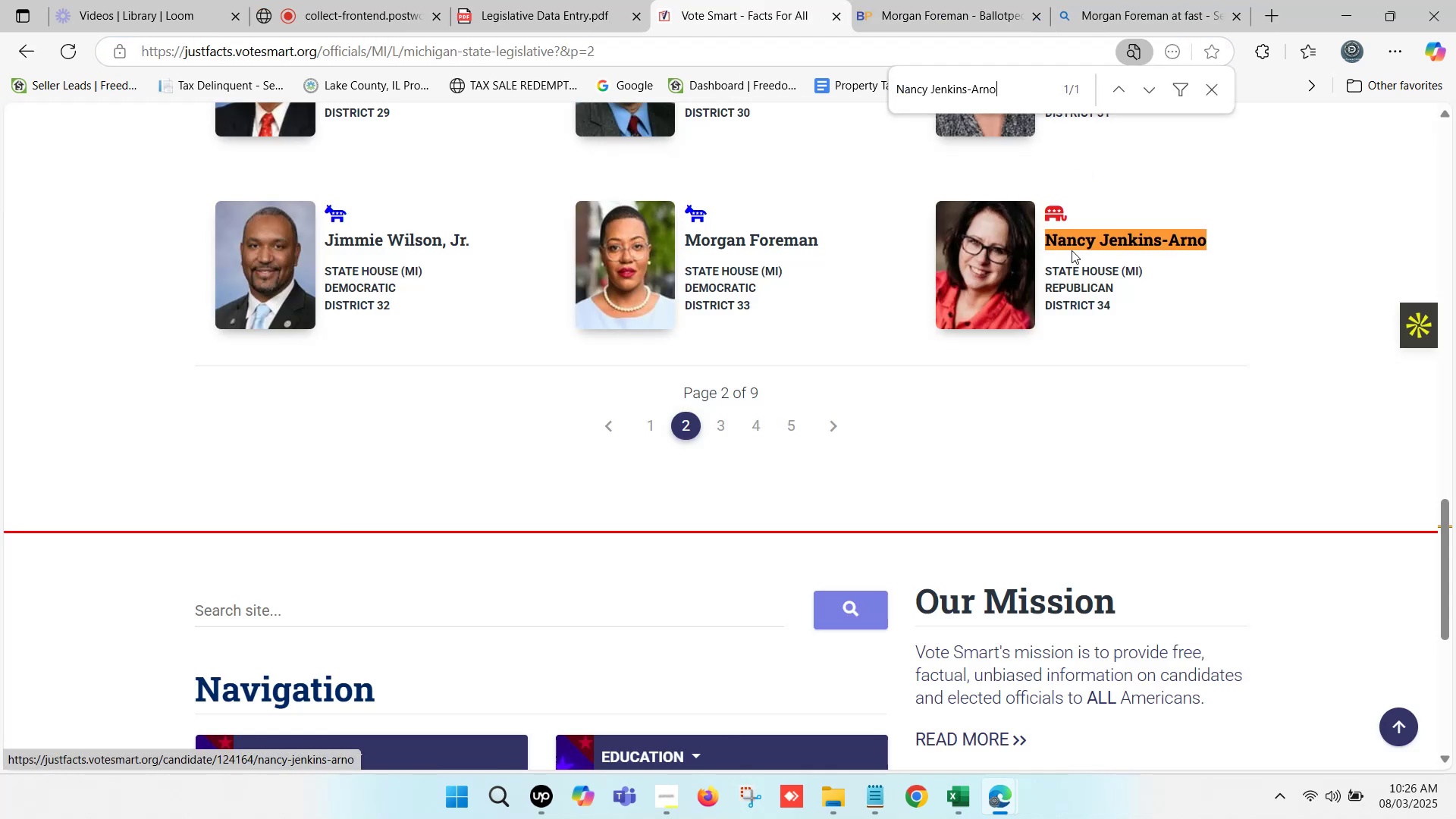 
hold_key(key=ControlLeft, duration=0.88)
left_click([1085, 242])
 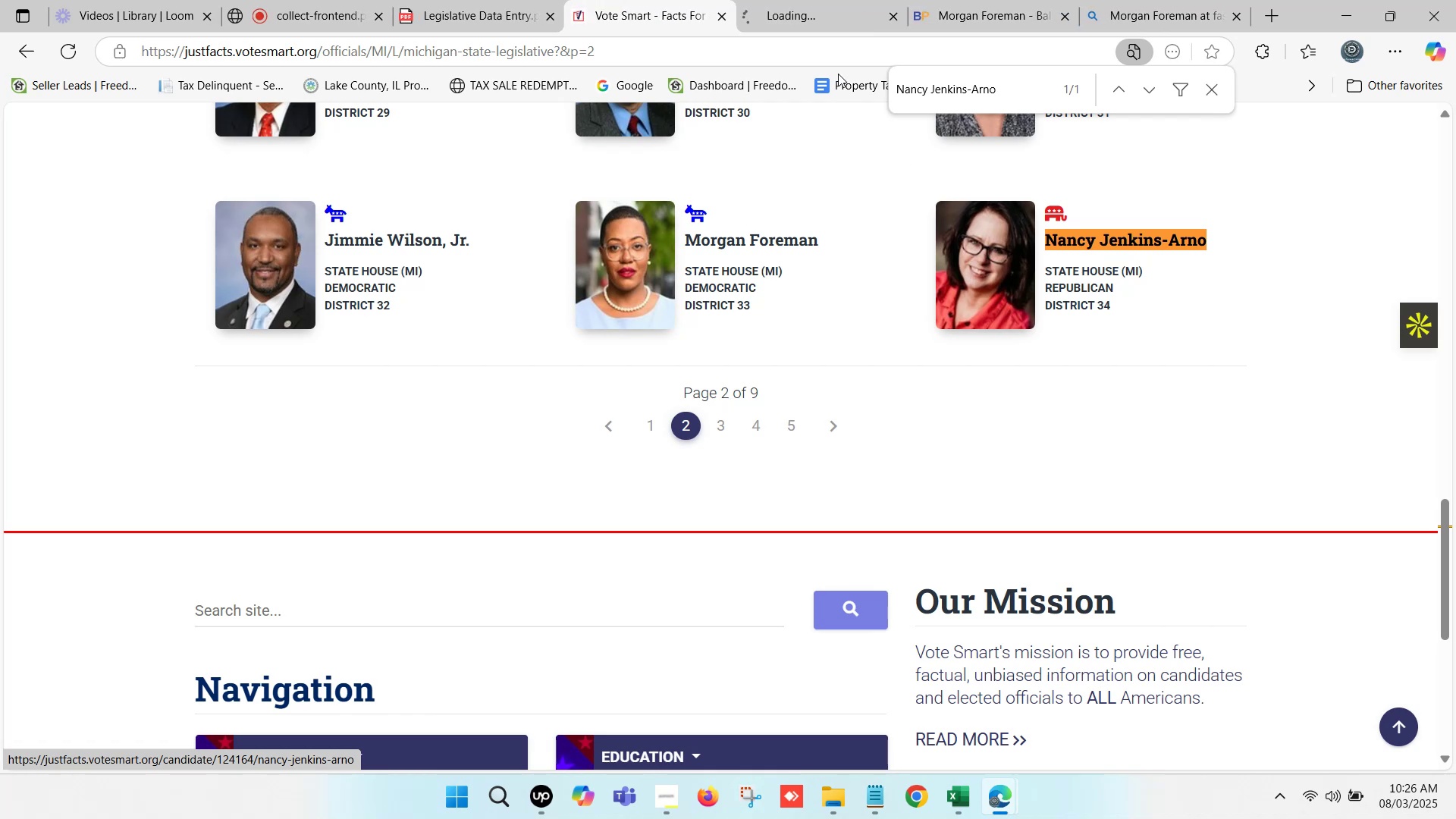 
left_click([965, 0])
 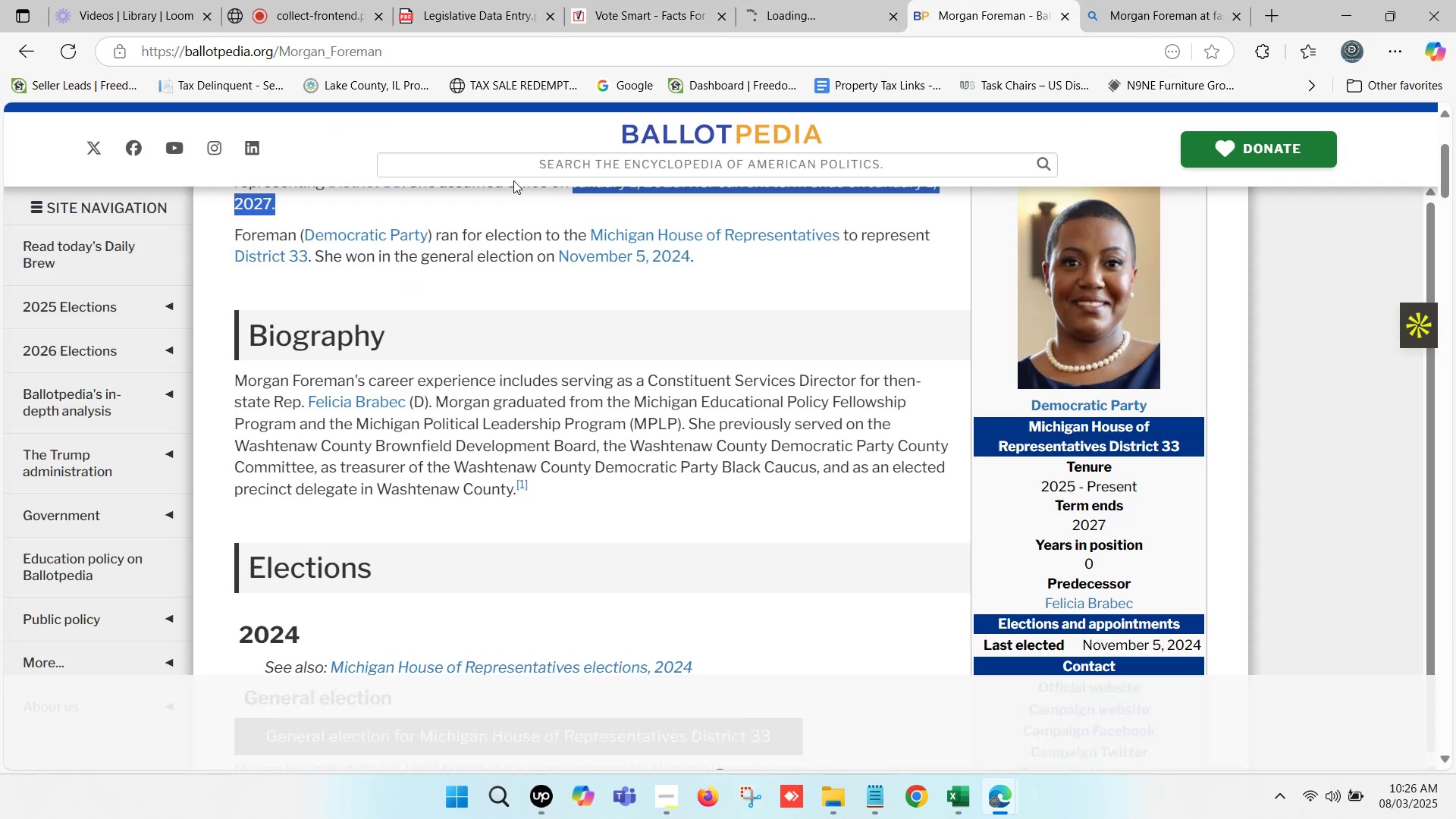 
left_click([515, 170])
 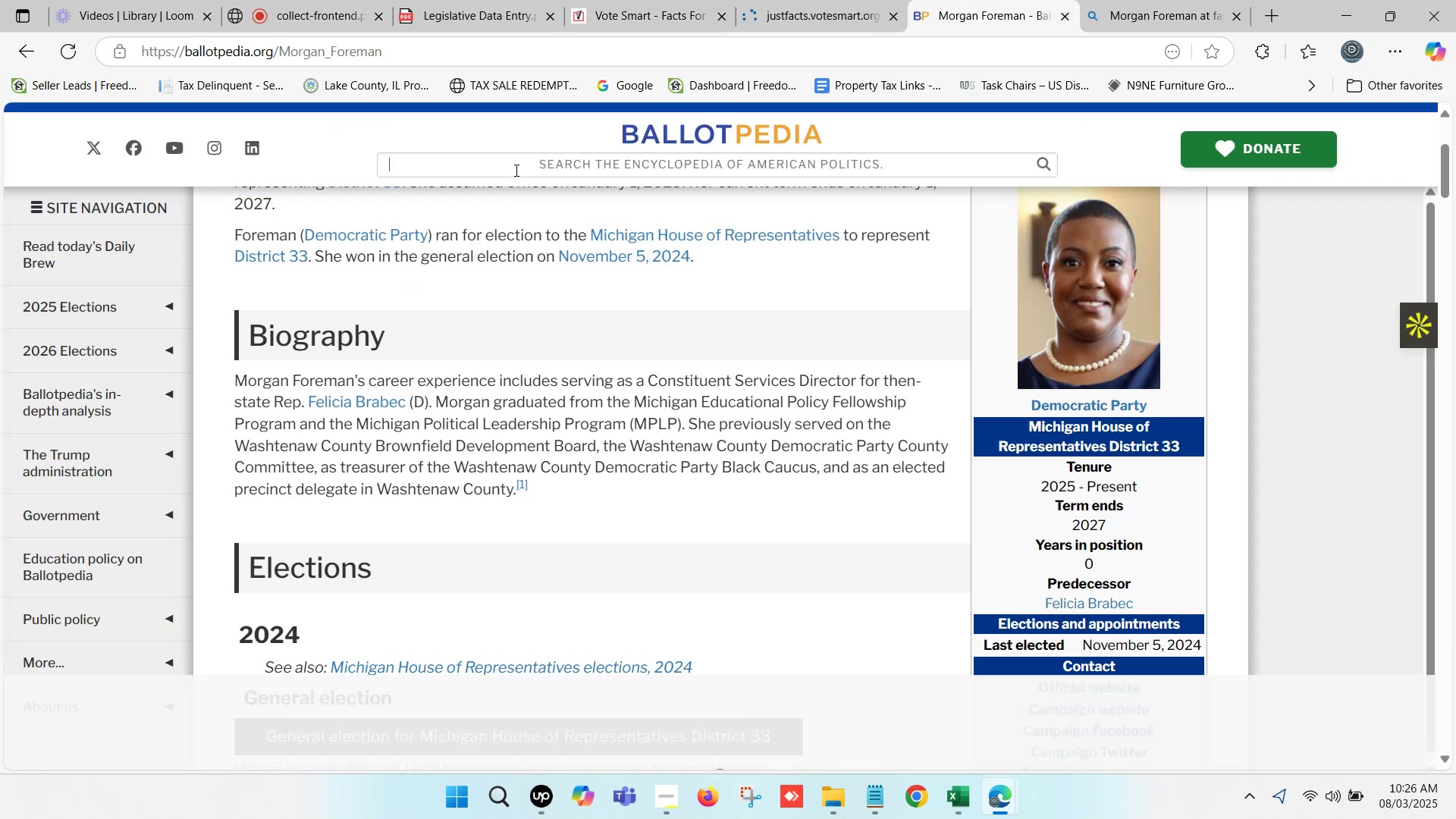 
key(Control+V)
 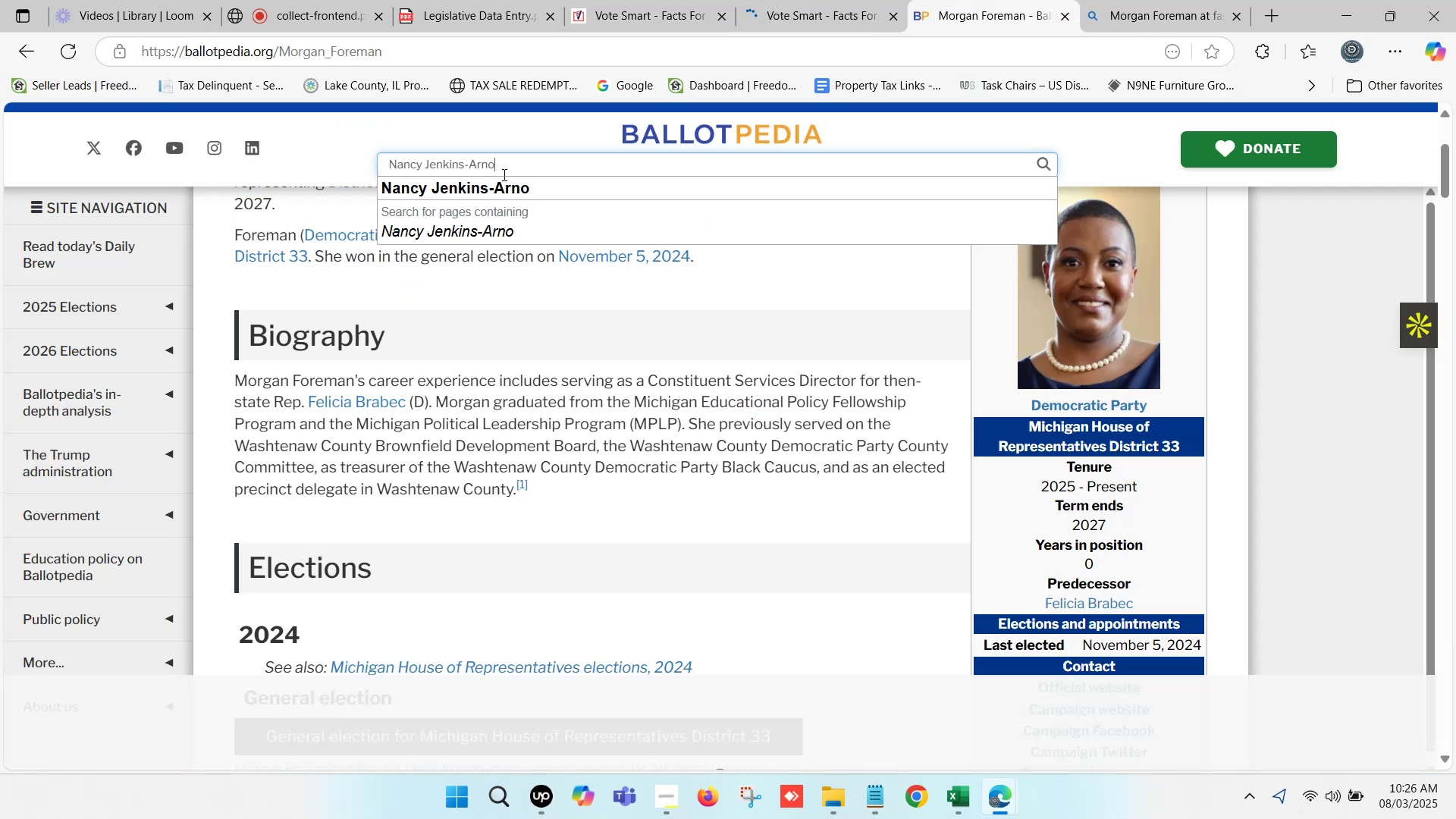 
left_click([497, 187])
 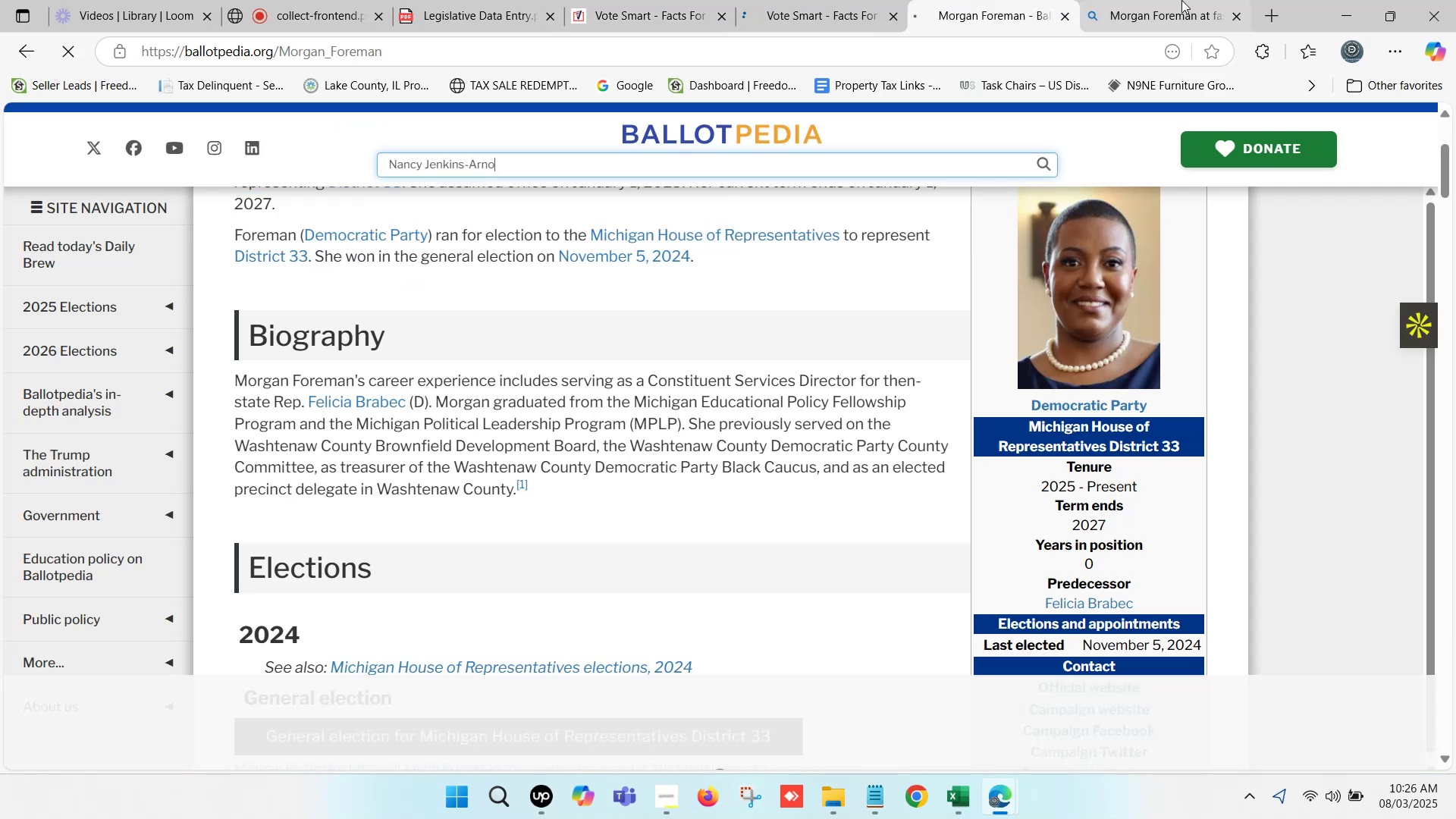 
left_click([1181, 0])
 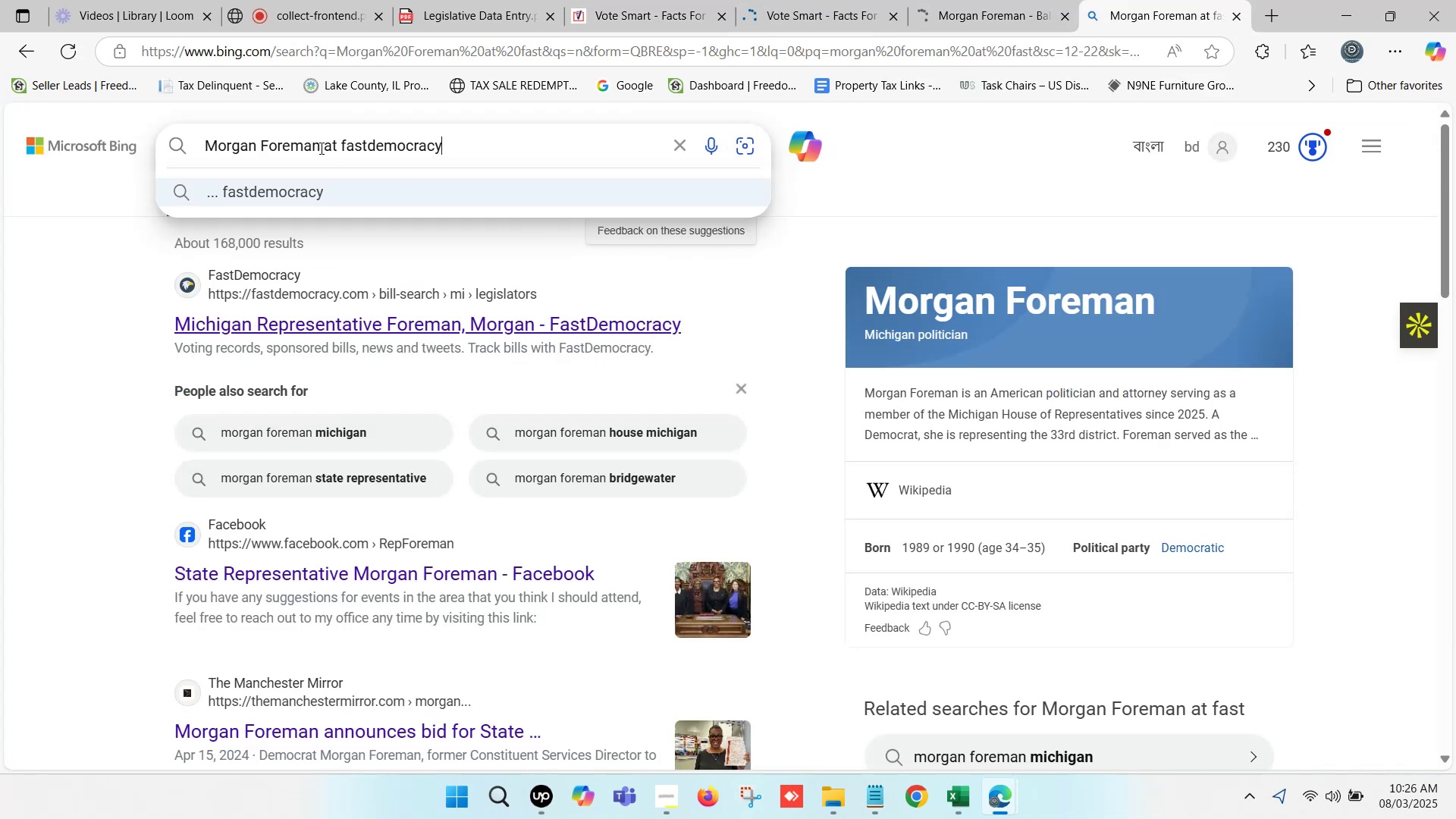 
left_click_drag(start_coordinate=[317, 144], to_coordinate=[192, 143])
 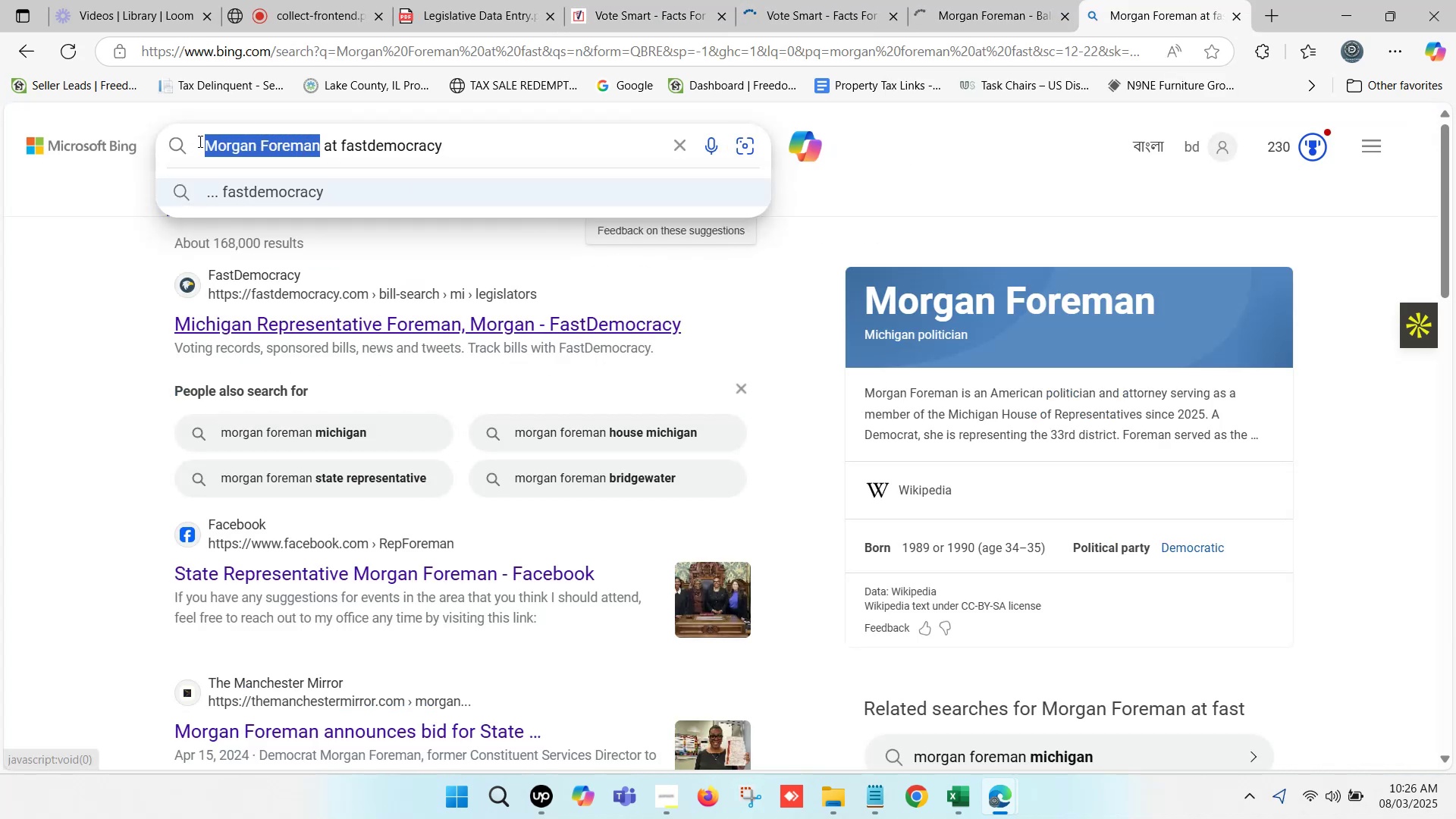 
key(Control+ControlLeft)
 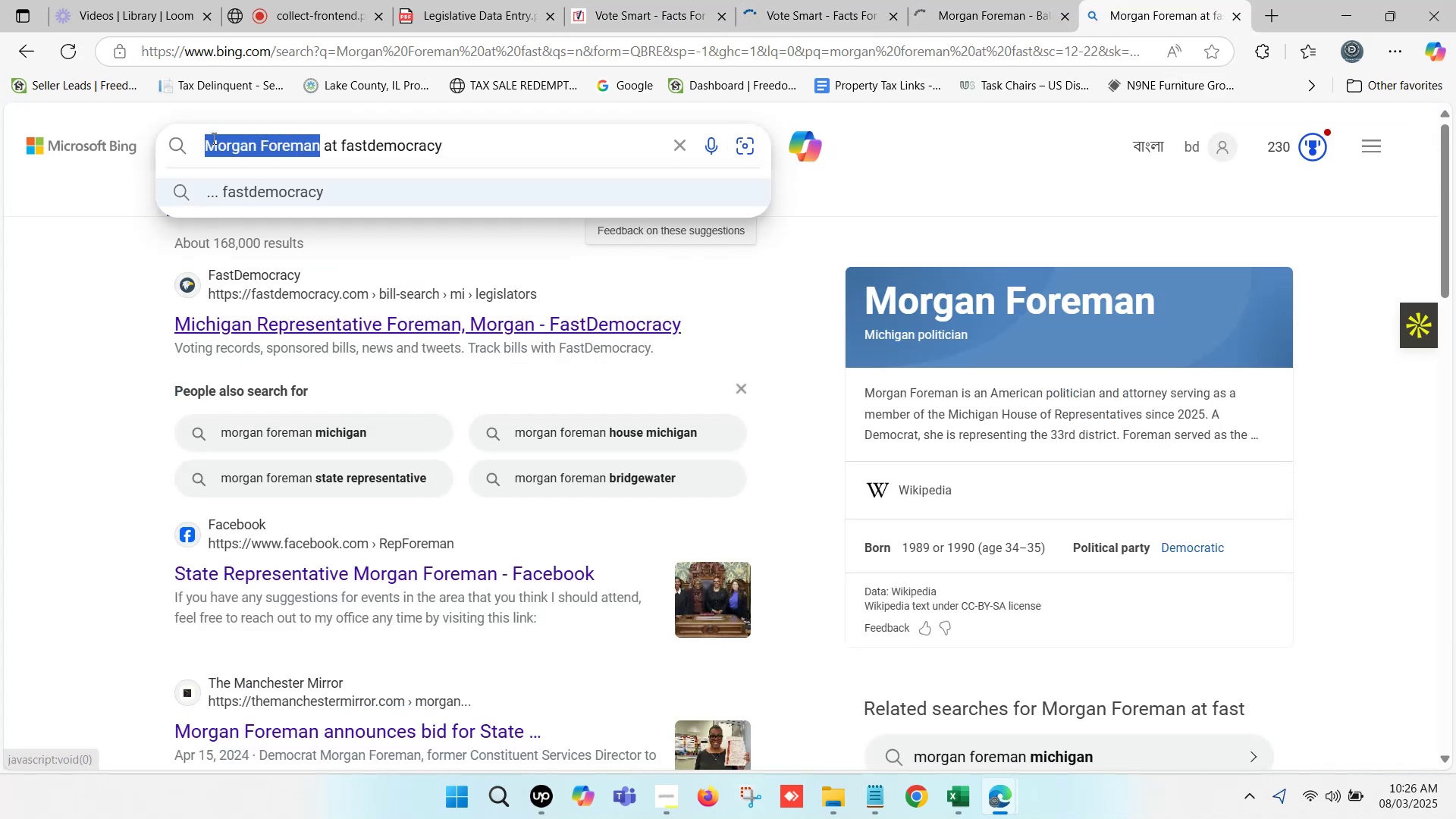 
key(Control+V)
 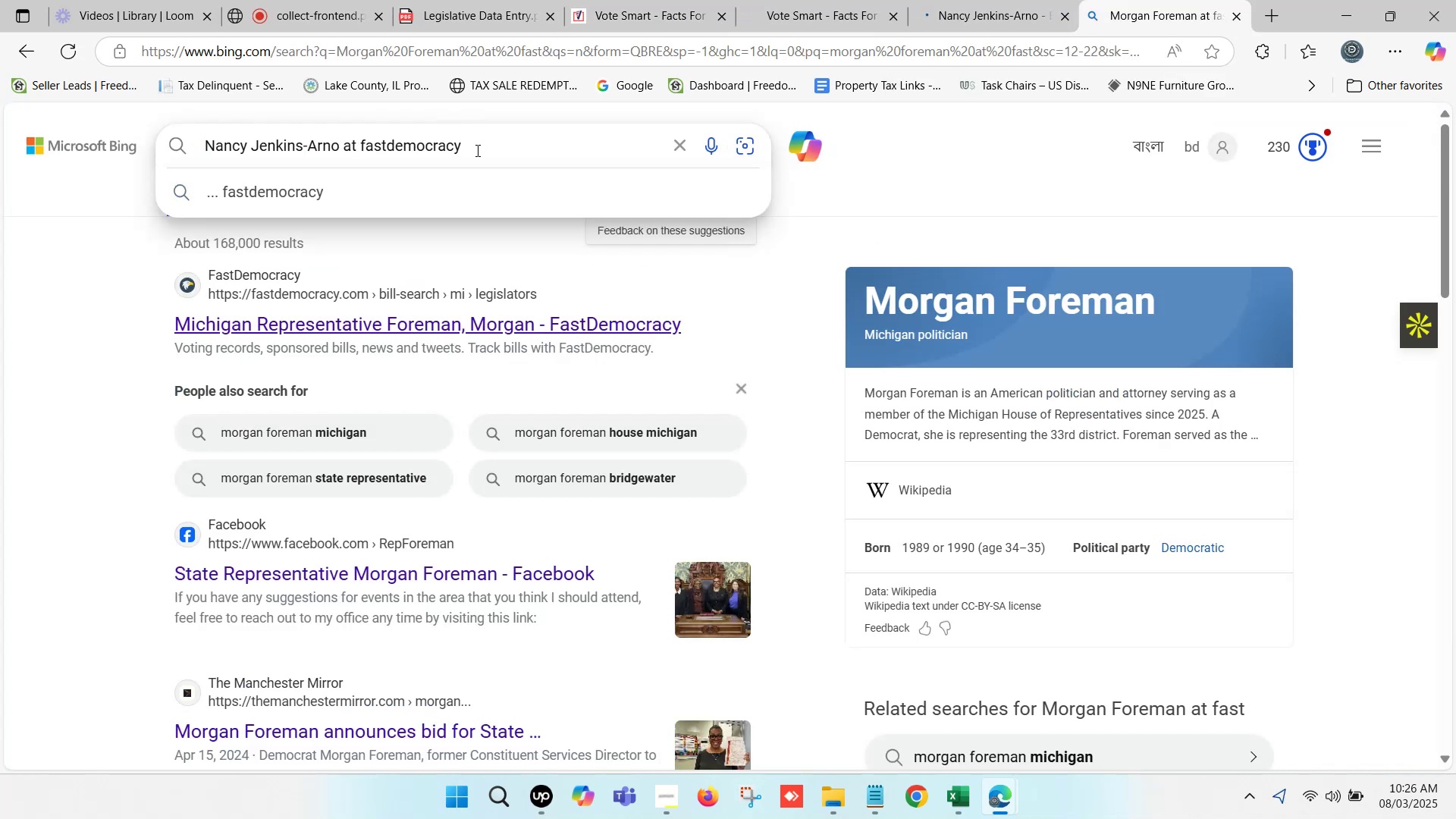 
key(Enter)
 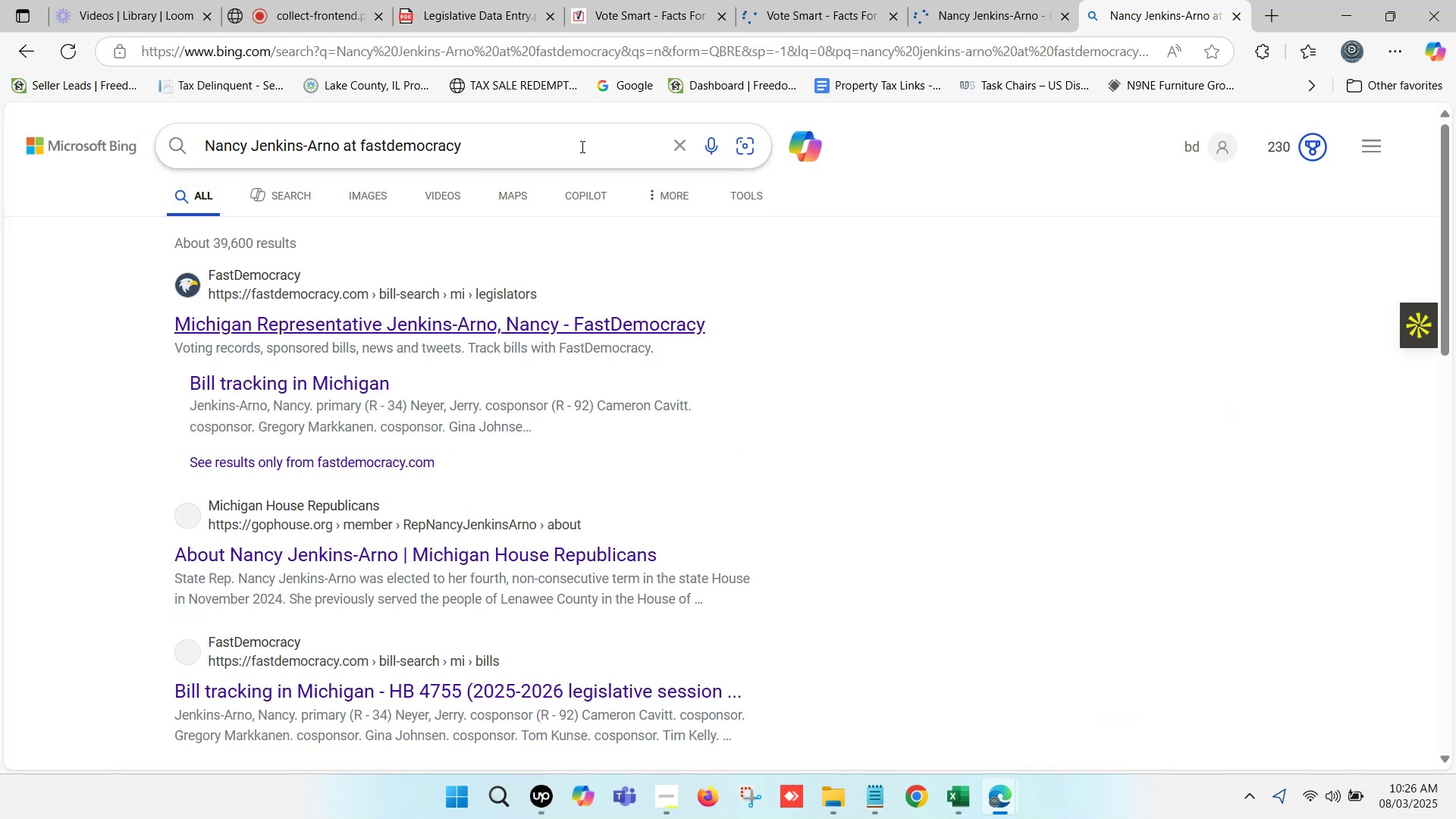 
right_click([535, 329])
 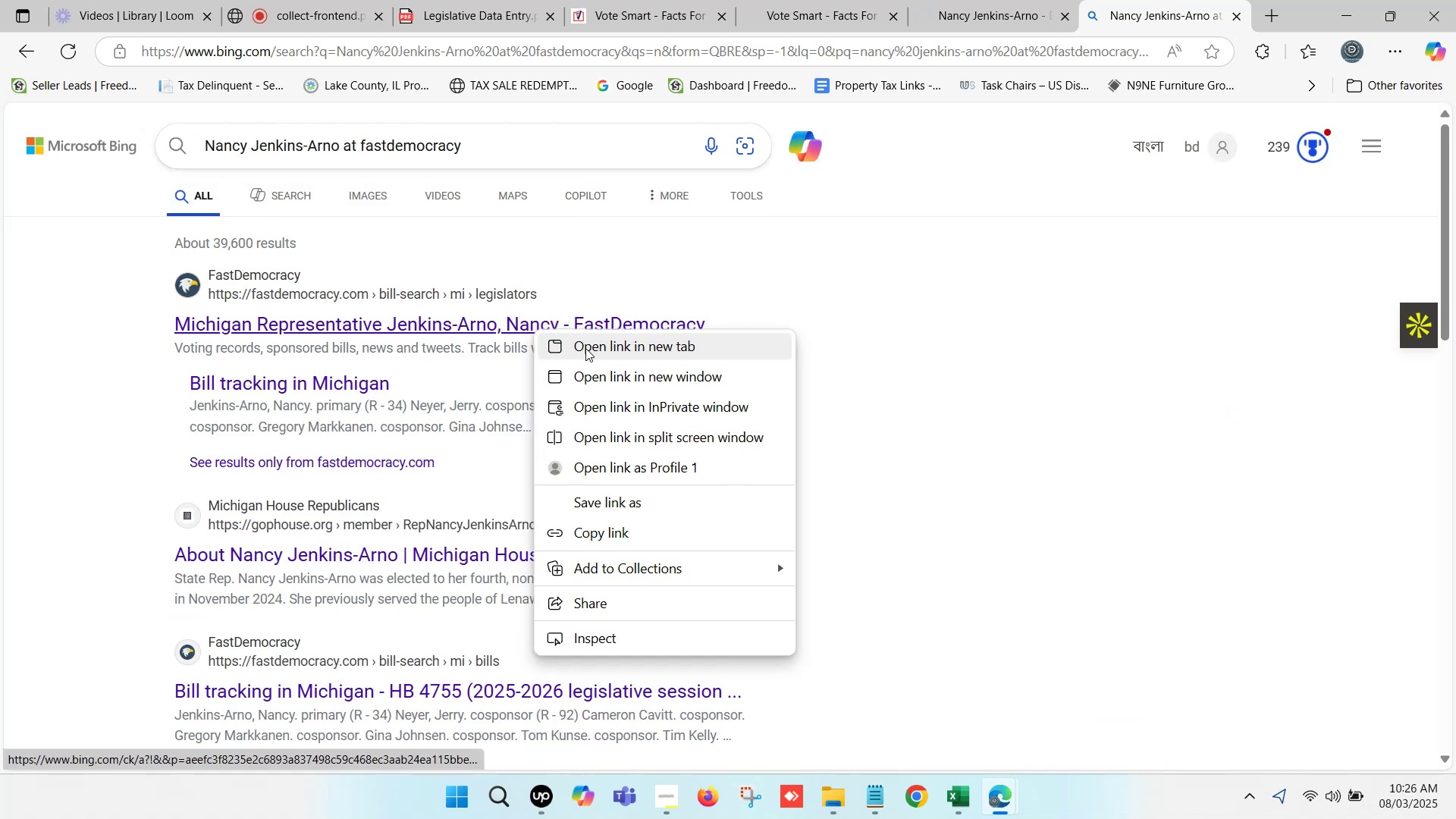 
left_click([585, 348])
 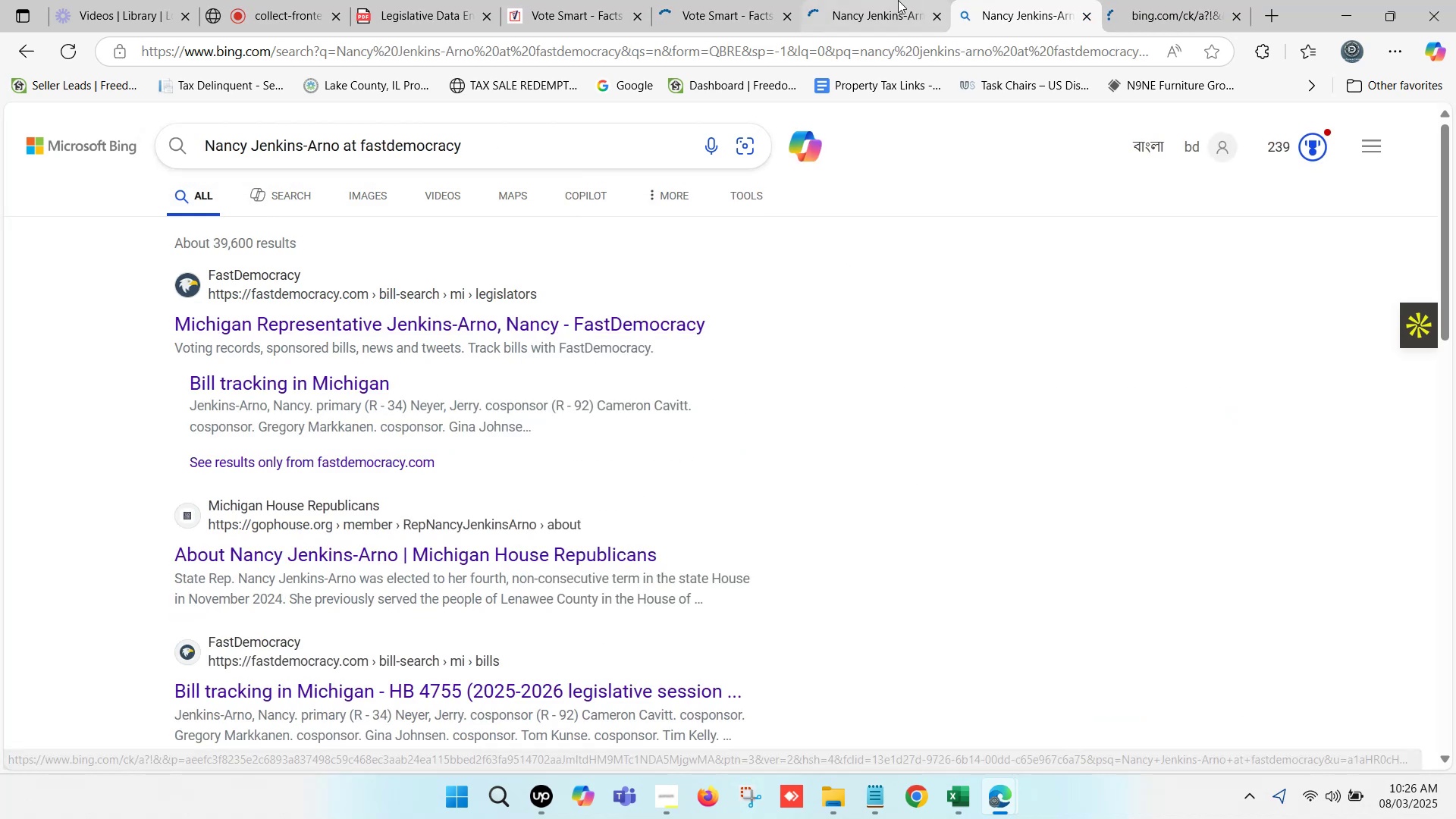 
double_click([889, 0])
 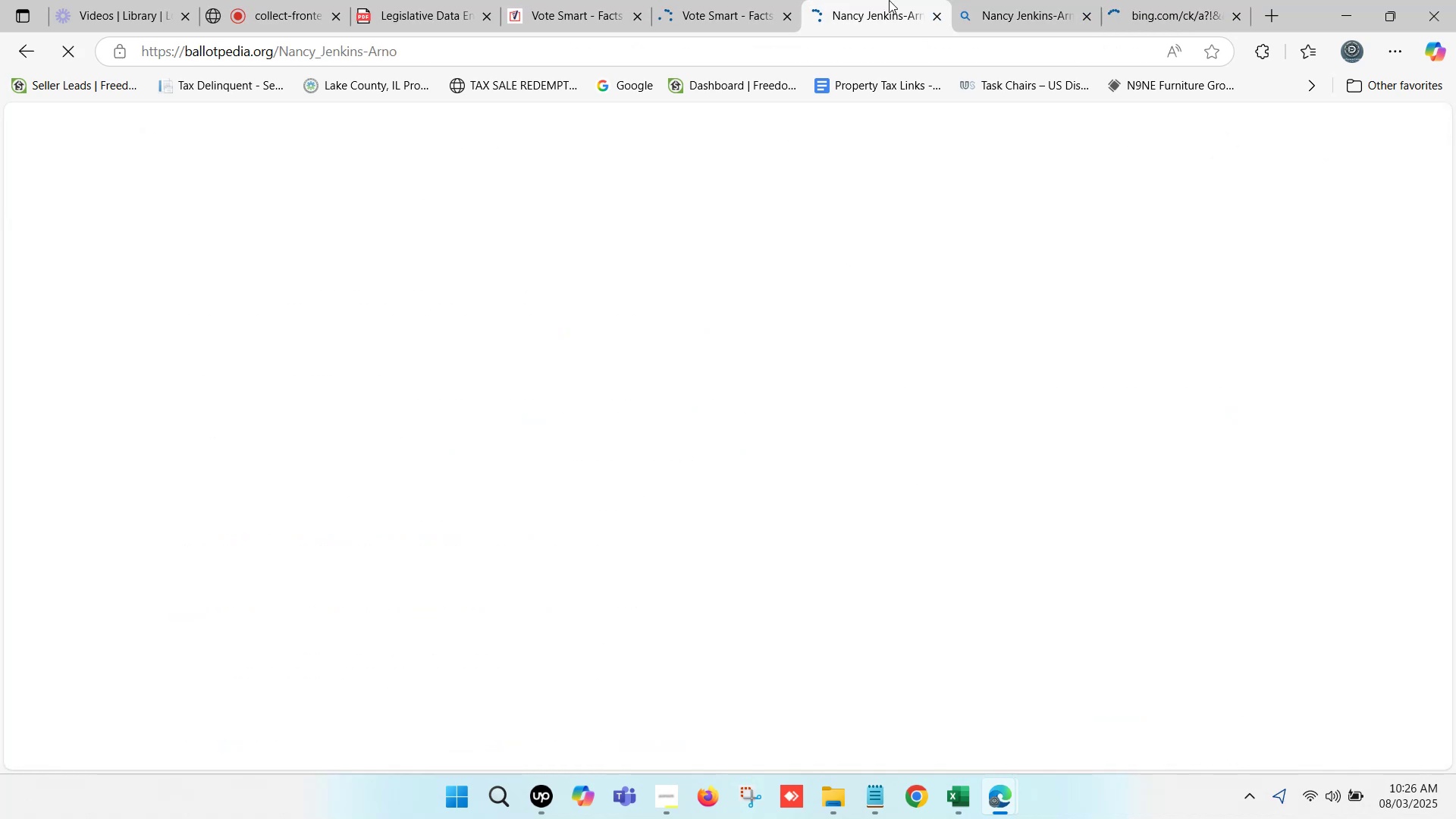 
triple_click([889, 0])
 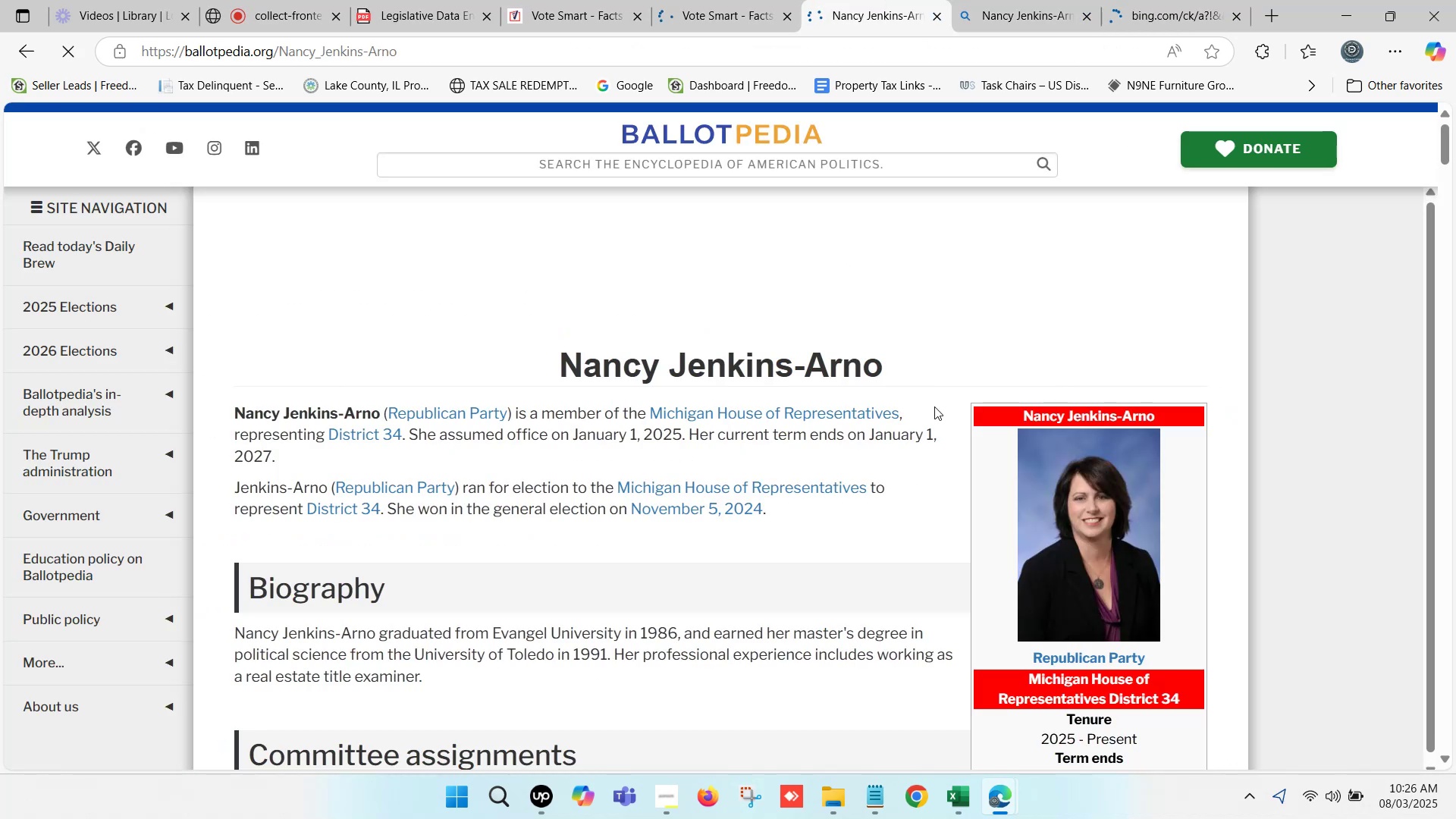 
scroll: coordinate [1203, 503], scroll_direction: down, amount: 5.0
 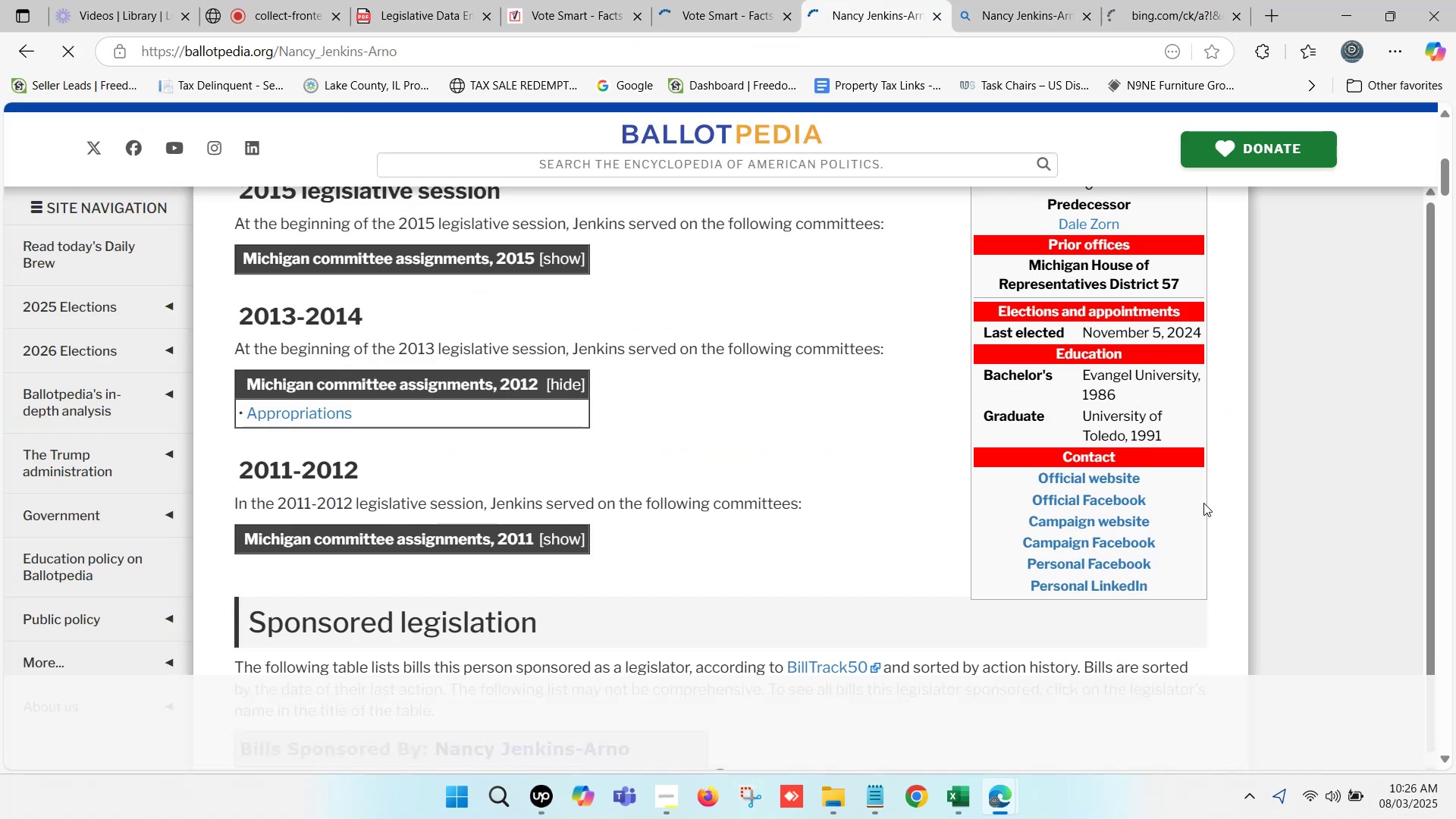 
mouse_move([1184, 507])
 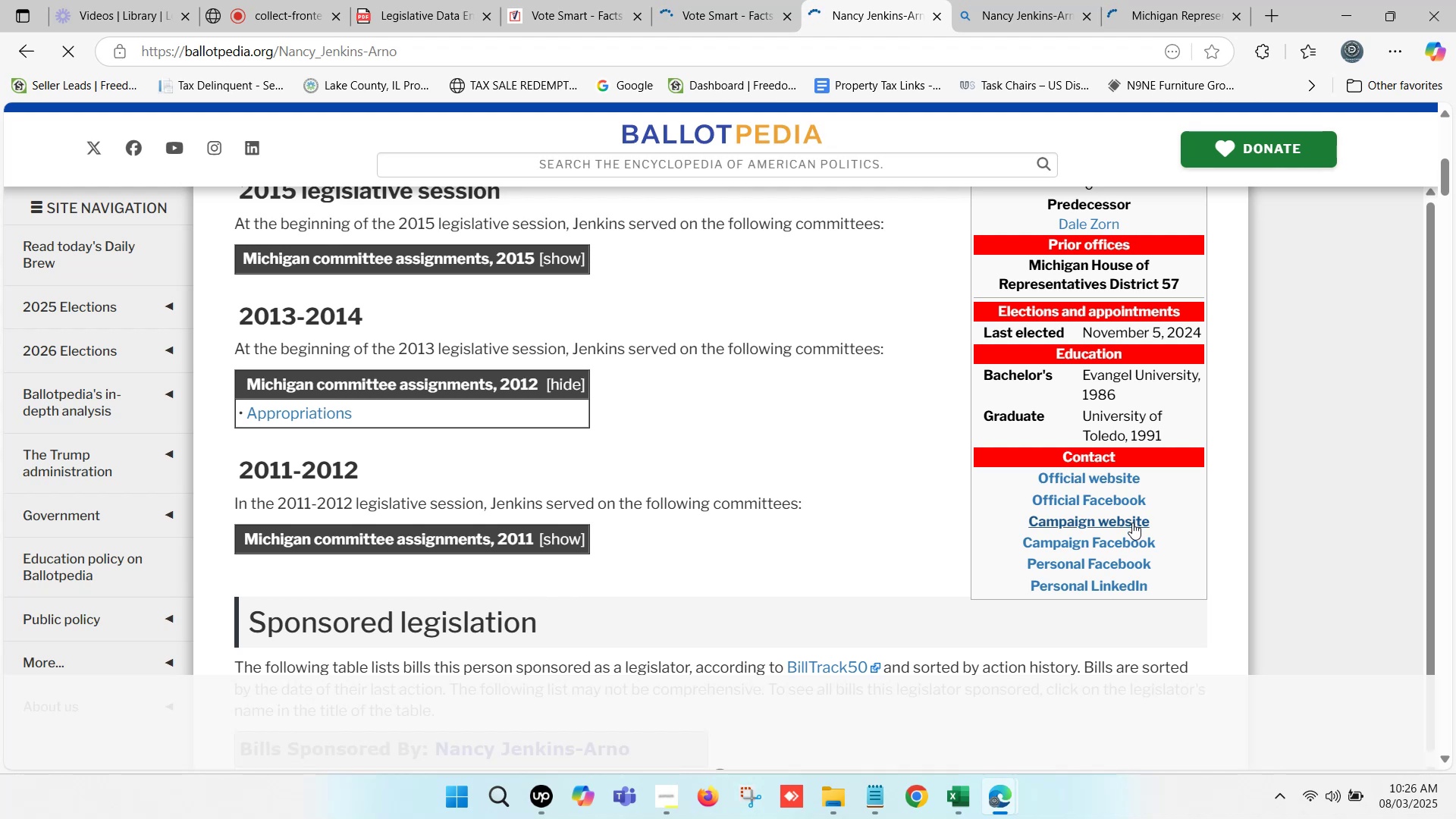 
right_click([1127, 524])
 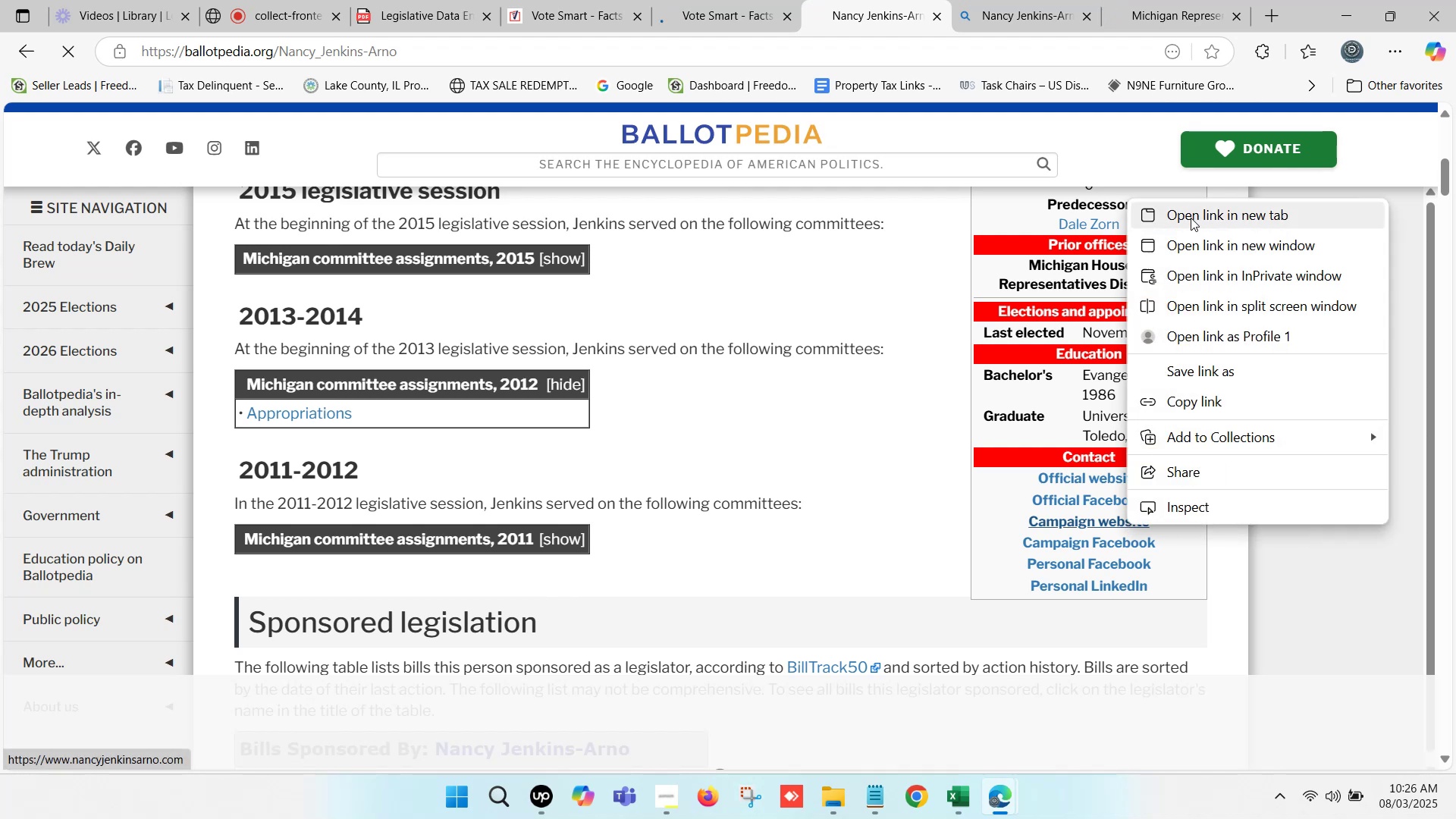 
left_click([1189, 206])
 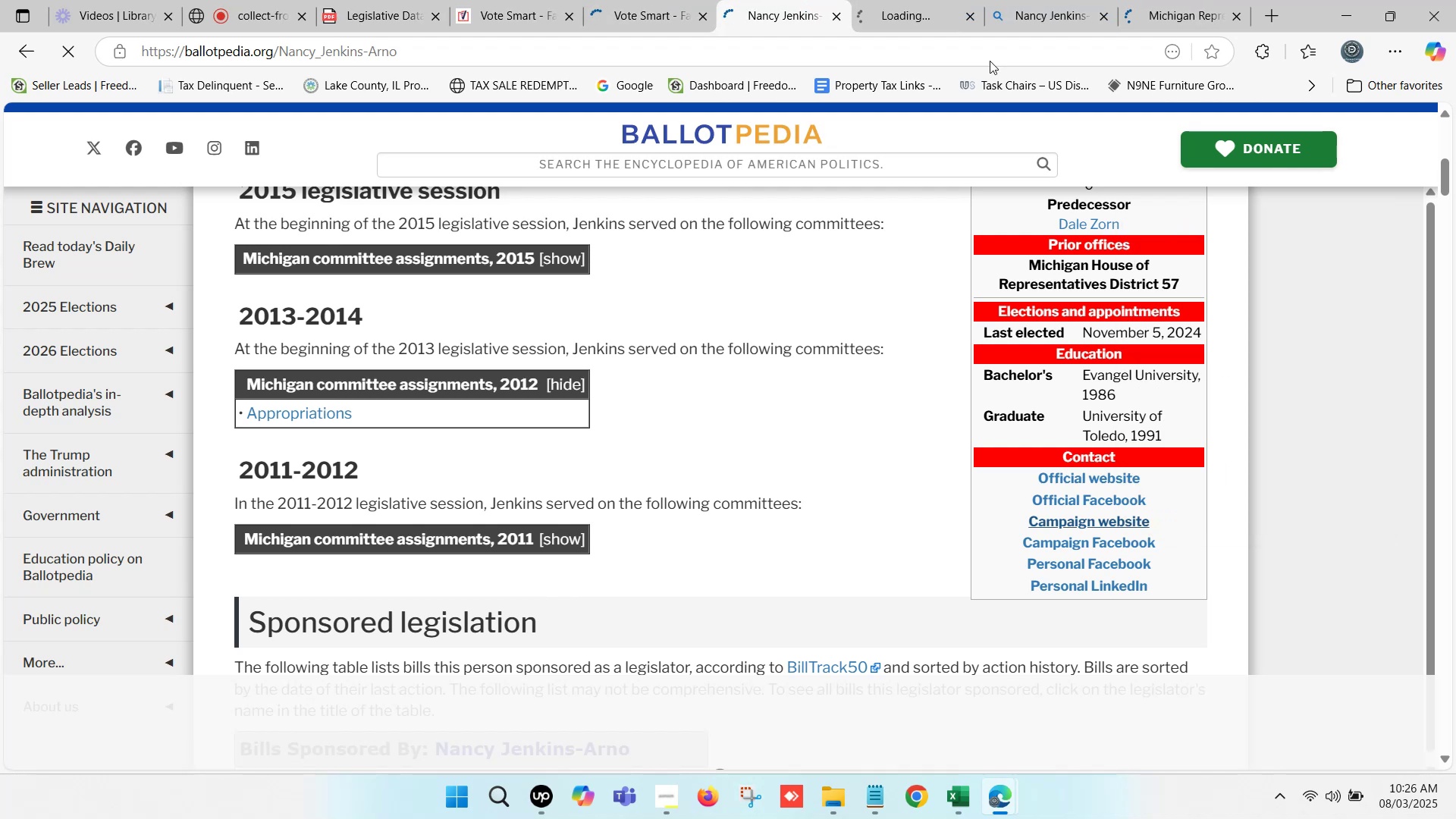 
left_click([884, 0])
 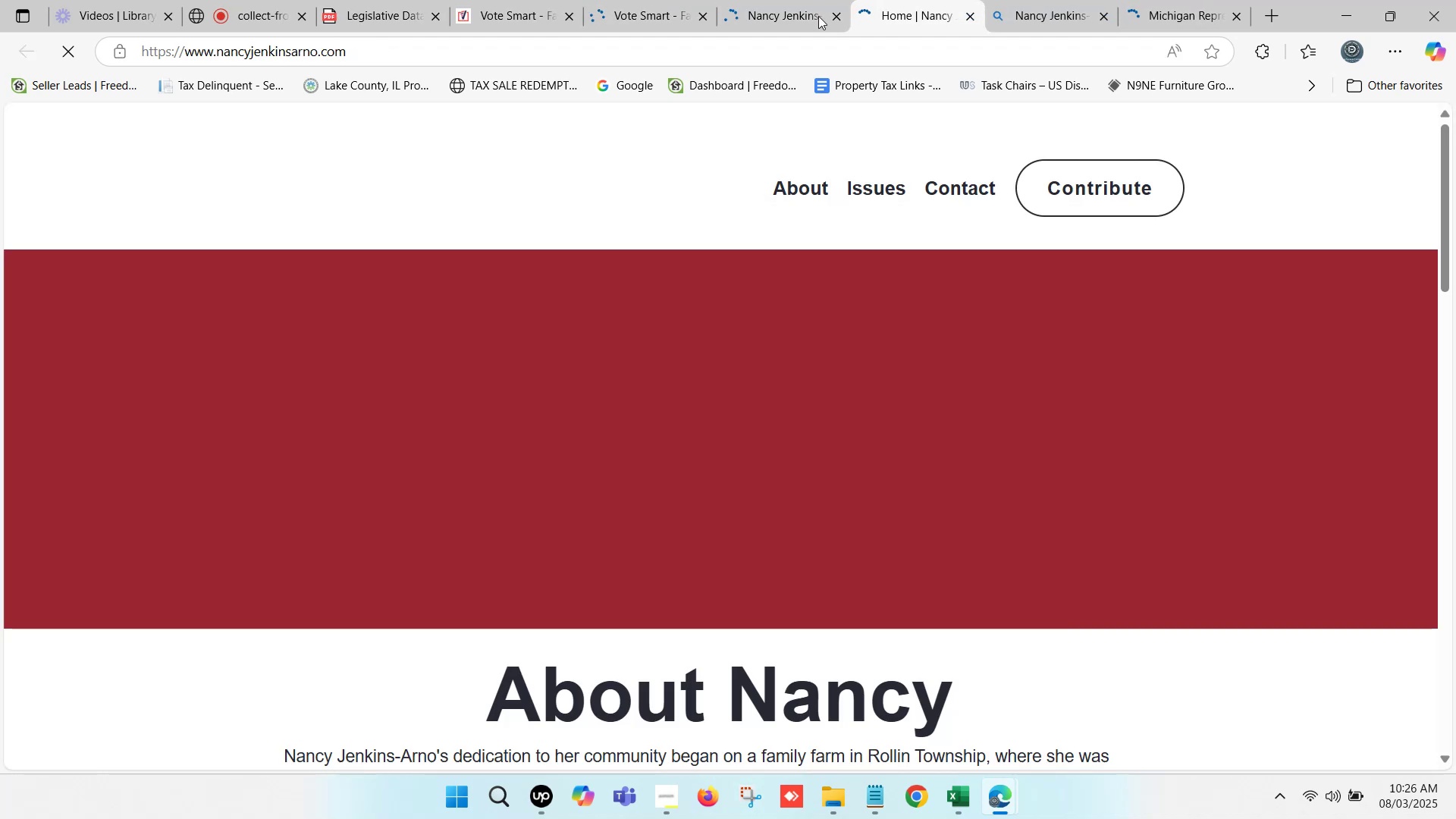 
left_click([735, 0])
 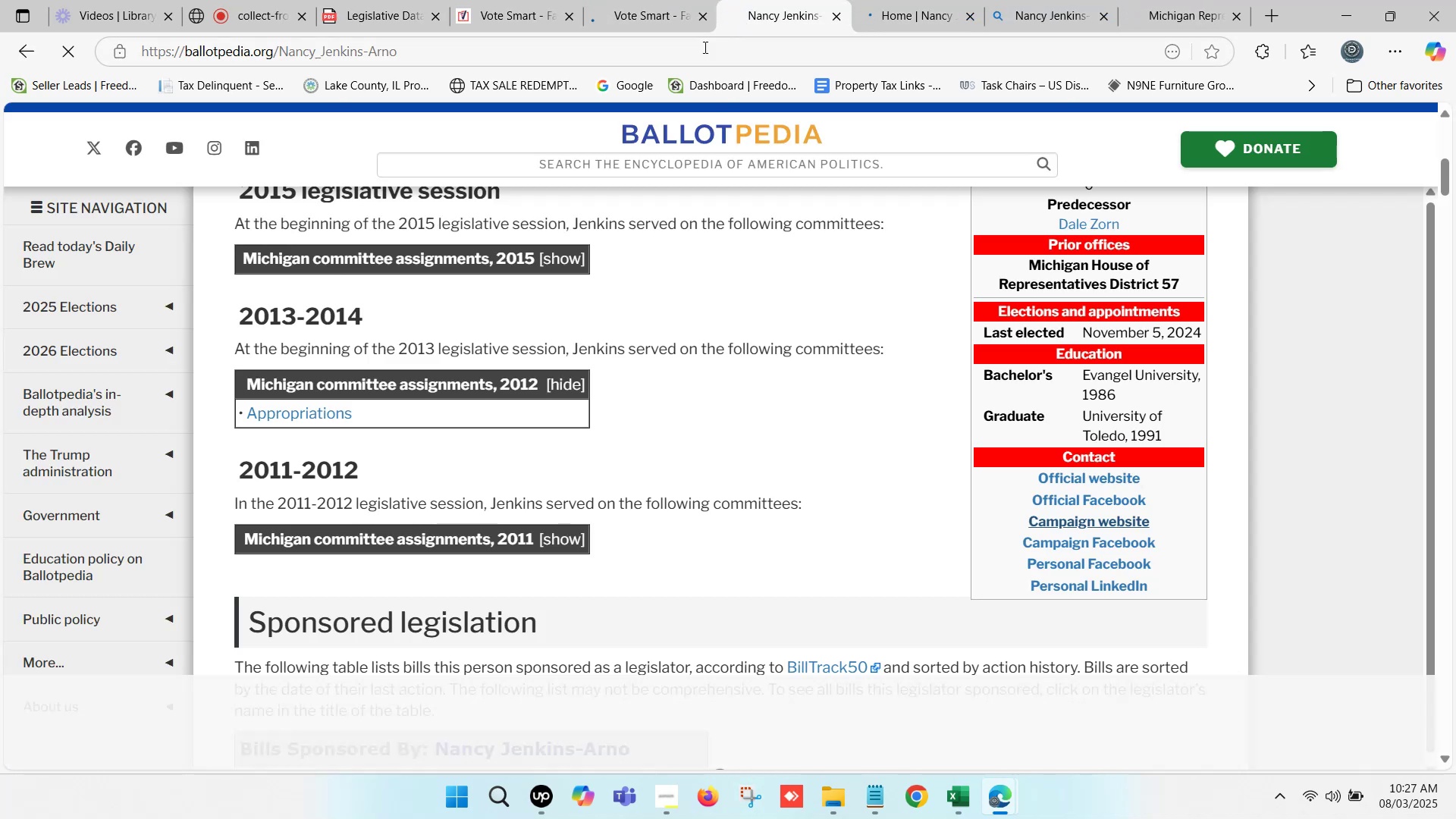 
mouse_move([538, 14])
 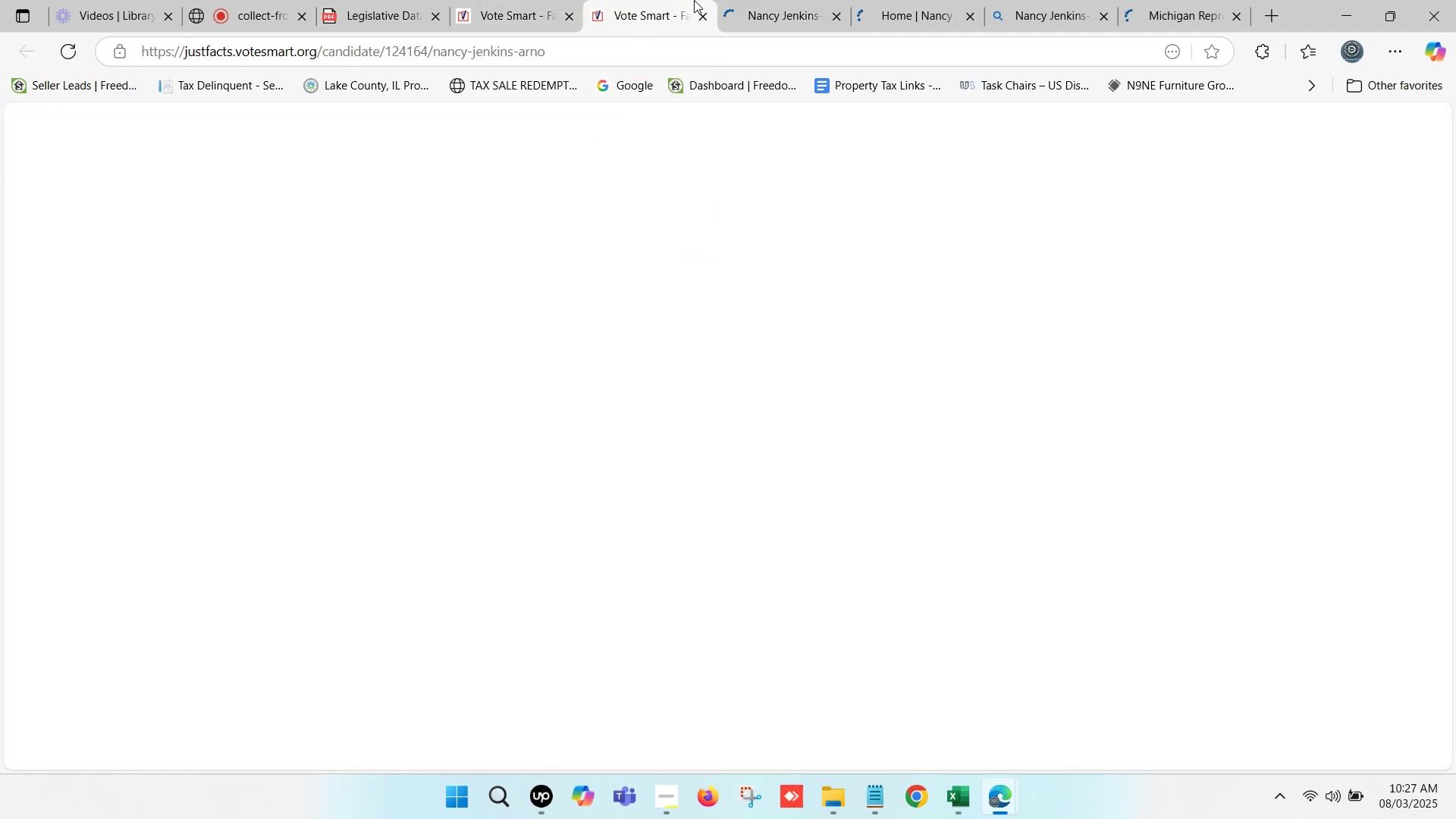 
left_click([496, 0])
 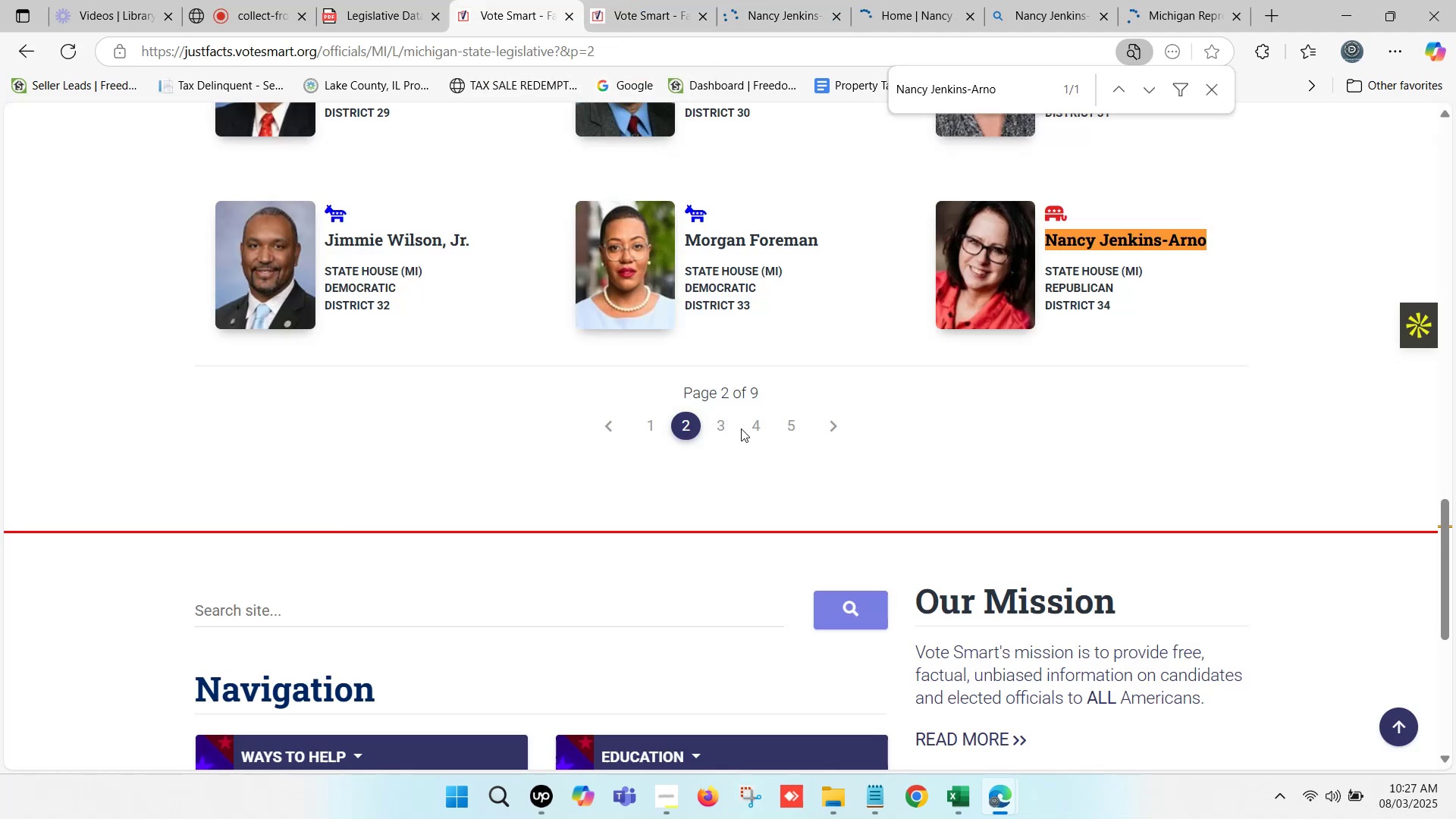 
scroll: coordinate [735, 517], scroll_direction: down, amount: 2.0
 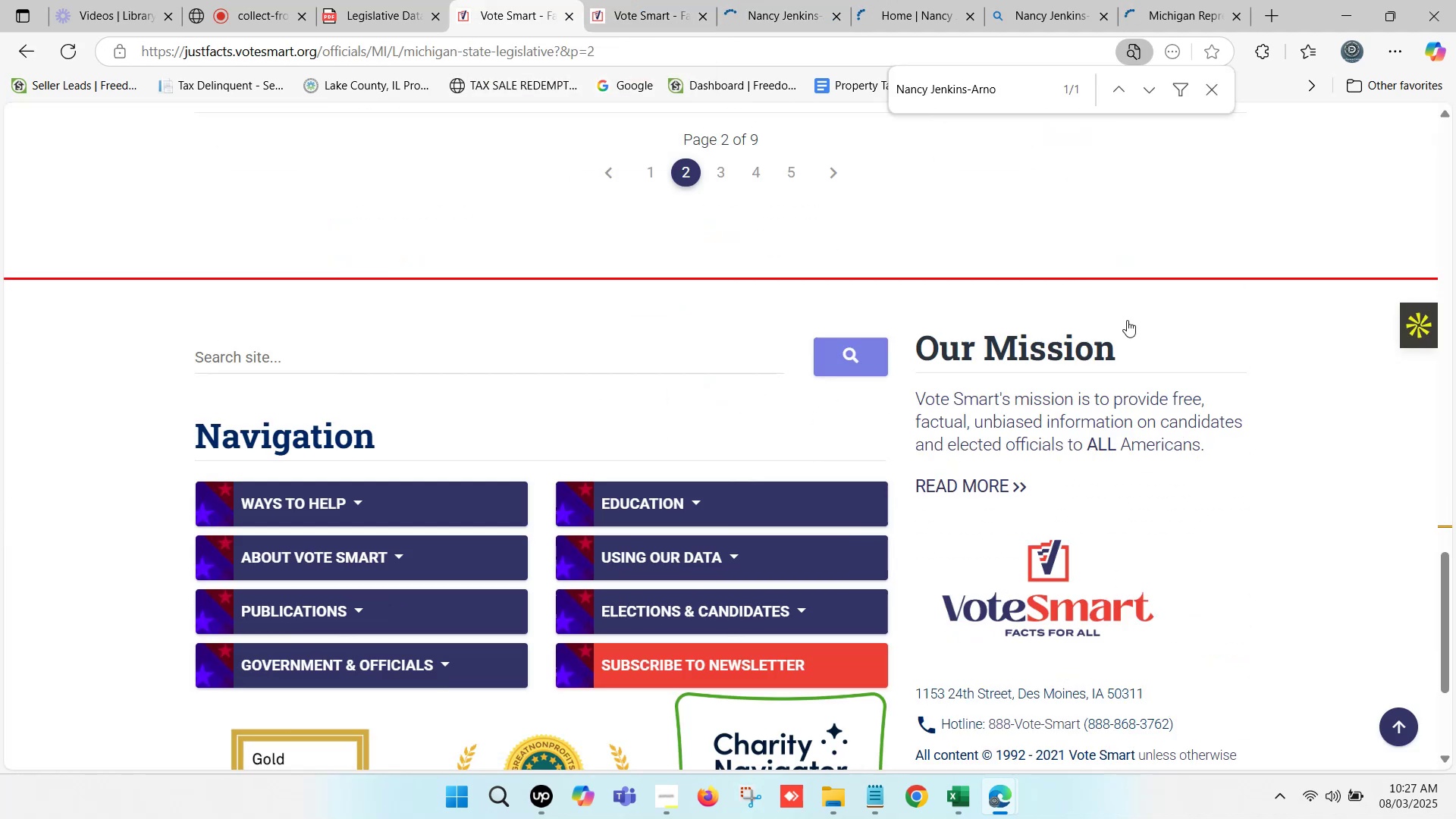 
scroll: coordinate [1181, 306], scroll_direction: up, amount: 2.0
 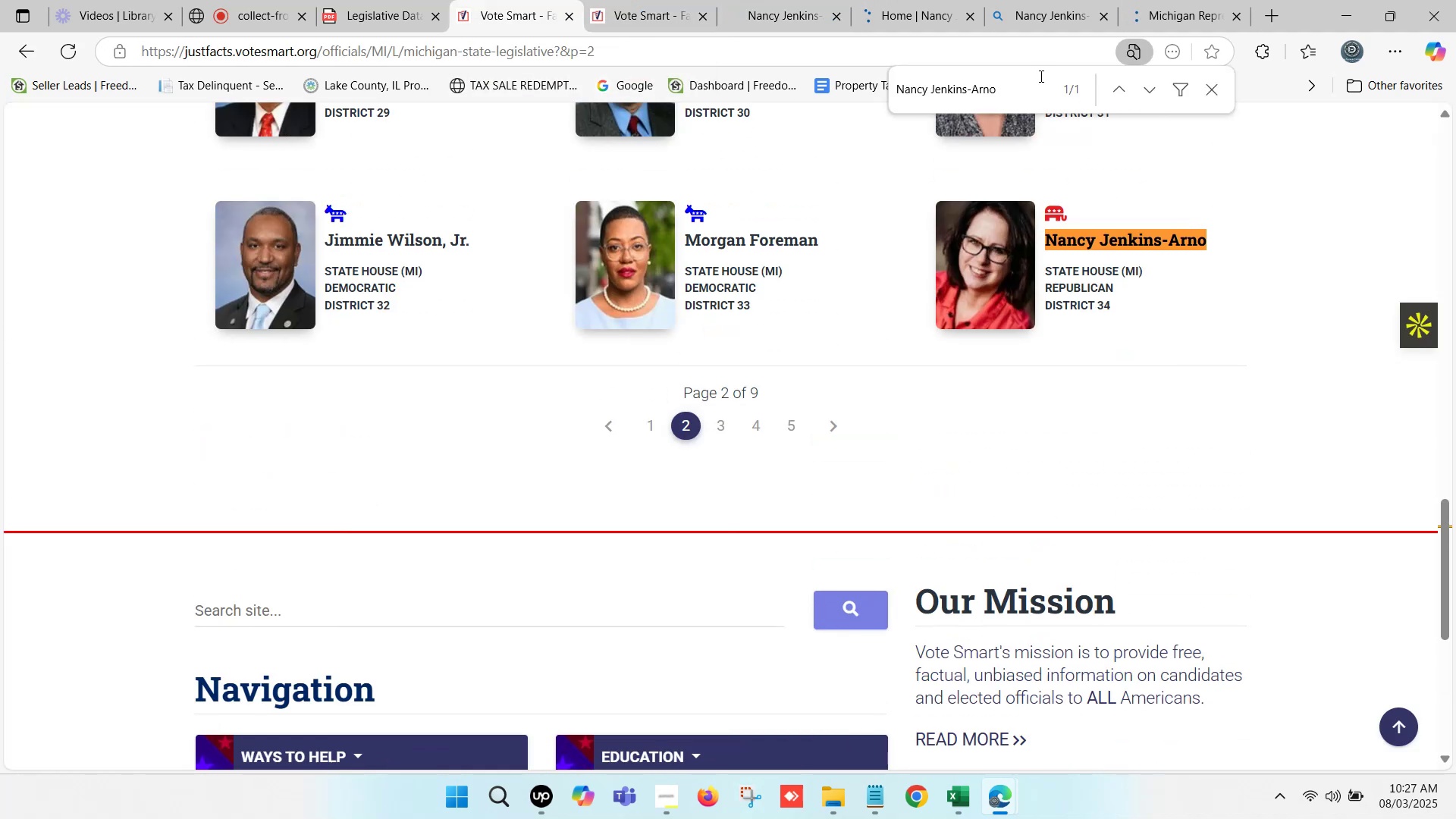 
left_click_drag(start_coordinate=[1012, 89], to_coordinate=[863, 102])
 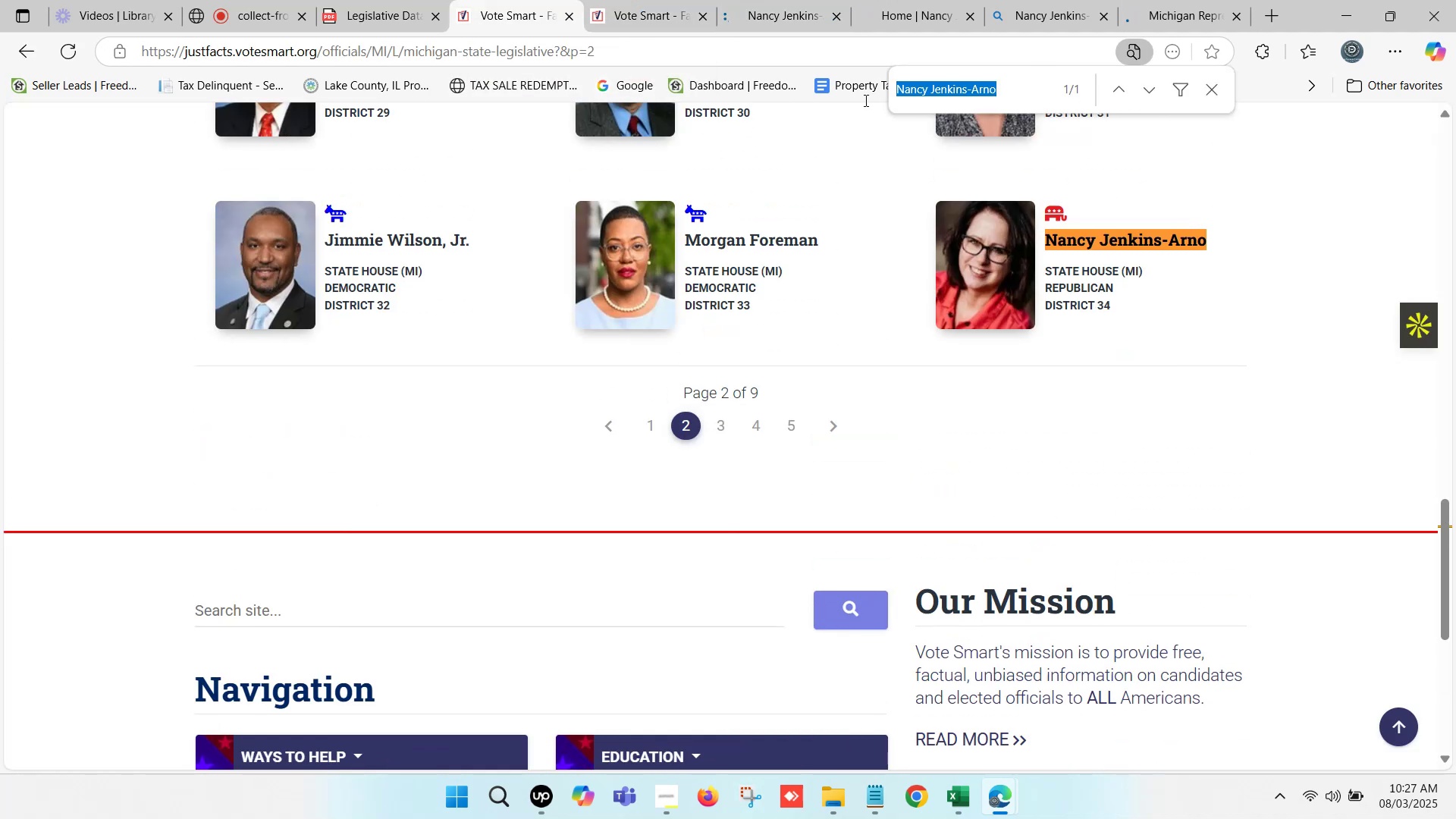 
key(Control+C)
 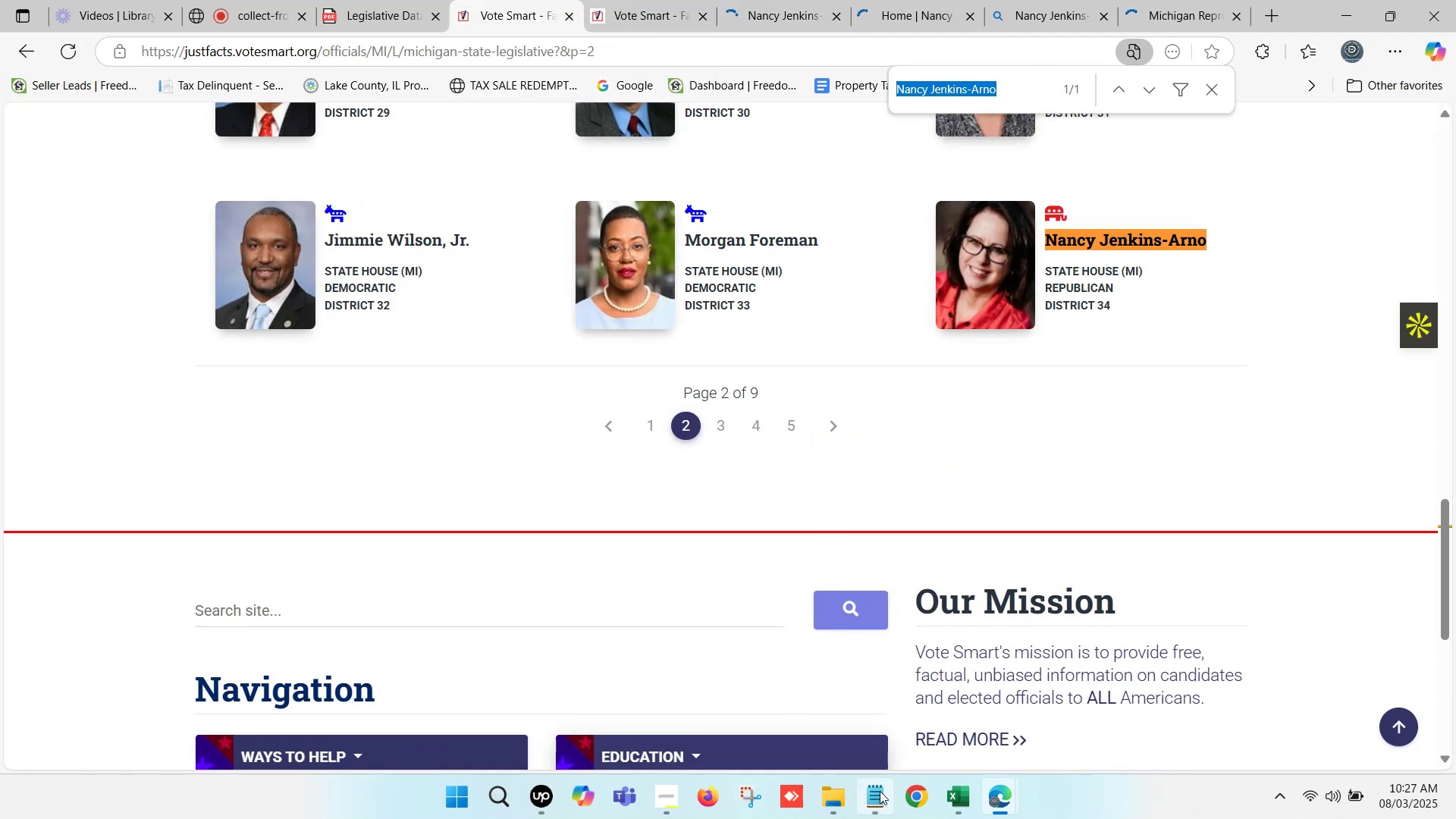 
left_click([843, 802])
 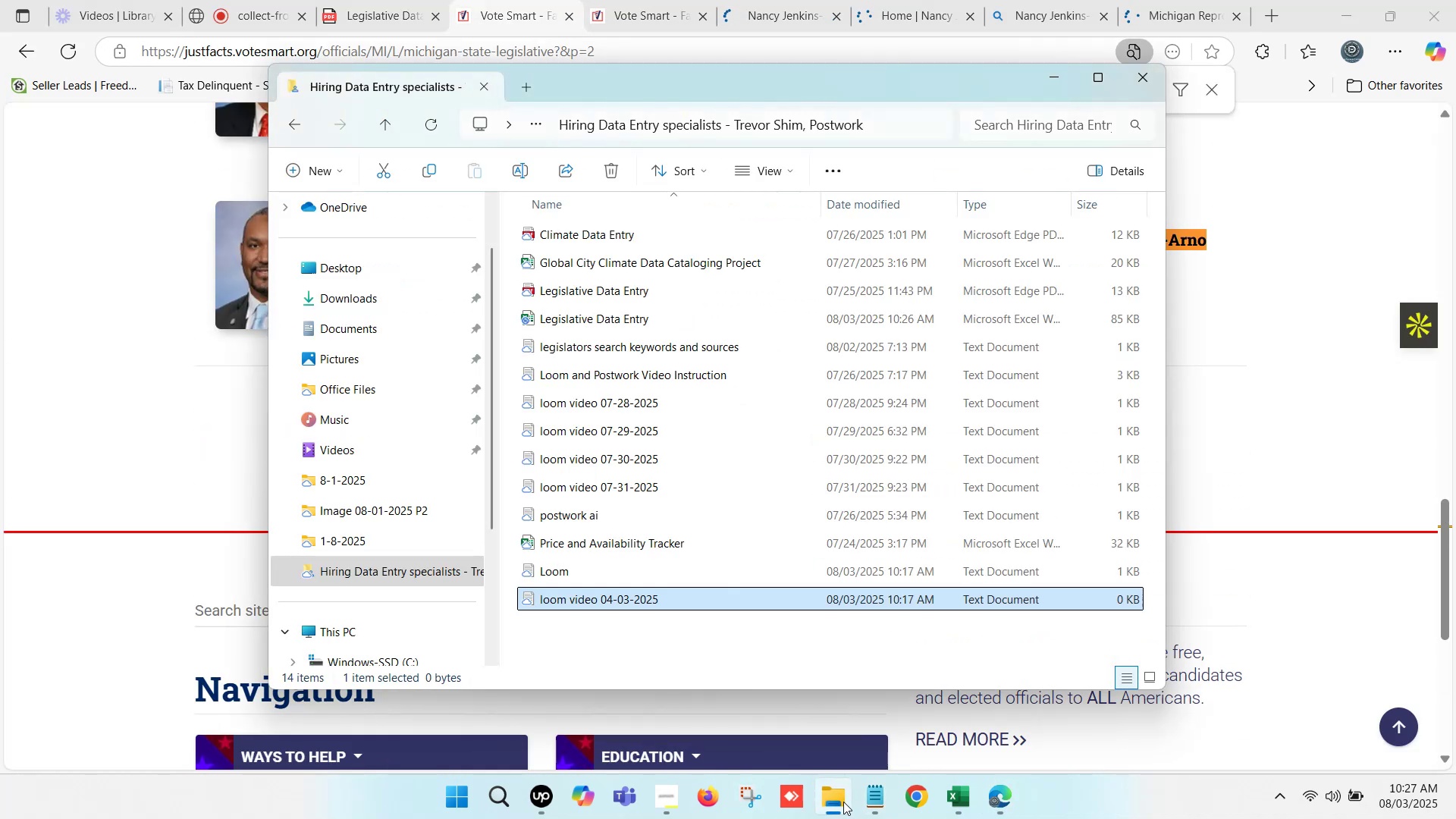 
left_click([843, 802])
 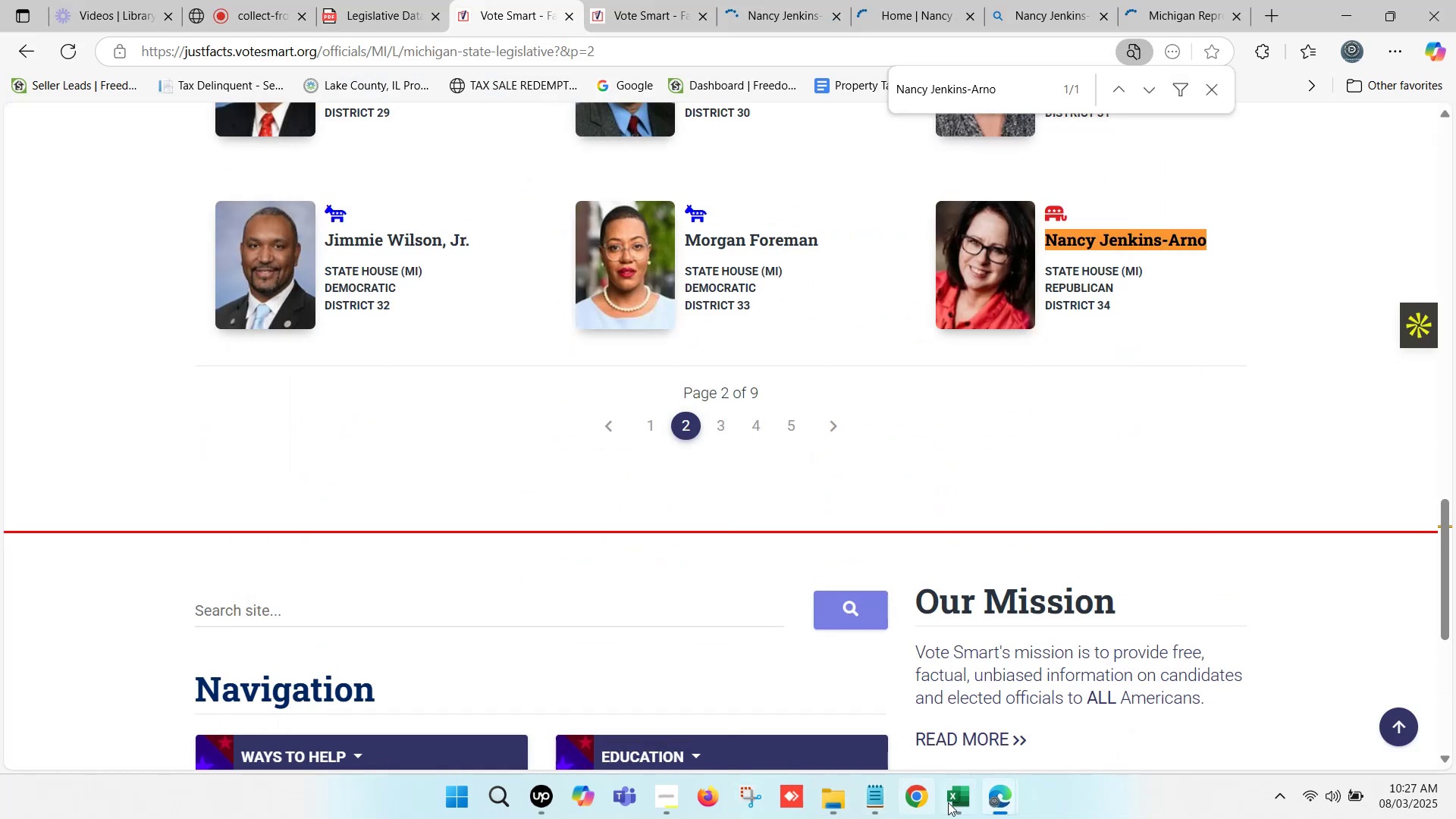 
left_click([951, 802])
 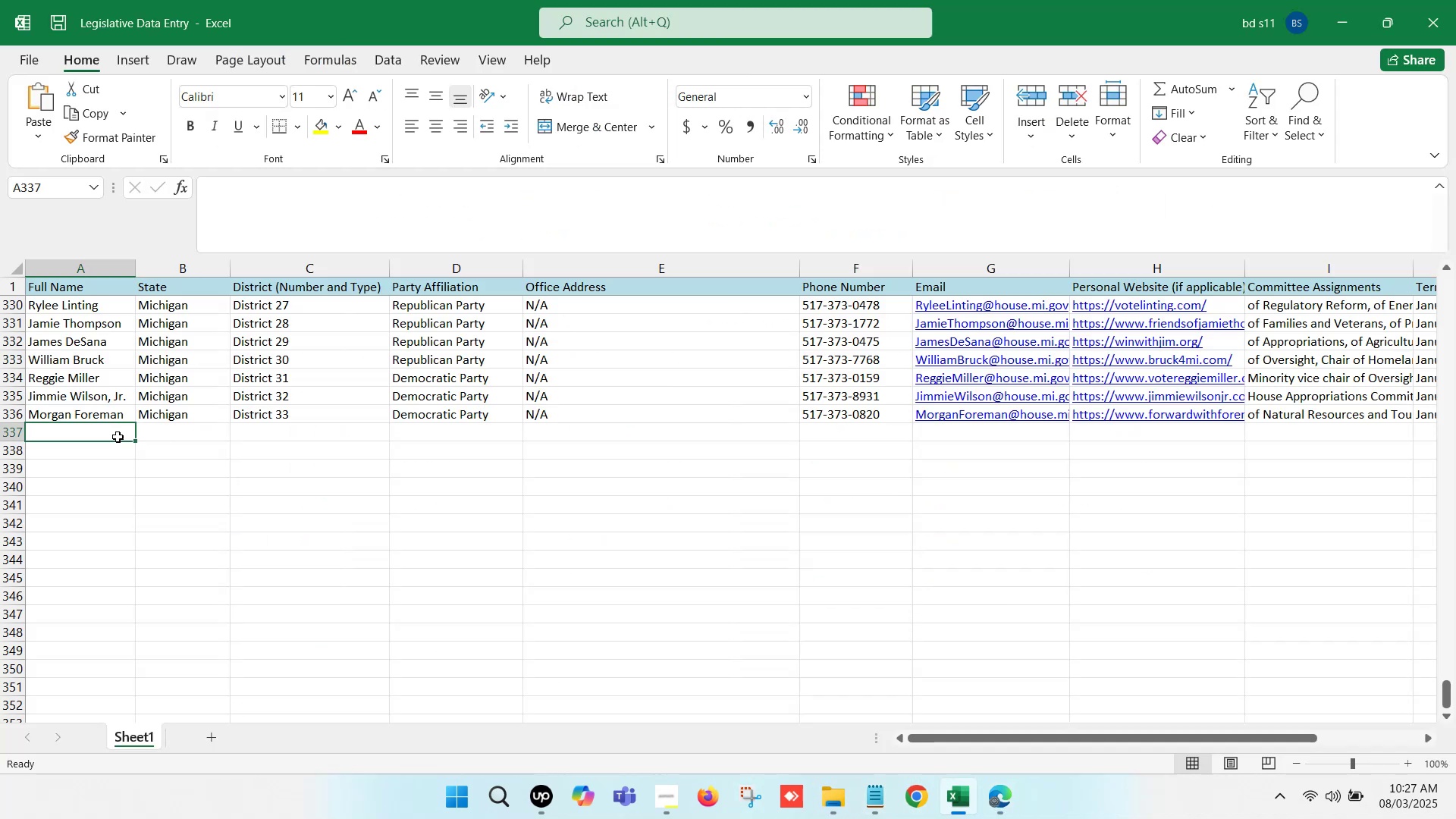 
double_click([101, 435])
 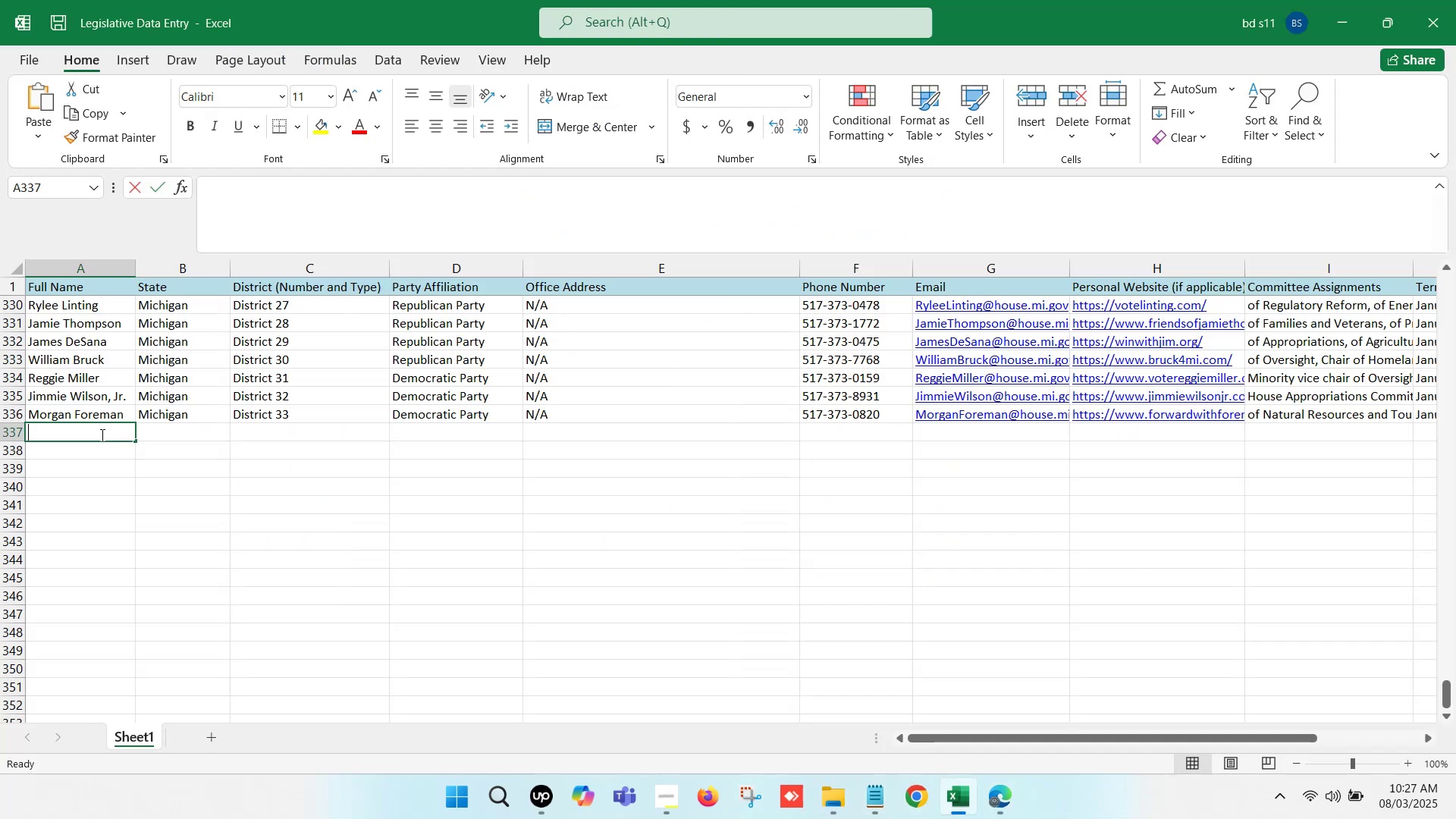 
key(Control+V)
 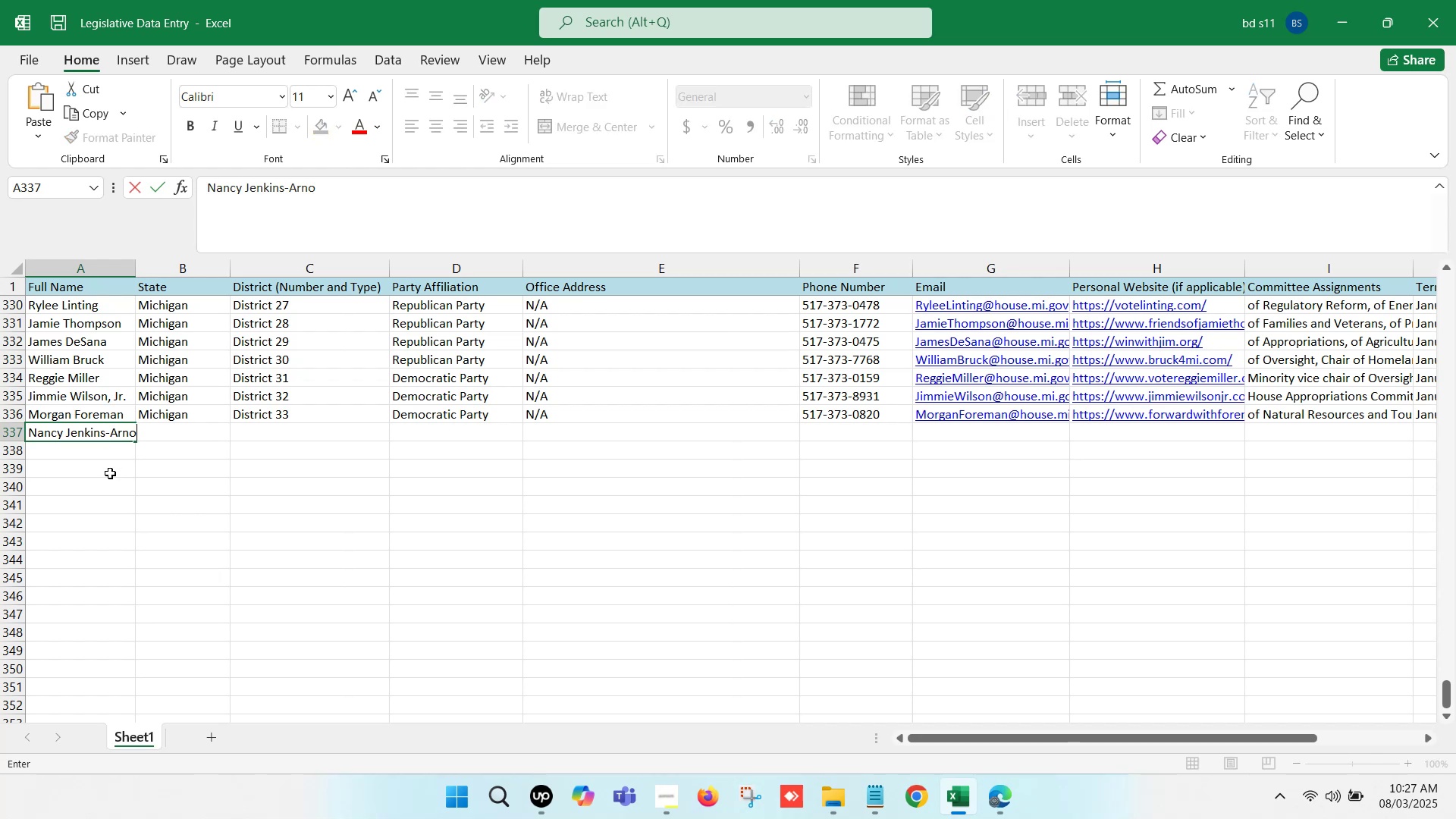 
left_click([110, 473])
 